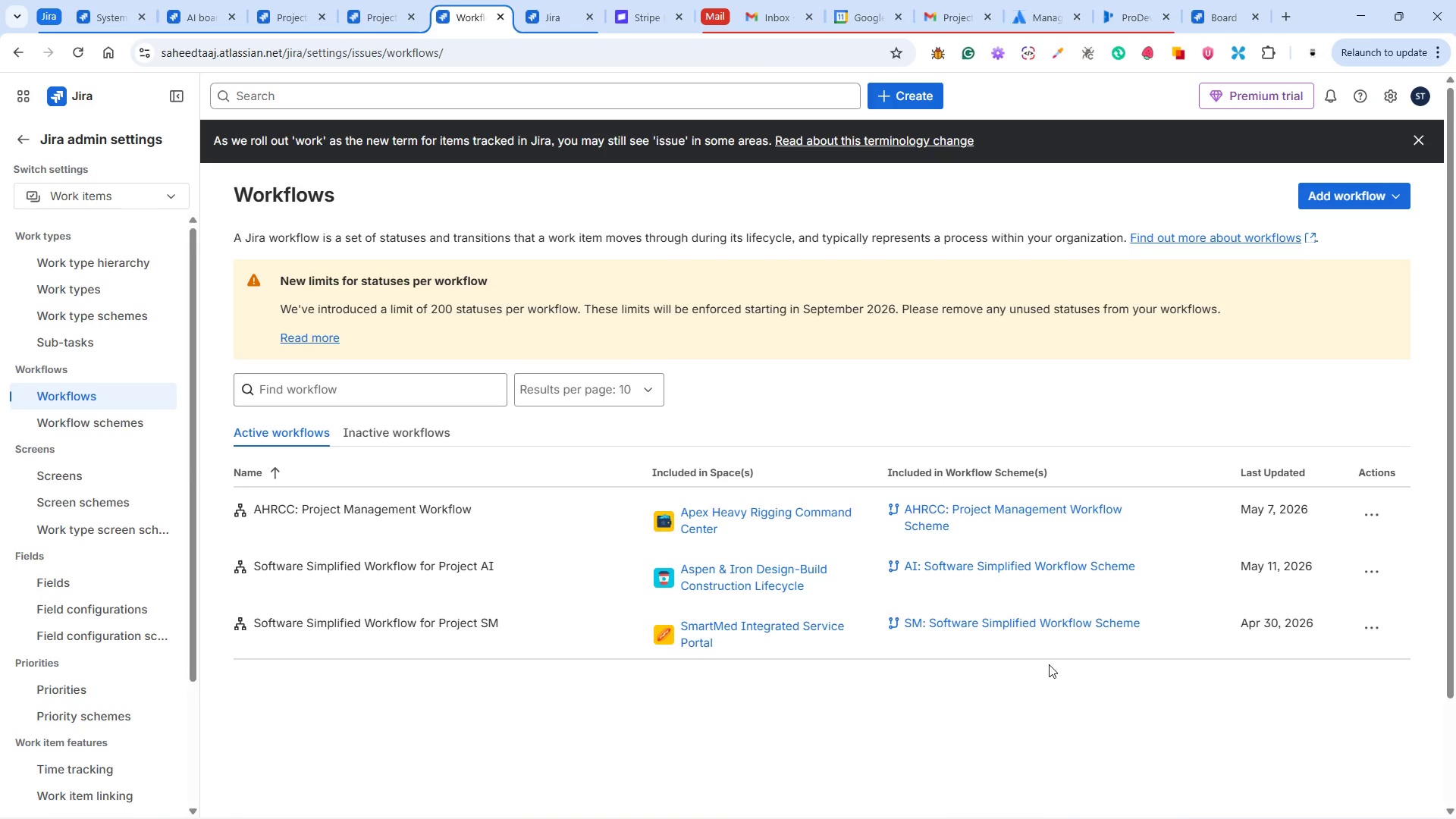 
wait(7.8)
 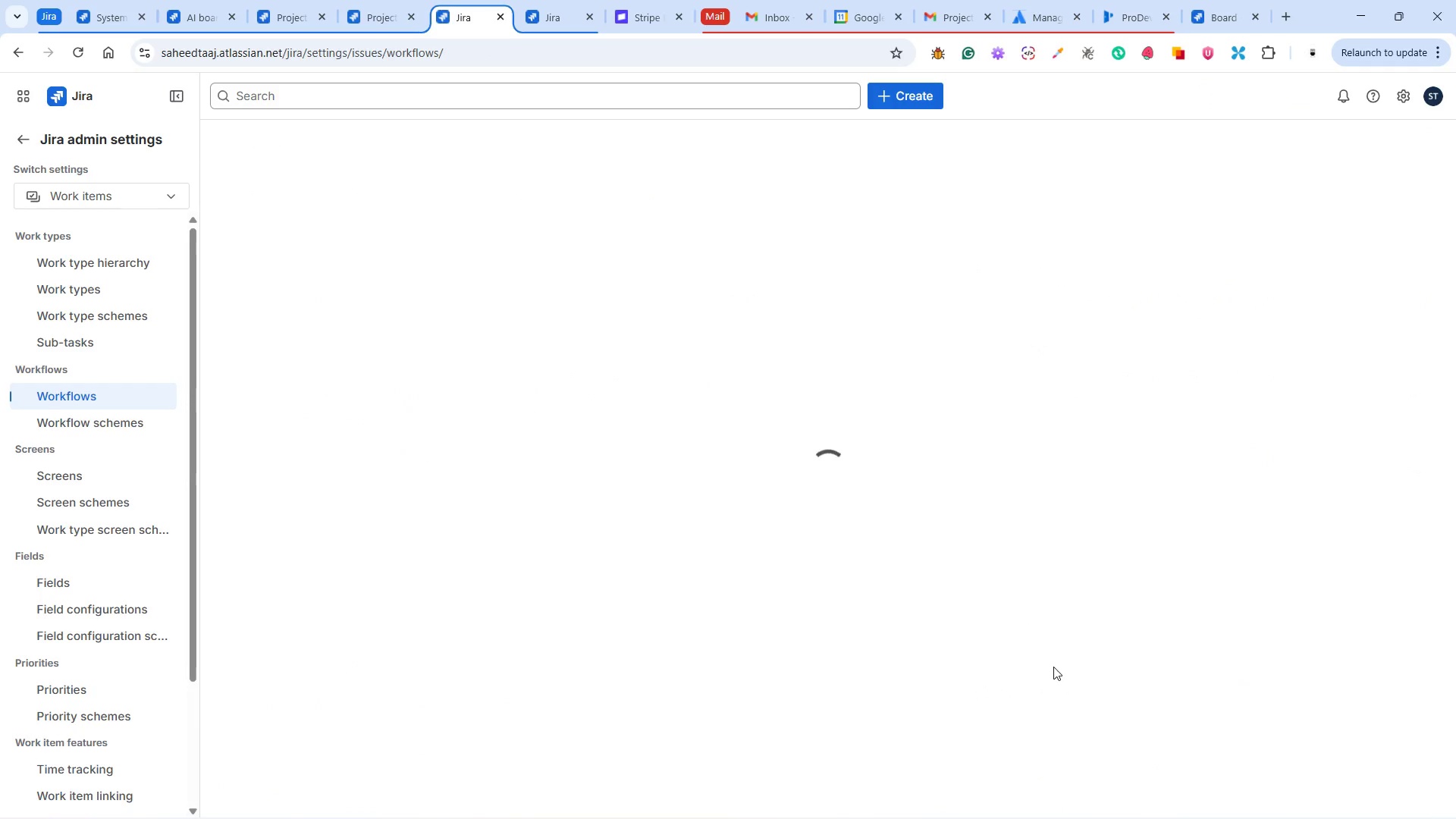 
scroll: coordinate [770, 641], scroll_direction: down, amount: 5.0
 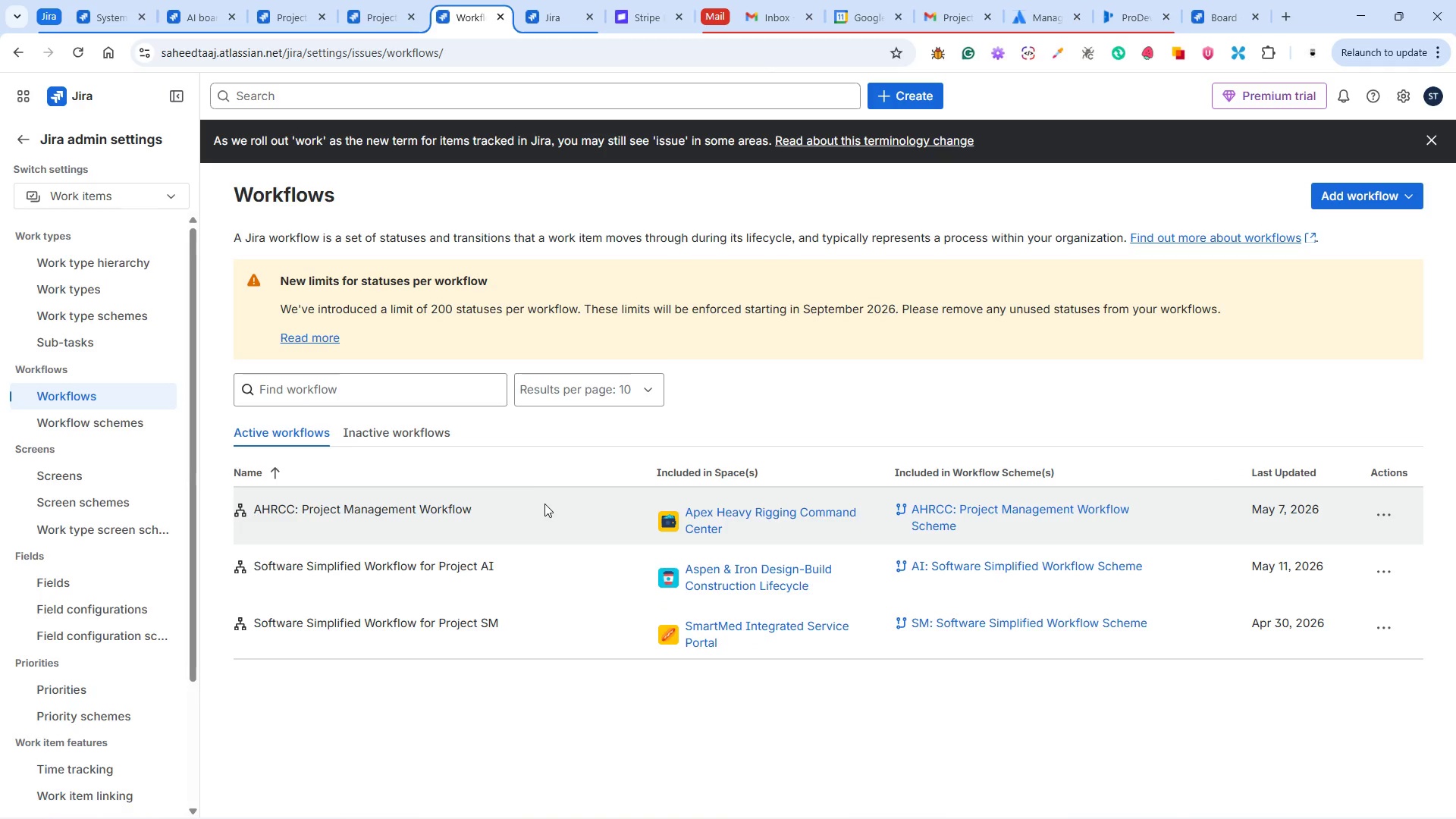 
left_click([415, 436])
 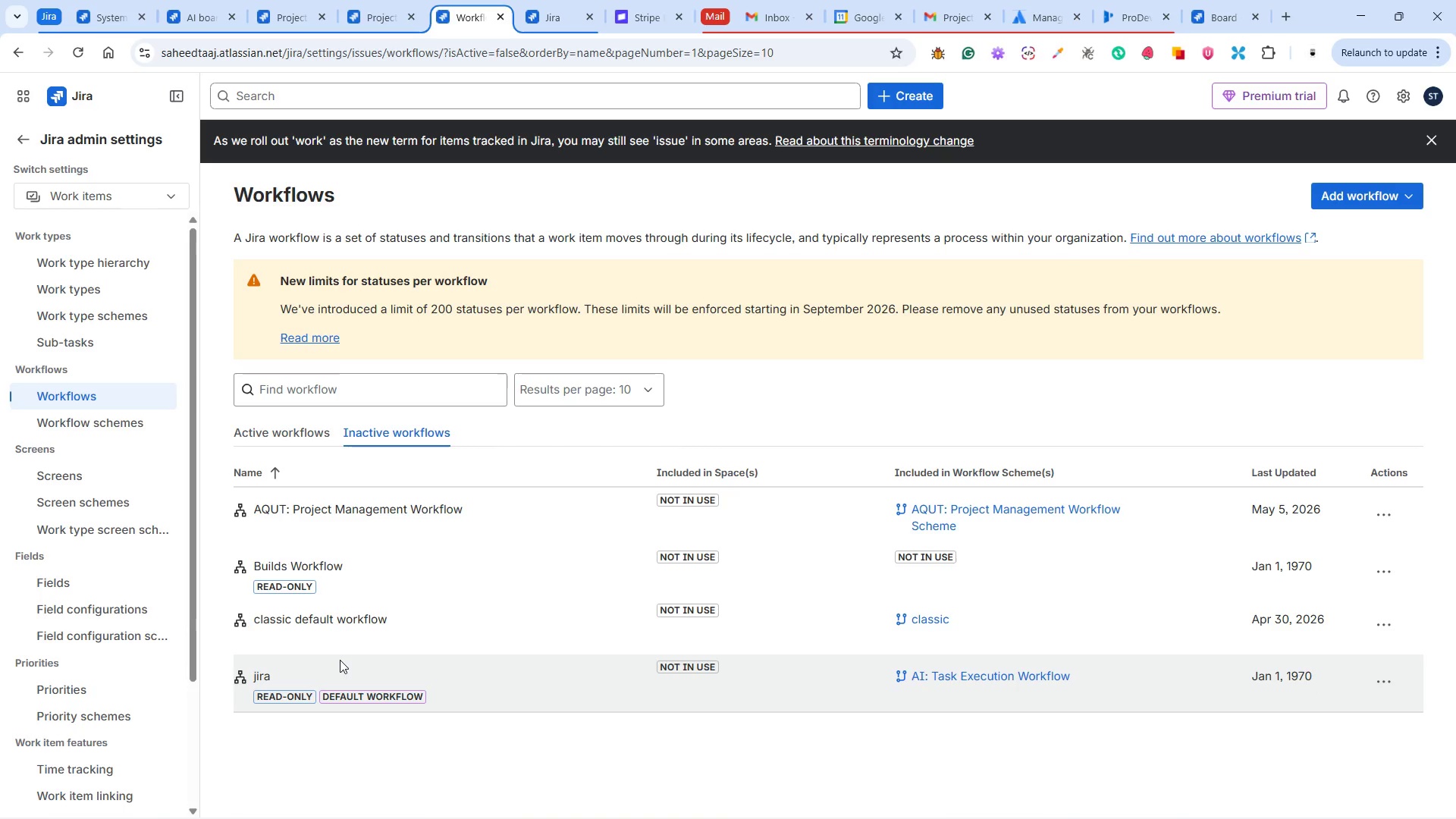 
wait(6.92)
 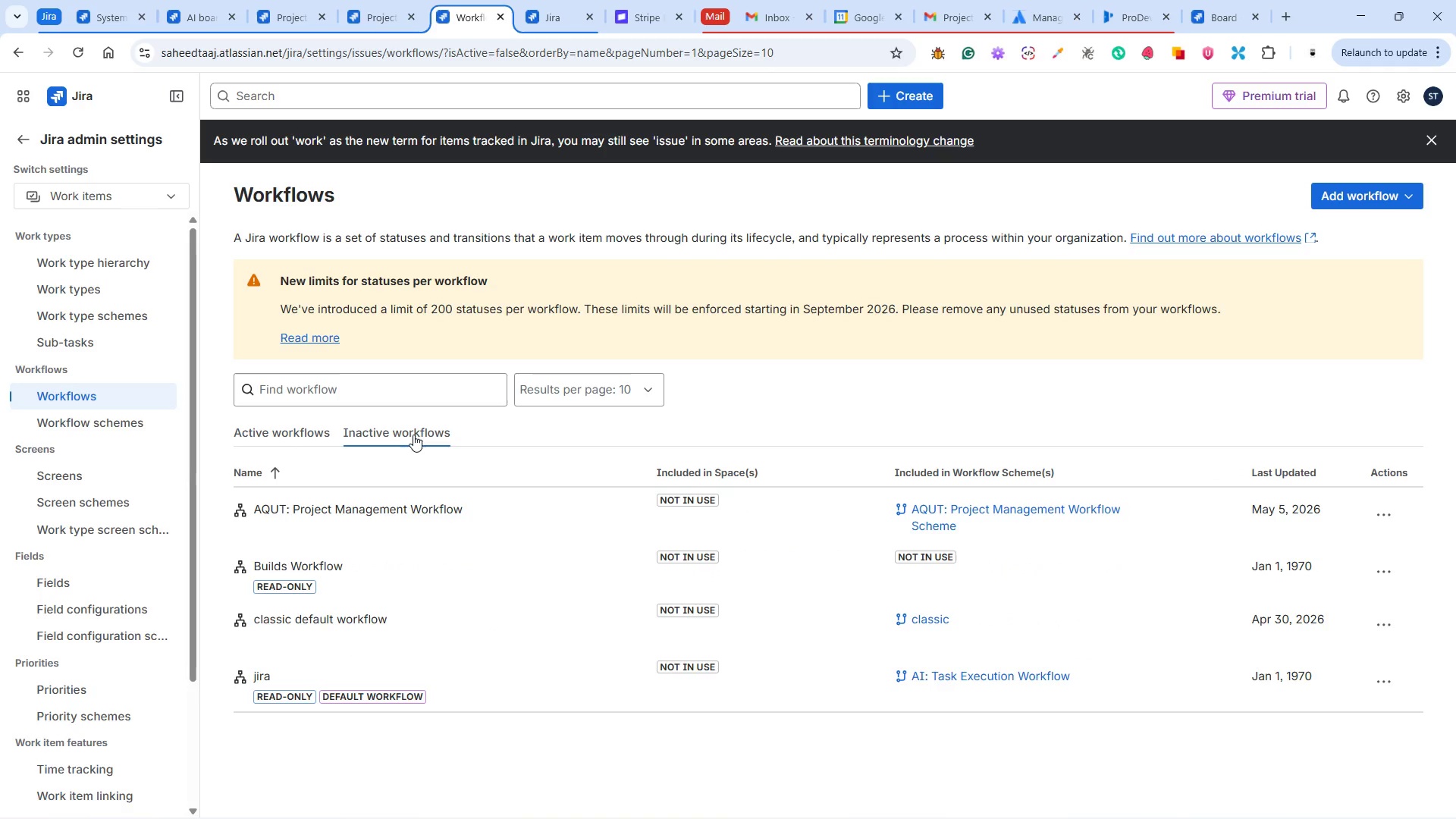 
left_click([1382, 676])
 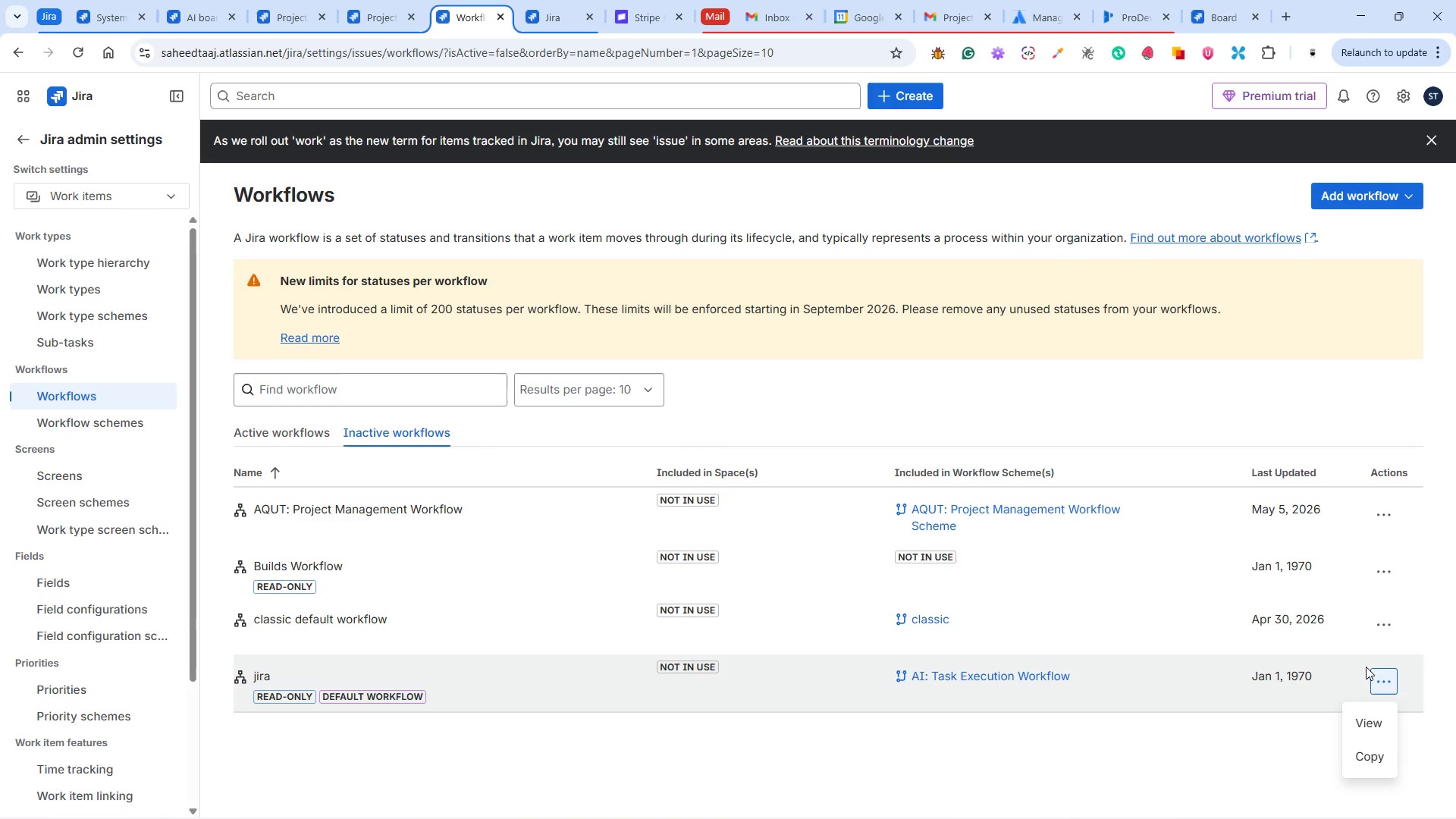 
wait(45.62)
 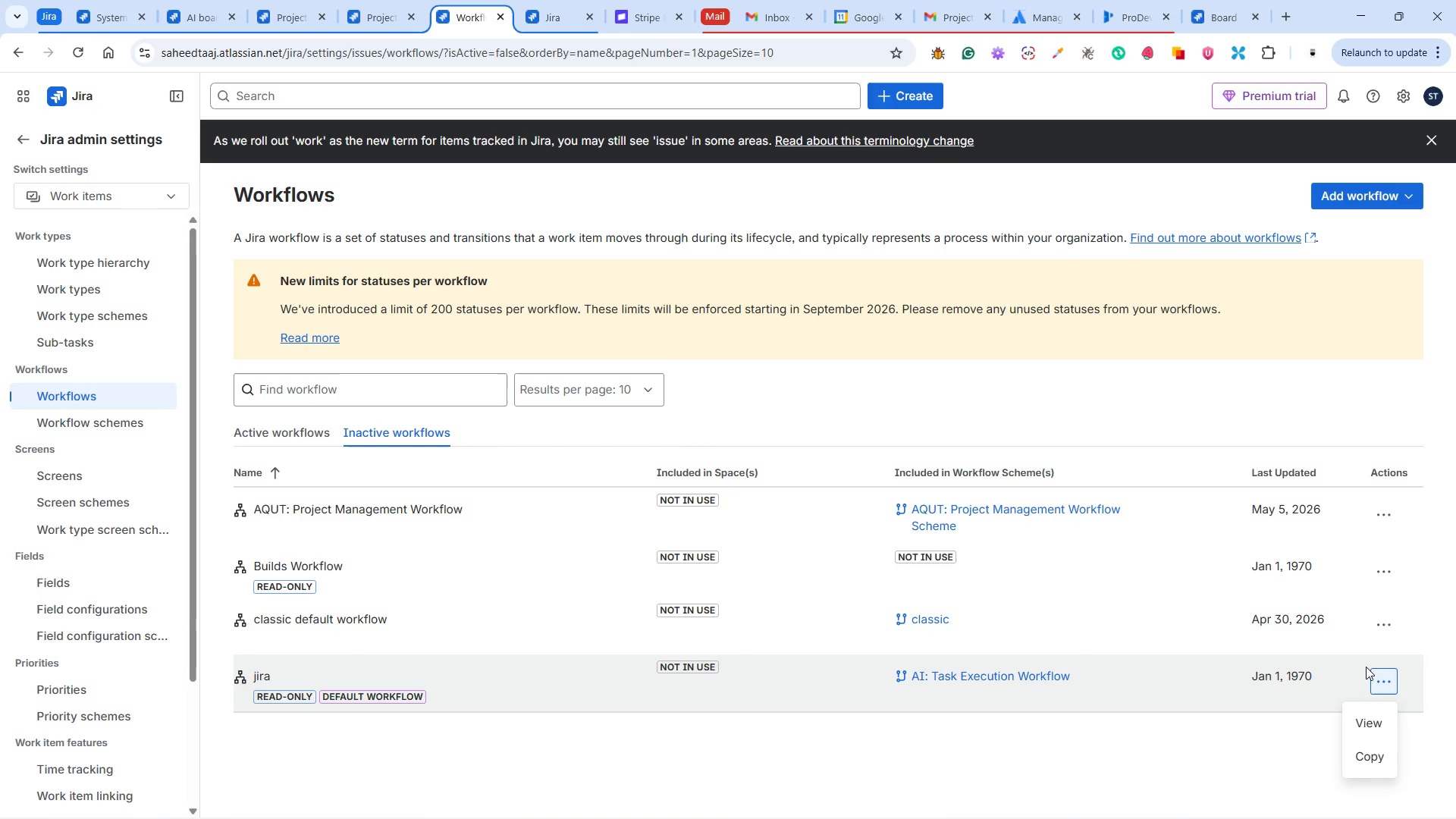 
double_click([276, 676])
 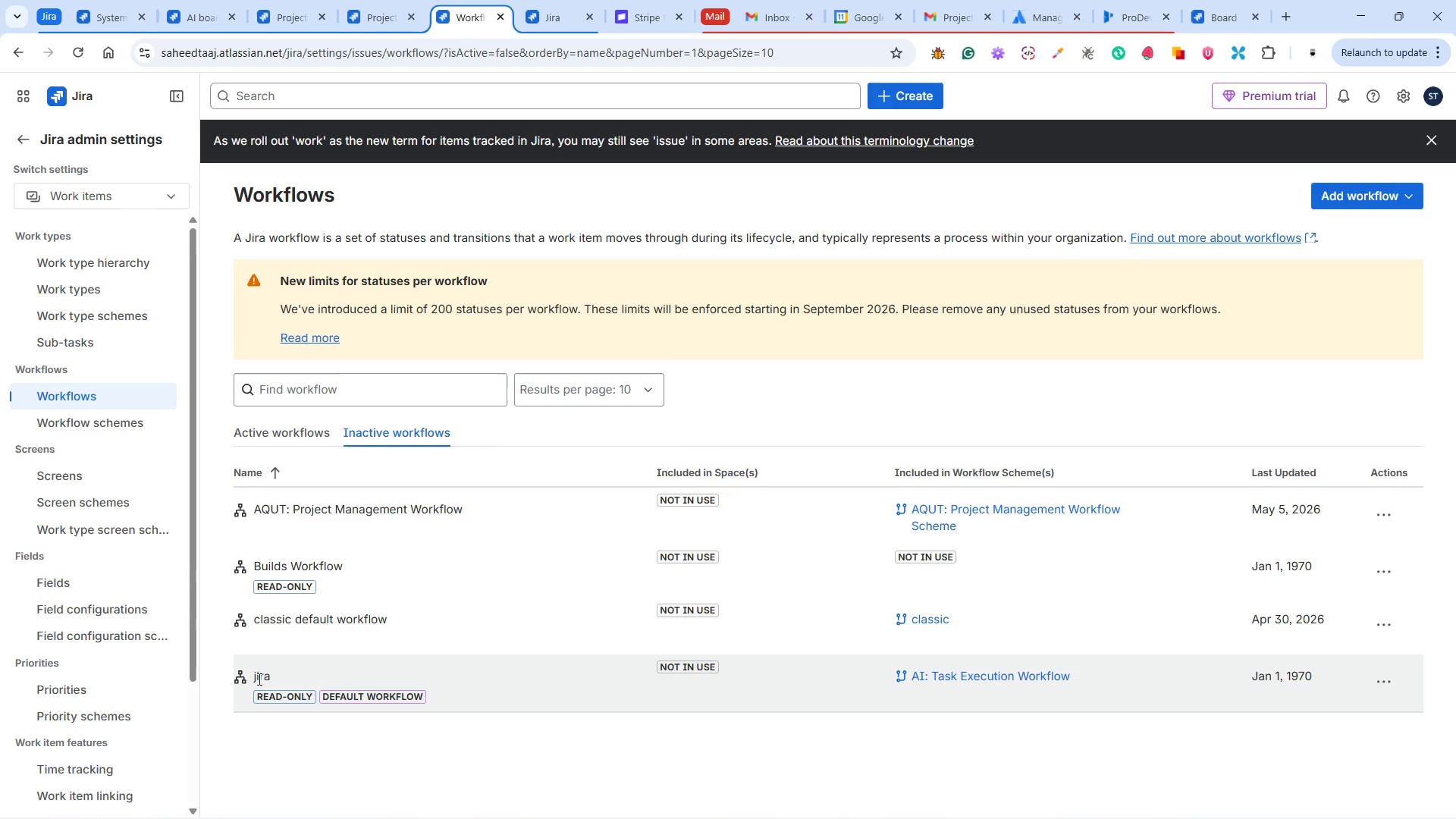 
double_click([258, 678])
 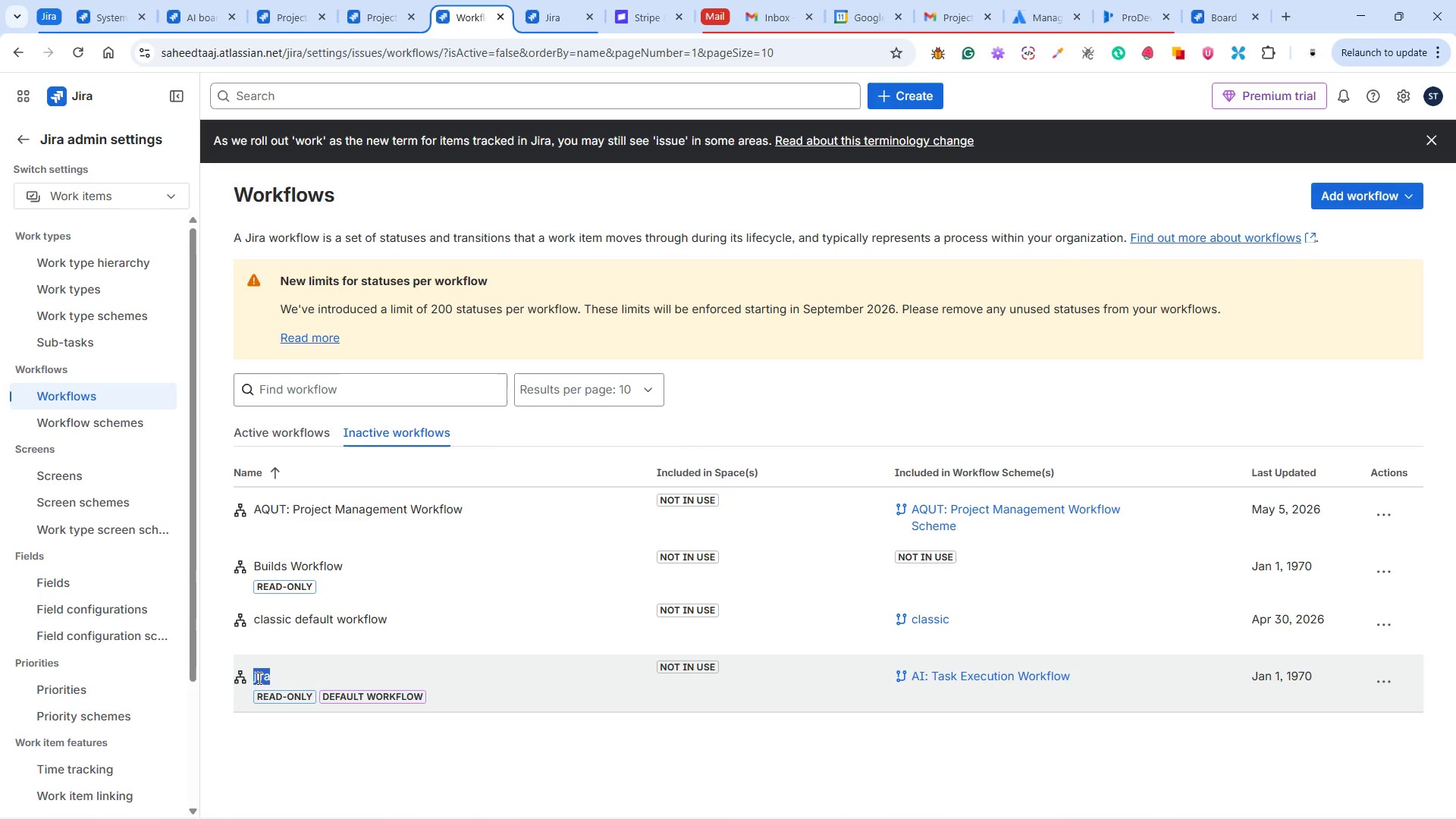 
triple_click([258, 678])
 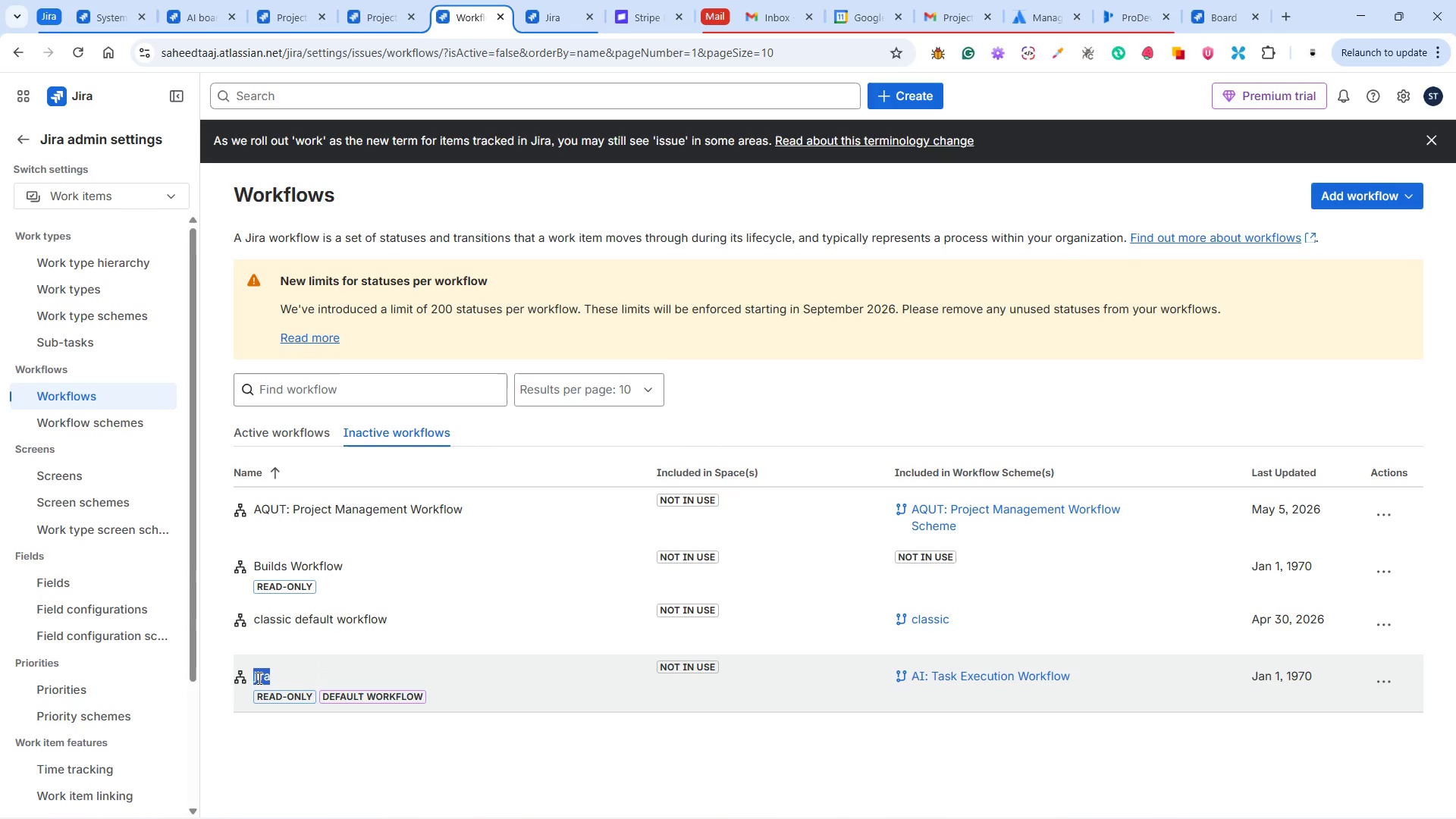 
triple_click([258, 678])
 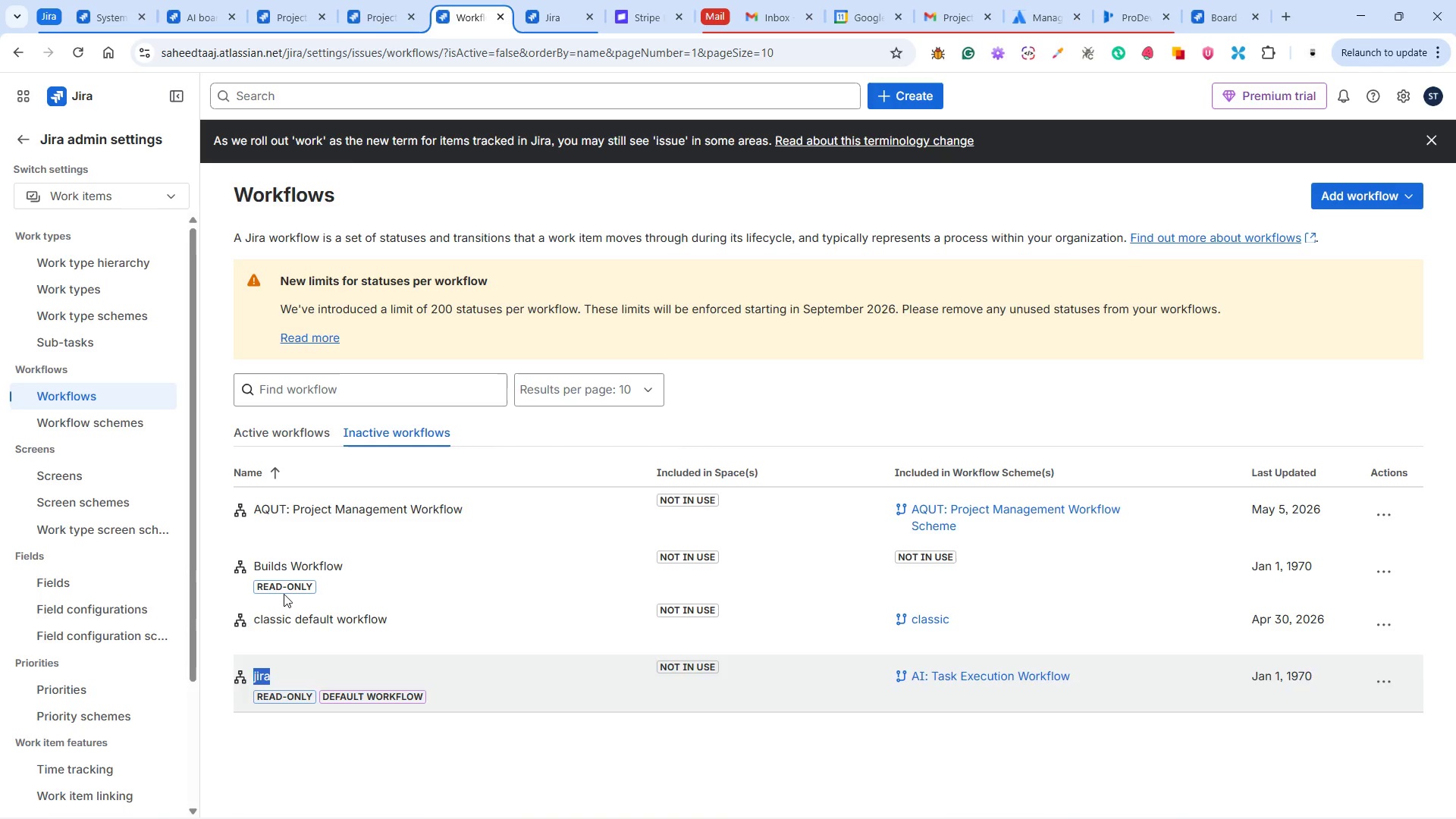 
left_click([380, 1])
 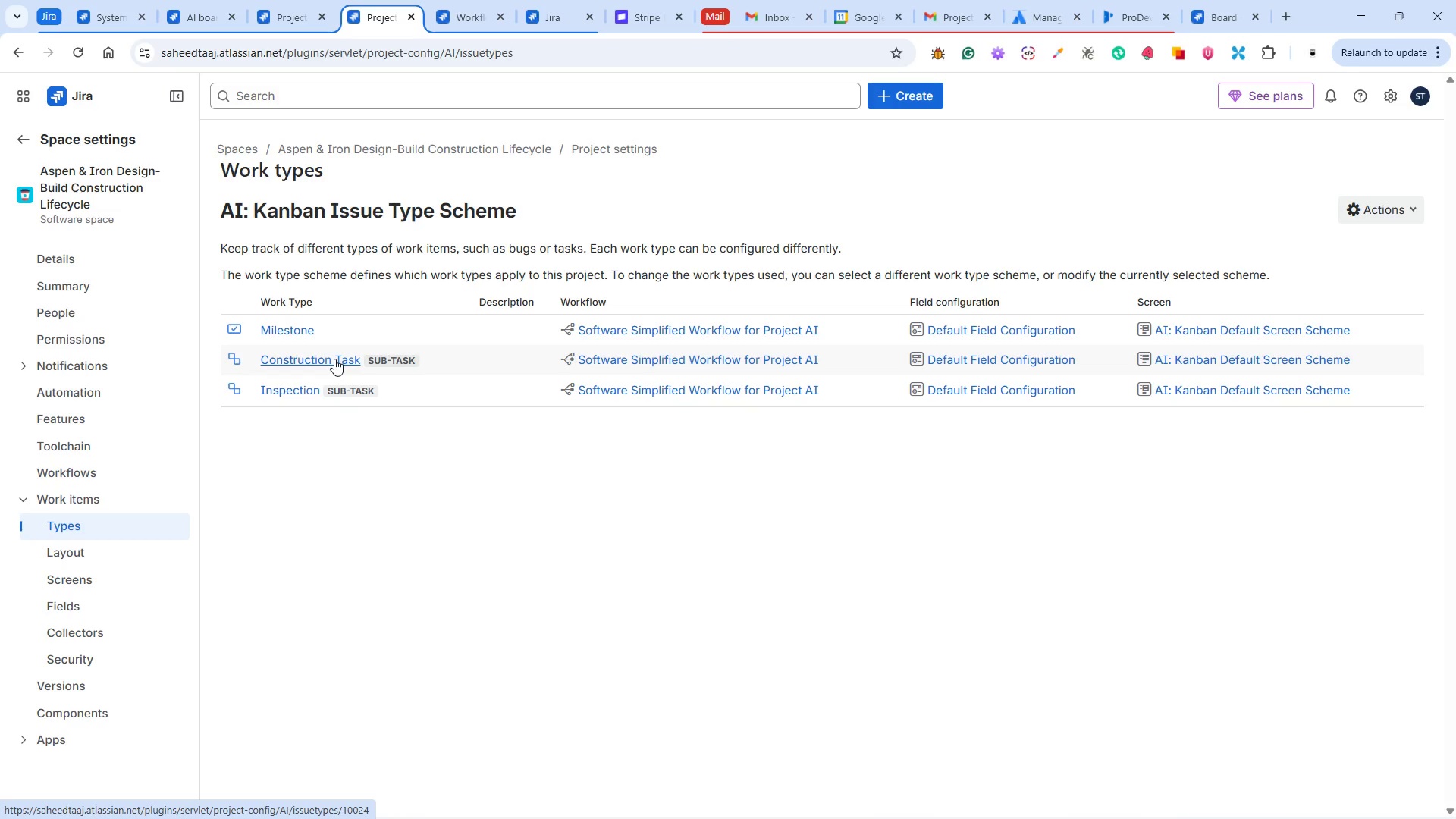 
wait(19.67)
 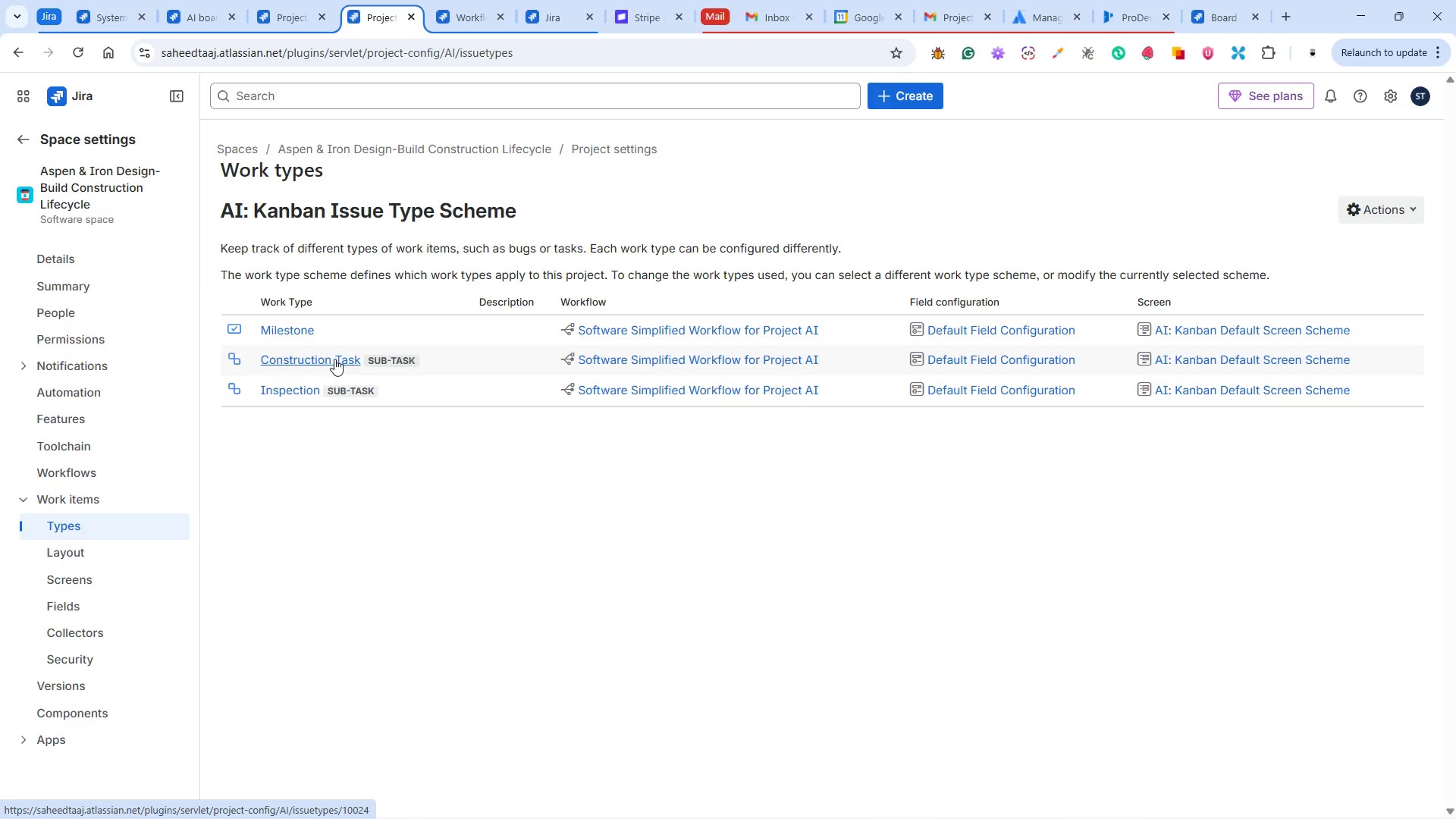 
left_click([376, 458])
 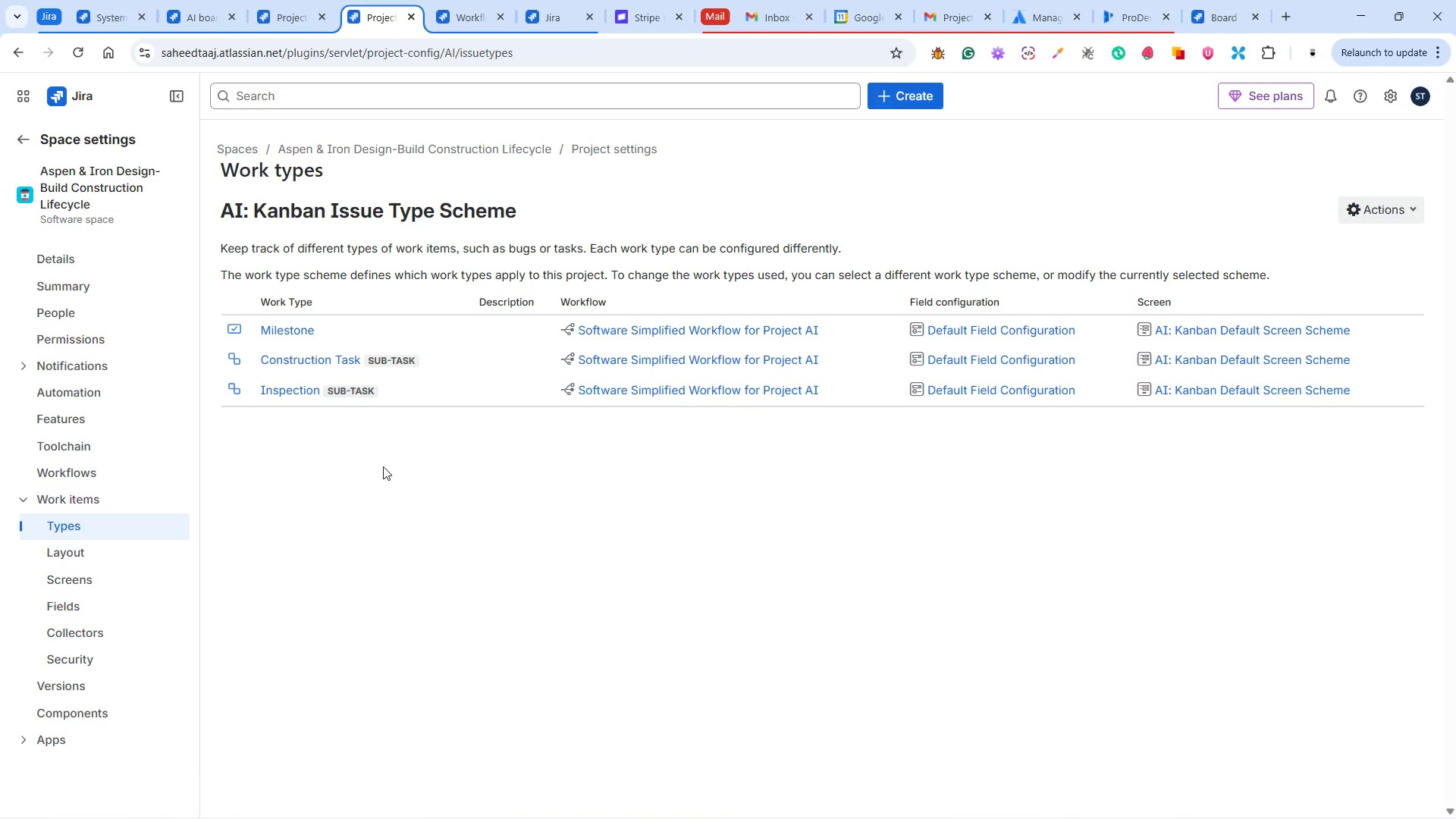 
scroll: coordinate [398, 465], scroll_direction: up, amount: 7.0
 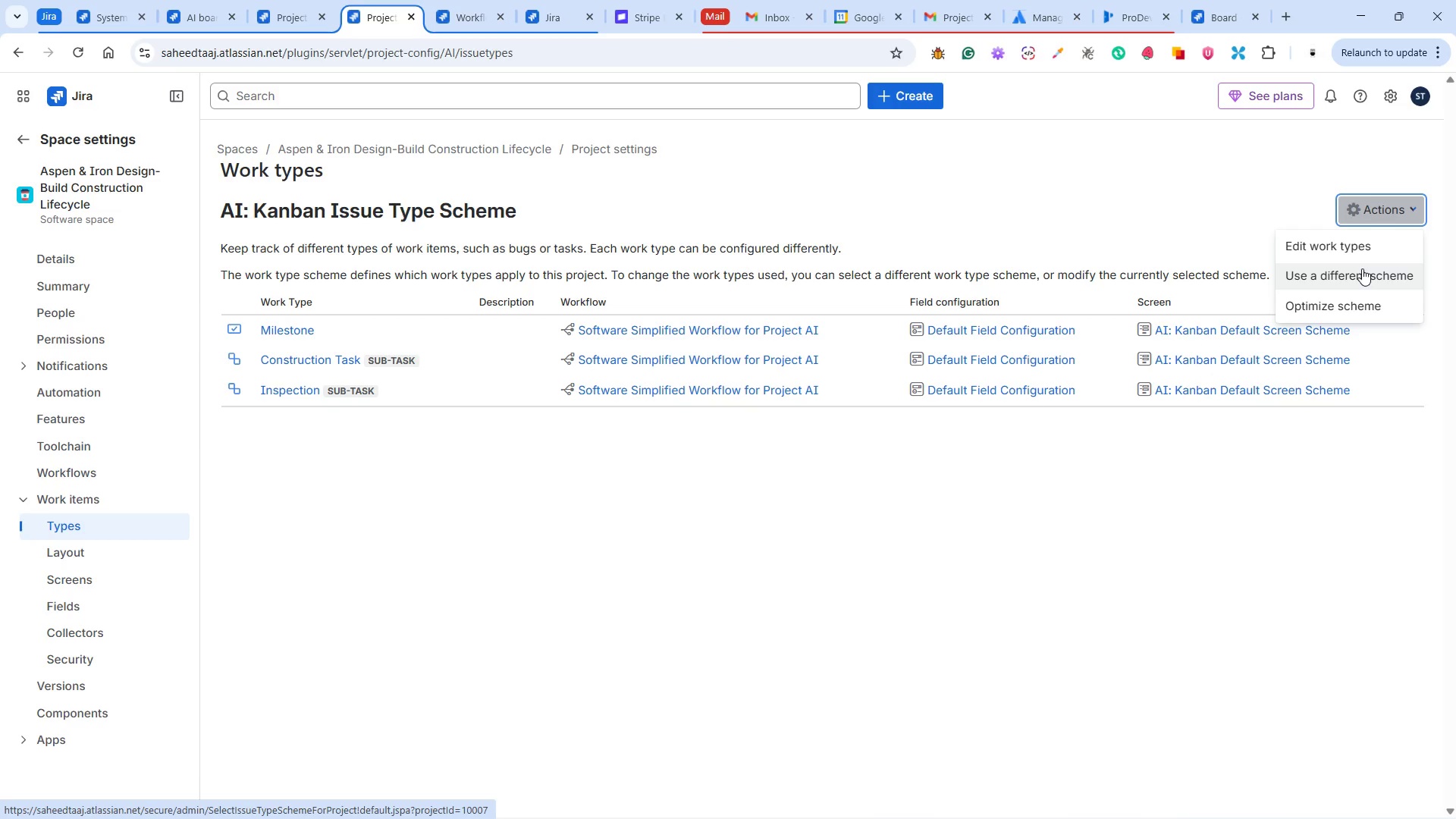 
wait(32.23)
 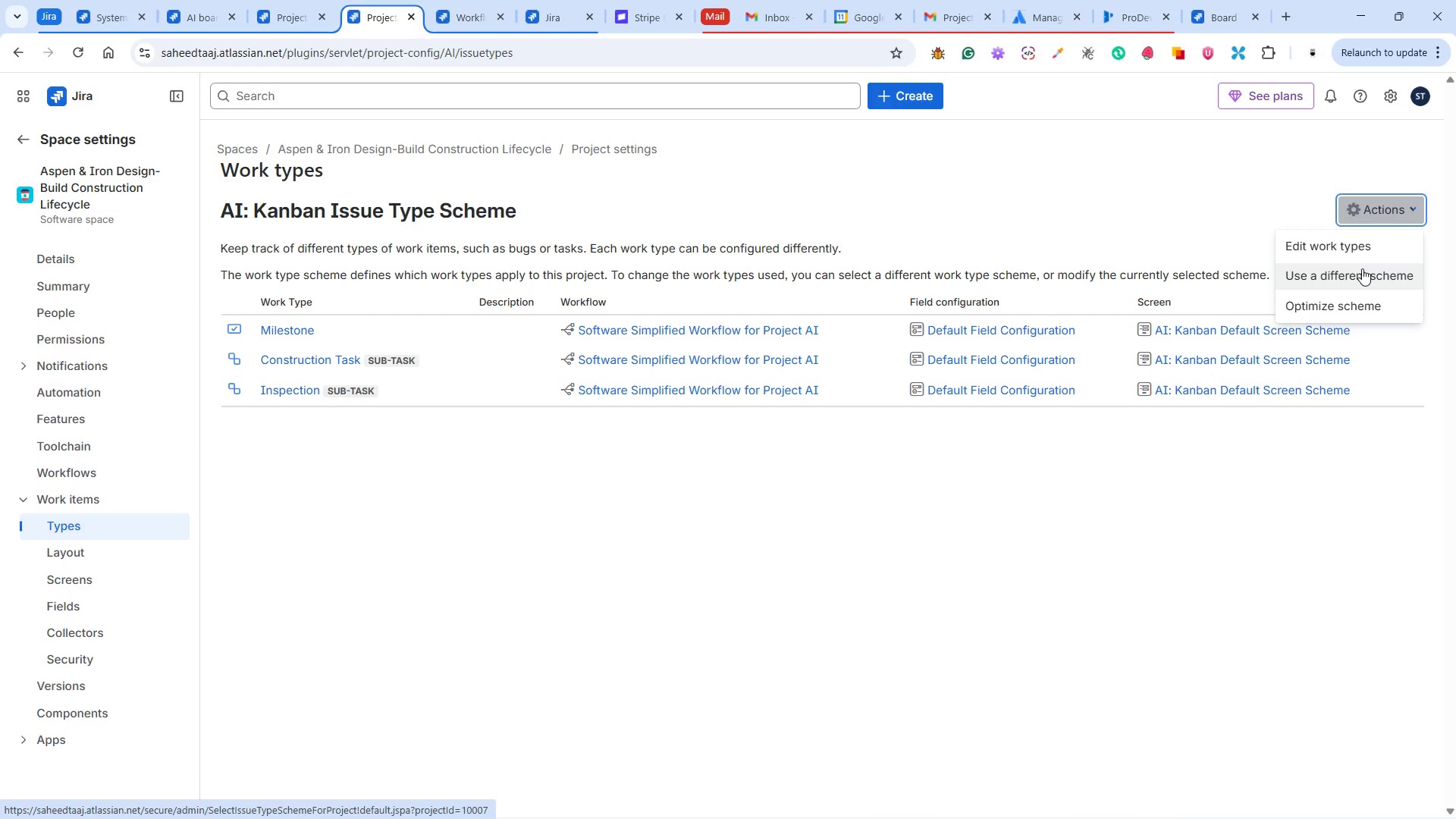 
left_click([1385, 250])
 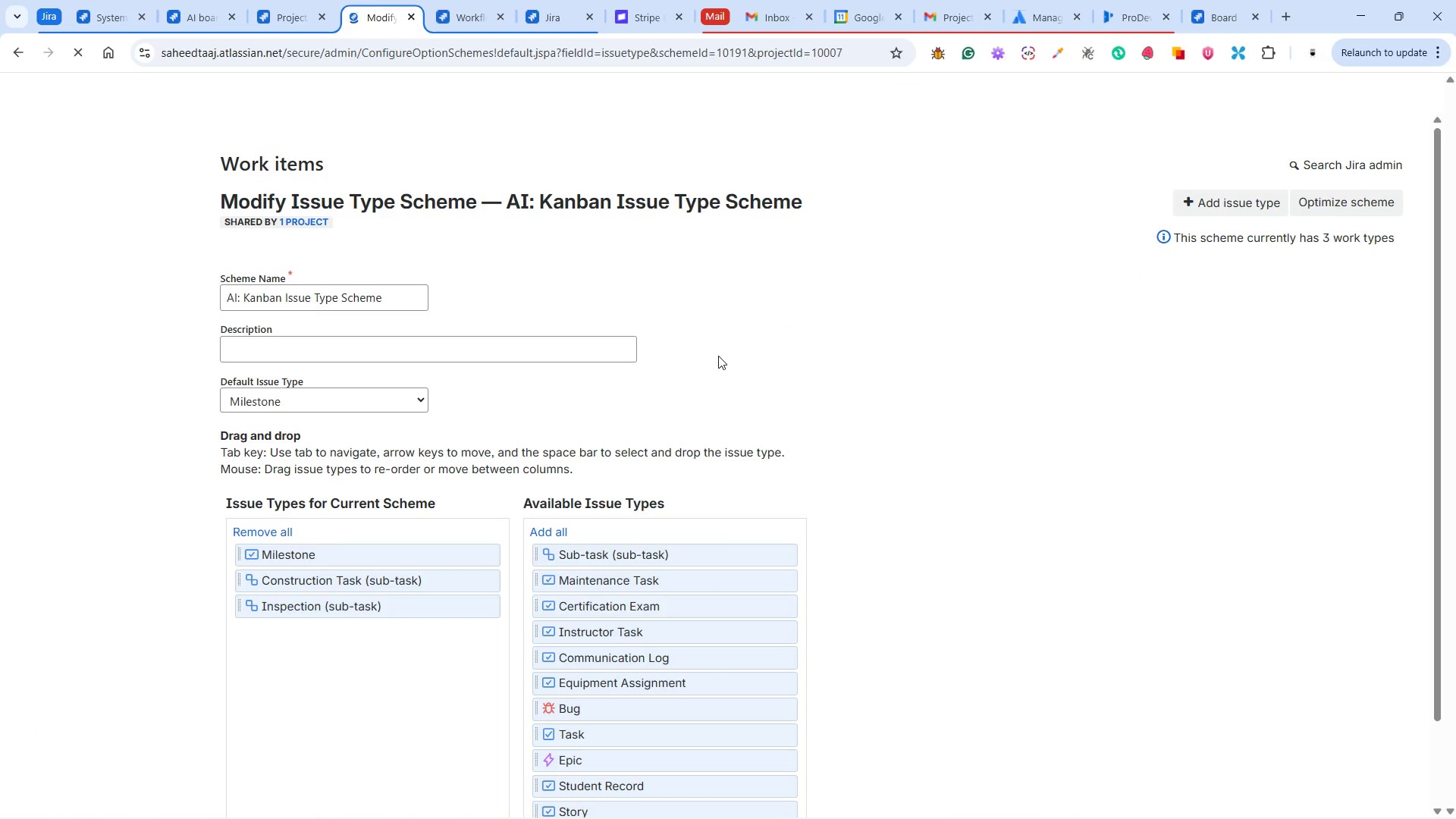 
wait(5.06)
 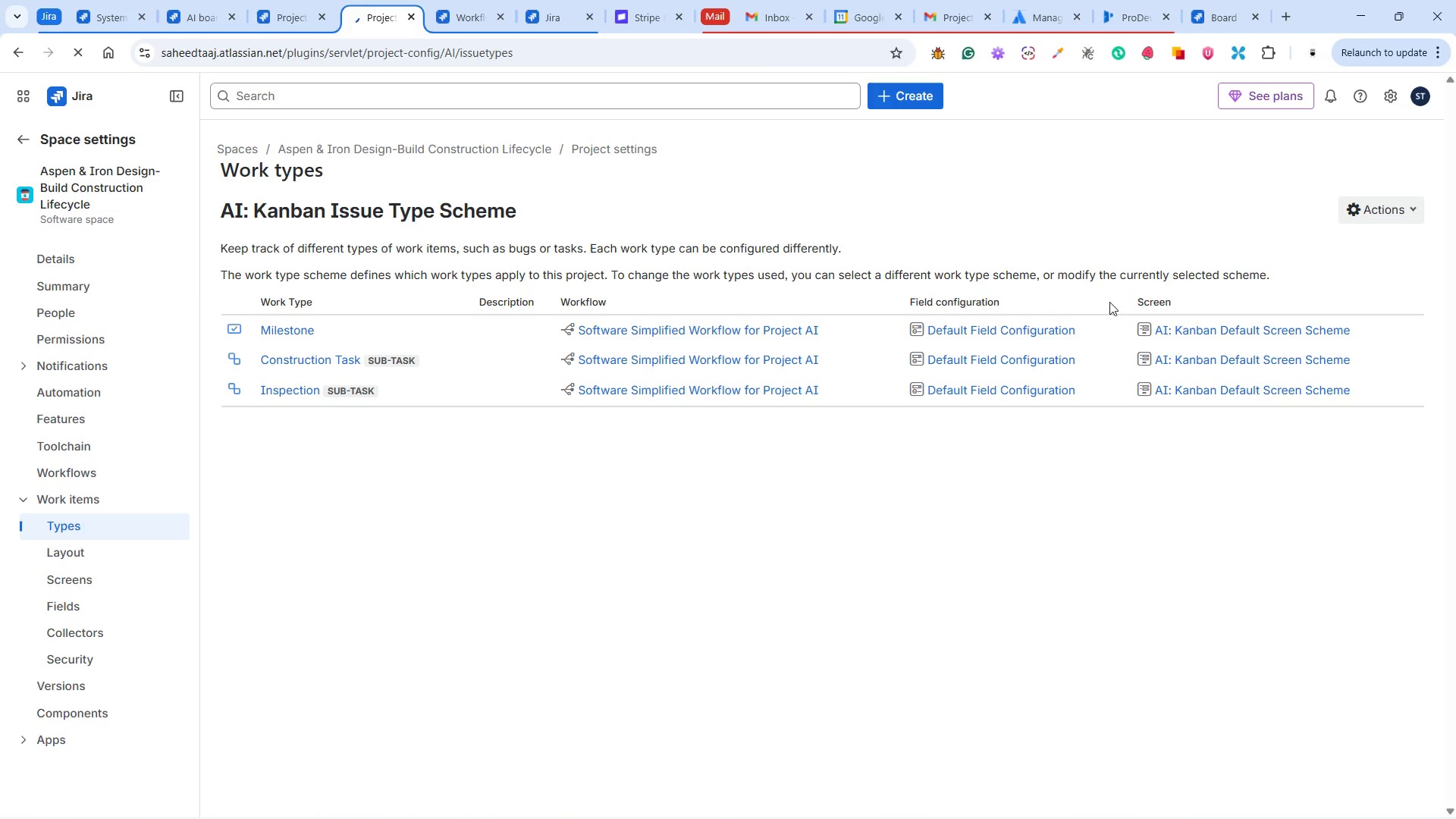 
scroll: coordinate [719, 354], scroll_direction: down, amount: 2.0
 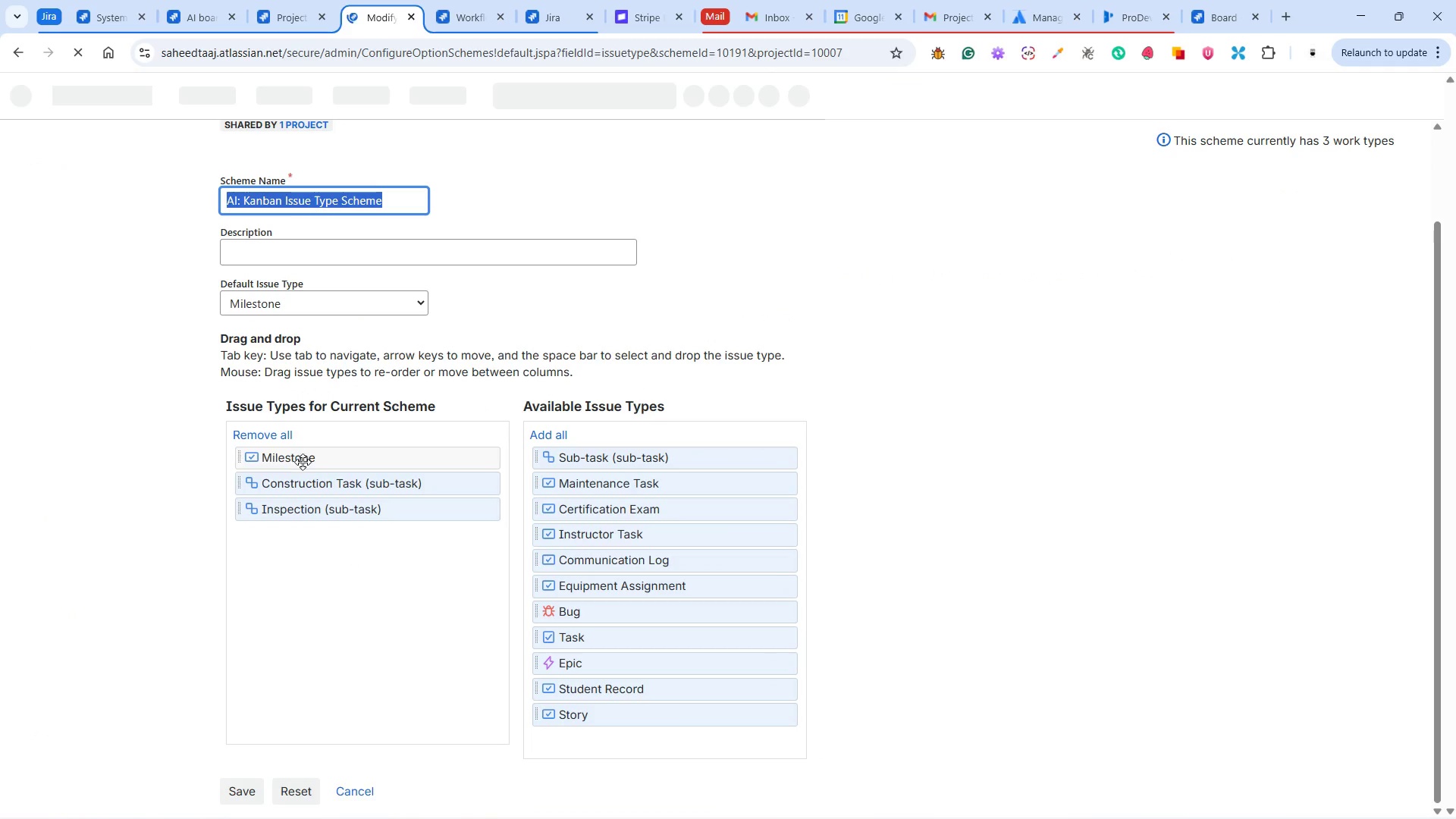 
left_click([298, 462])
 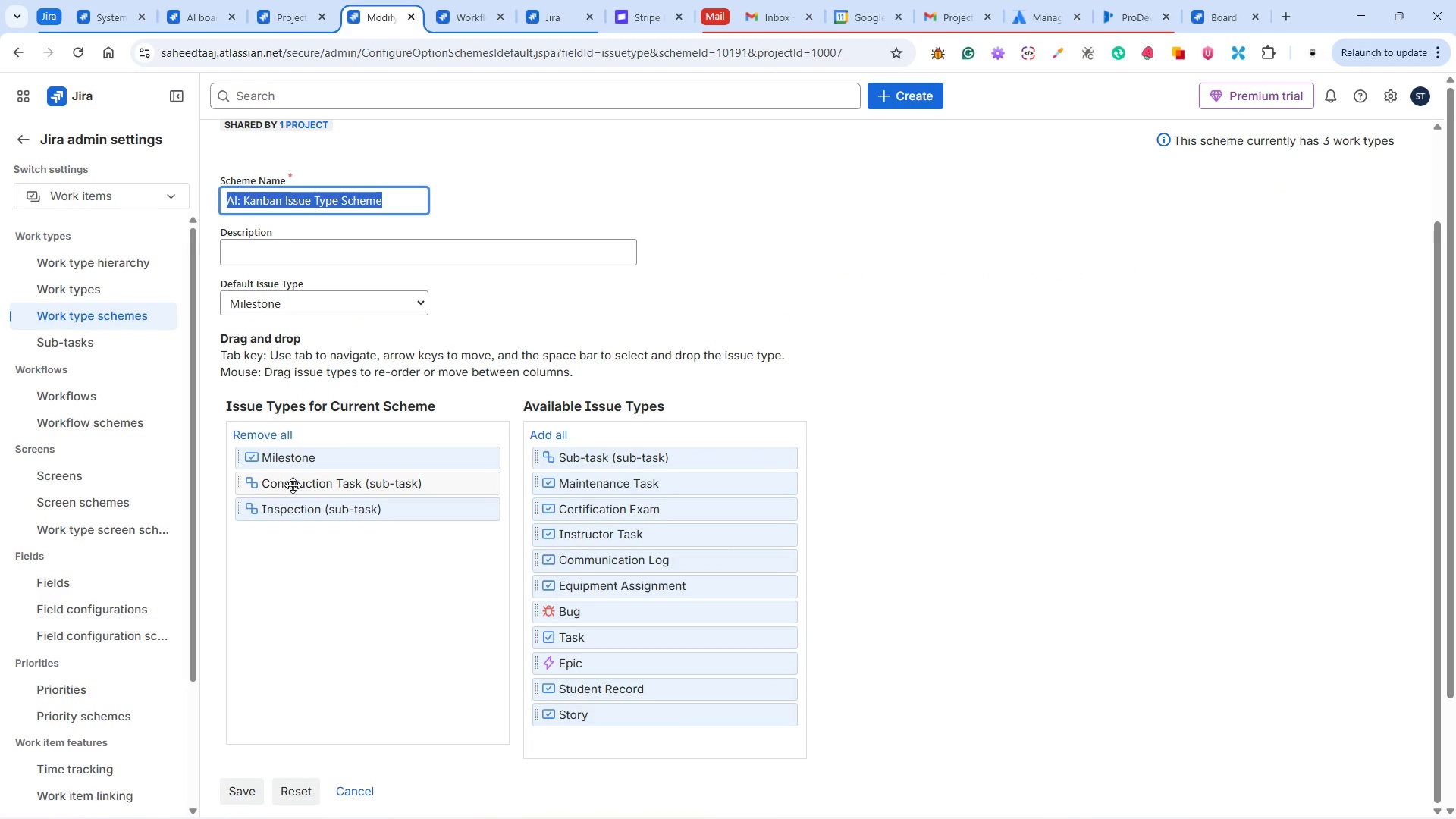 
double_click([293, 485])
 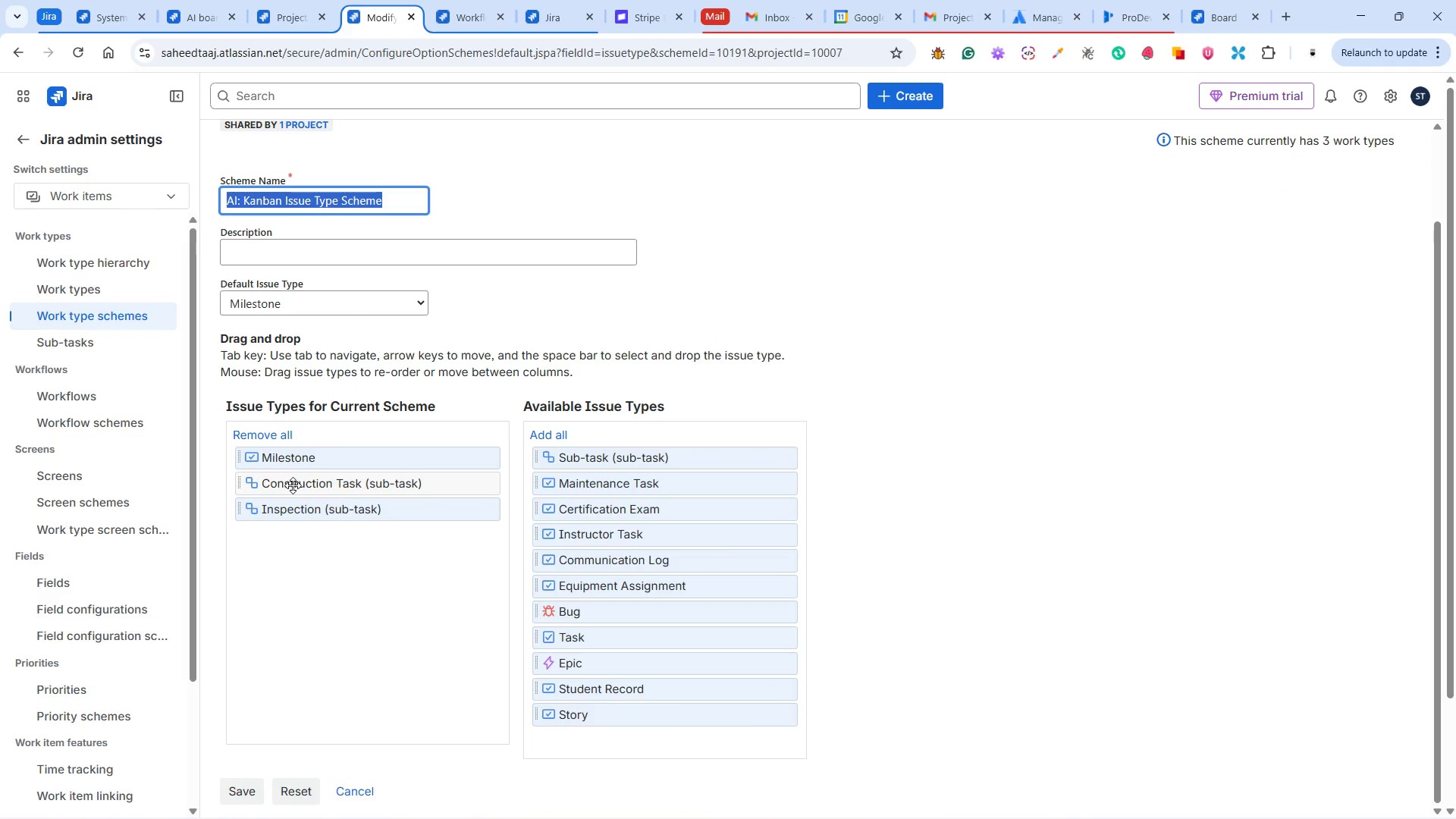 
triple_click([293, 485])
 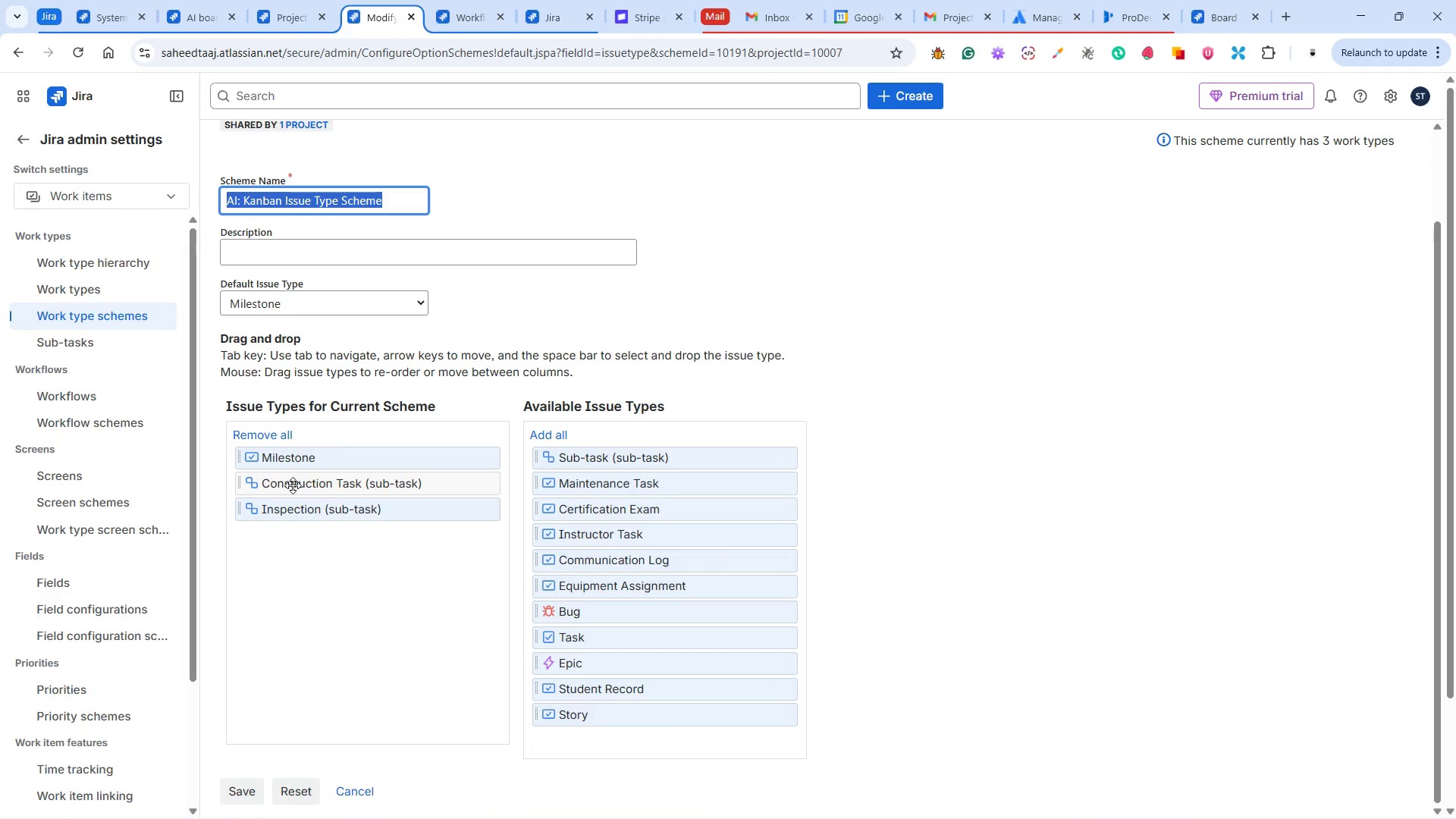 
triple_click([293, 485])
 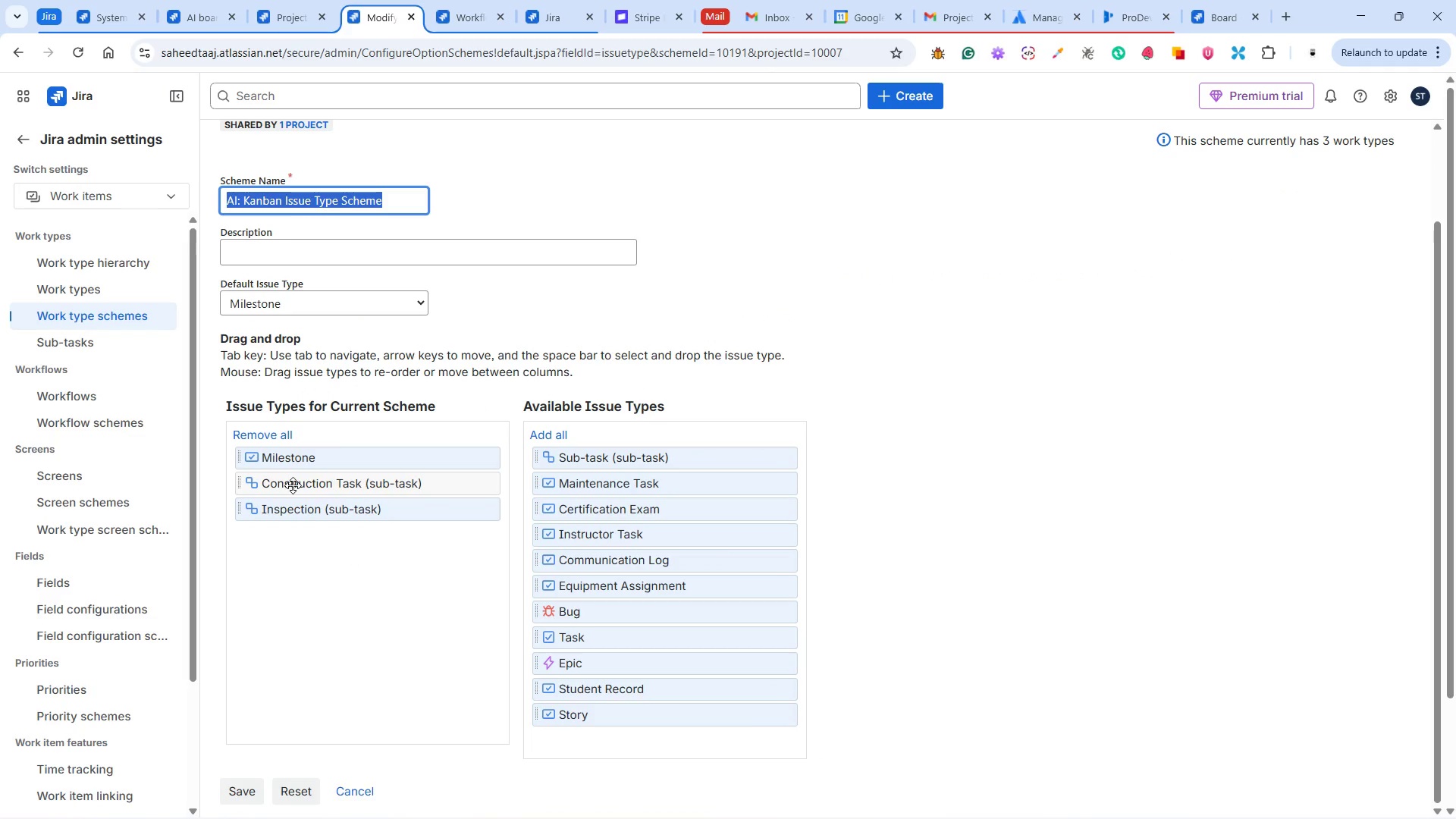 
triple_click([293, 485])
 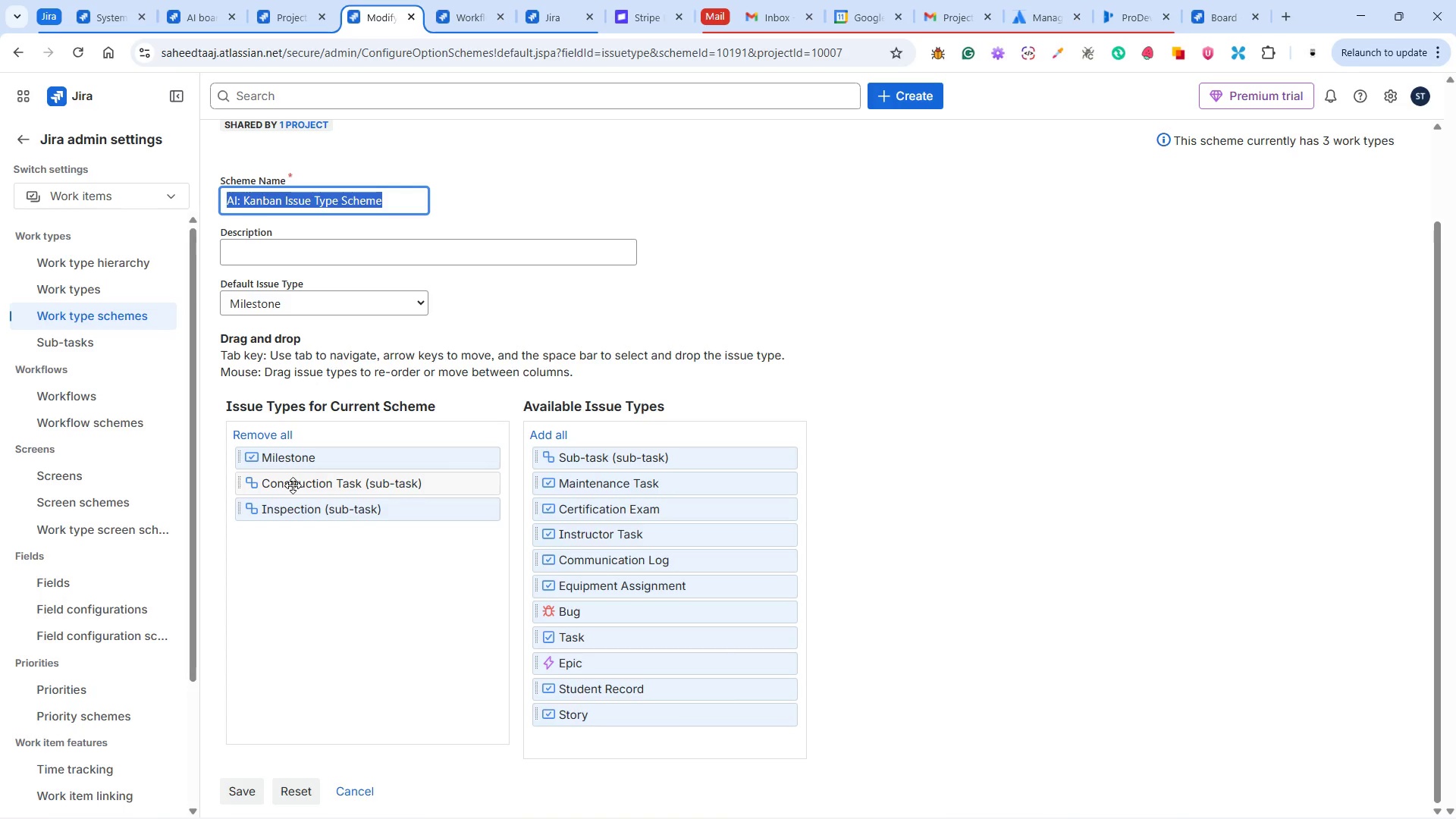 
double_click([293, 485])
 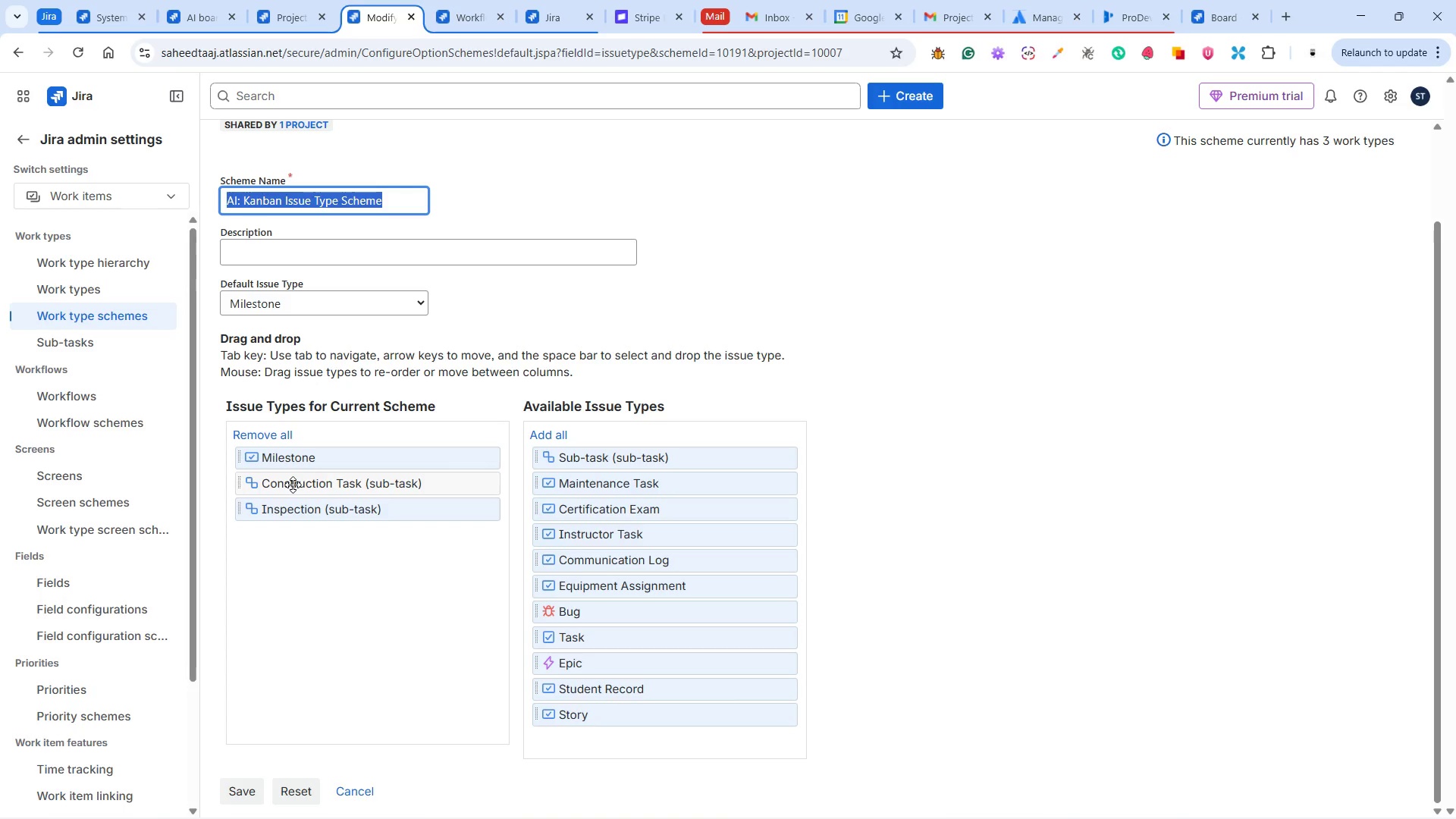 
scroll: coordinate [293, 485], scroll_direction: down, amount: 3.0
 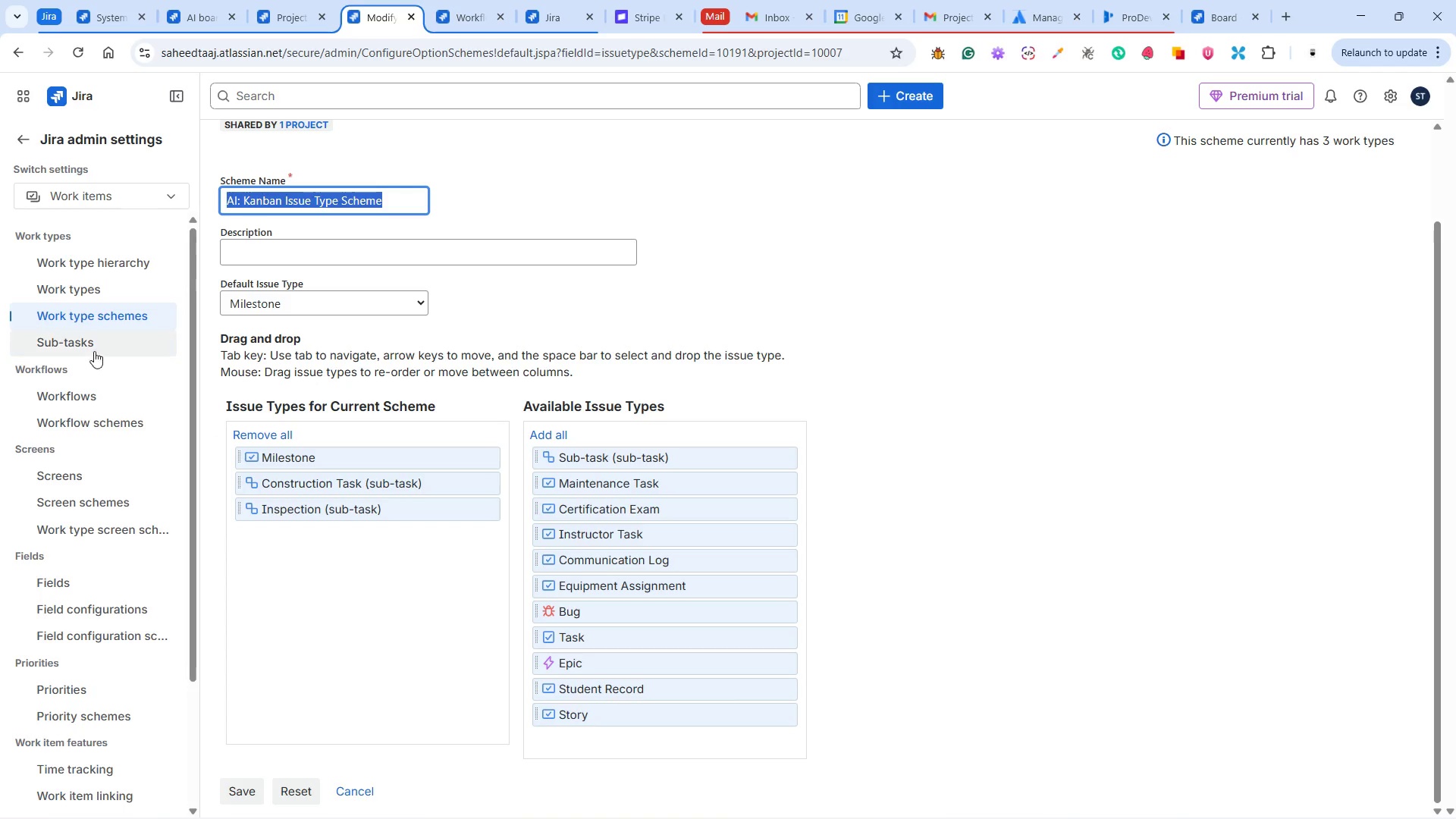 
left_click([93, 344])
 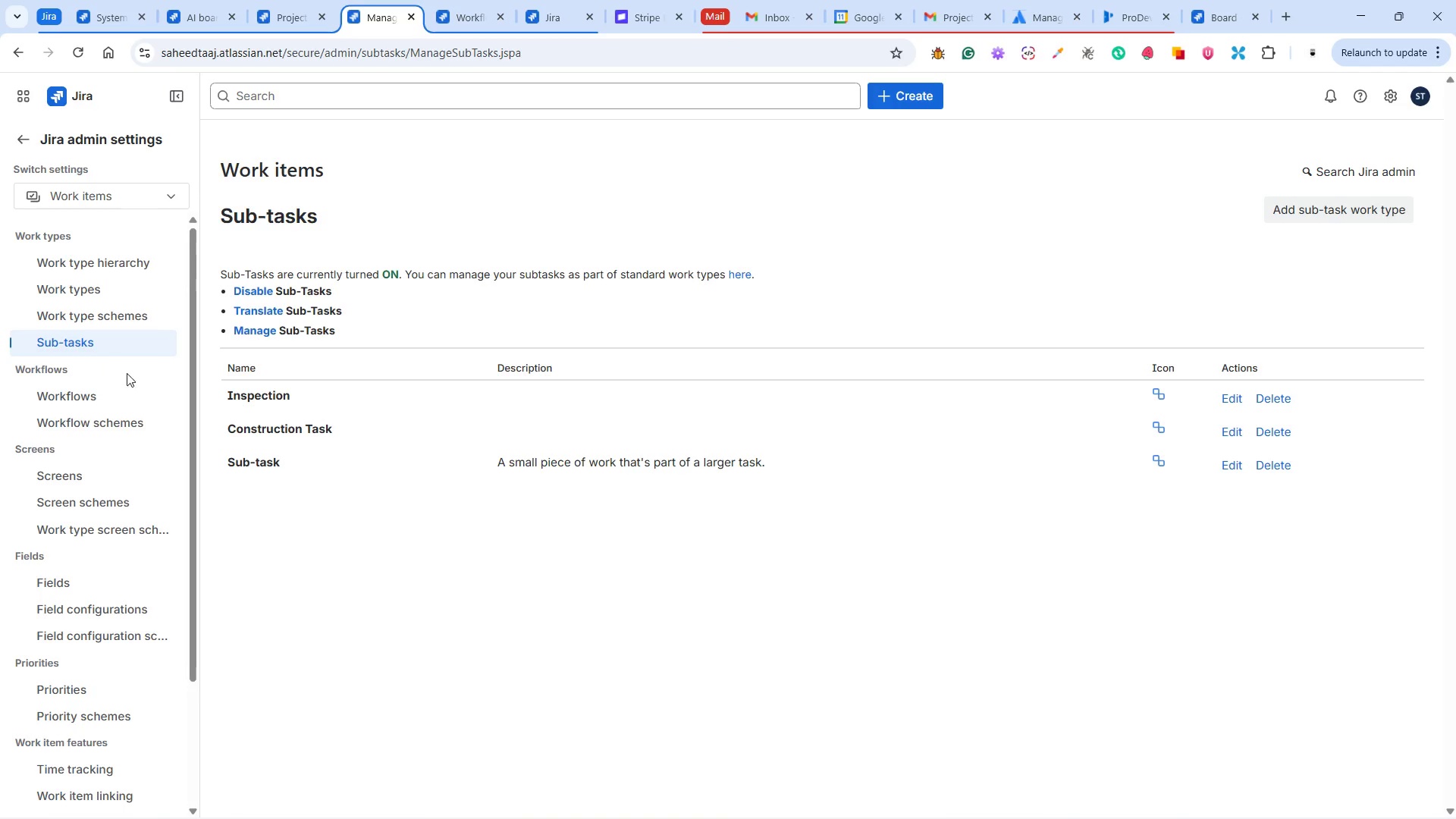 
wait(6.47)
 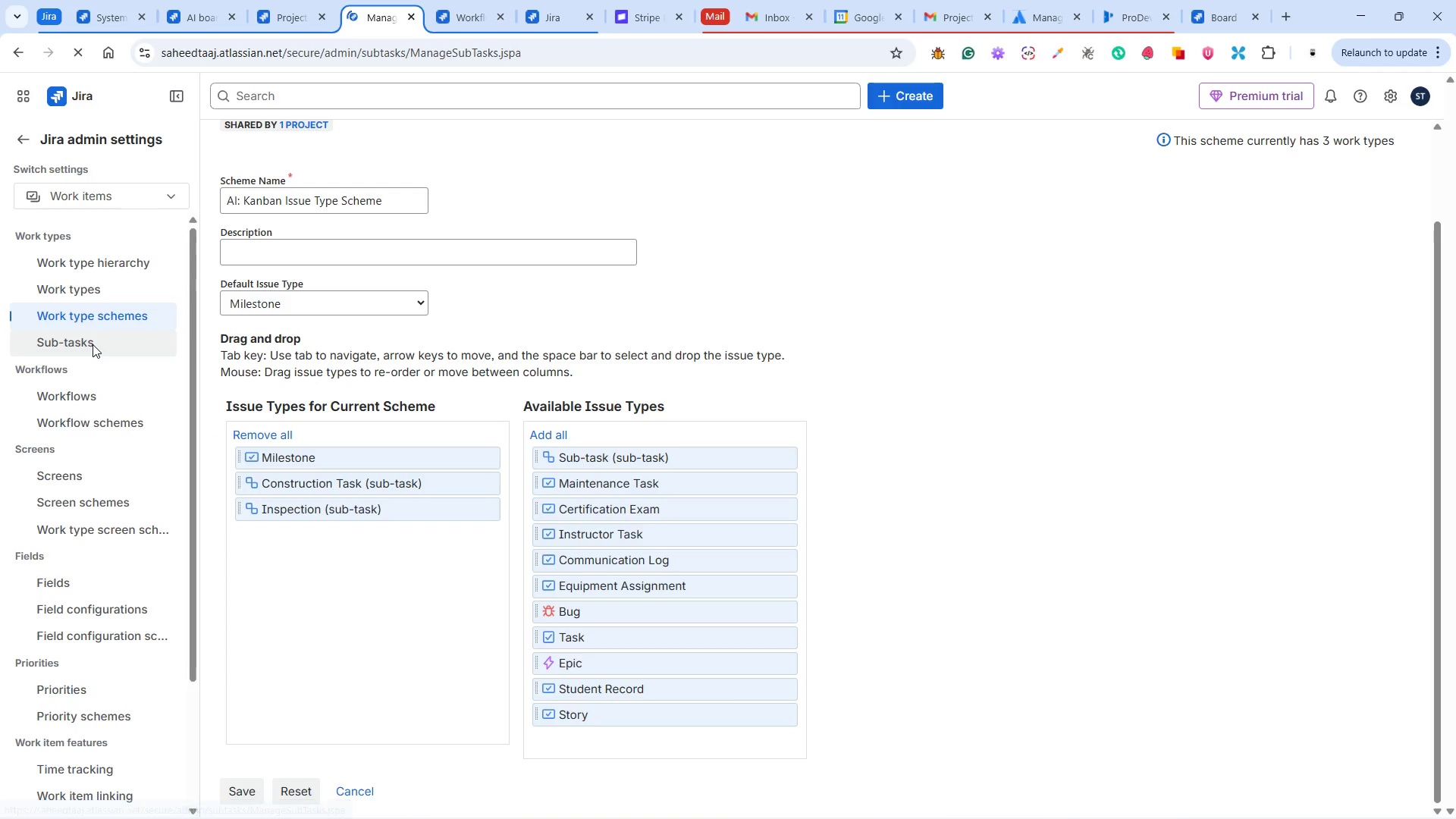 
left_click([323, 435])
 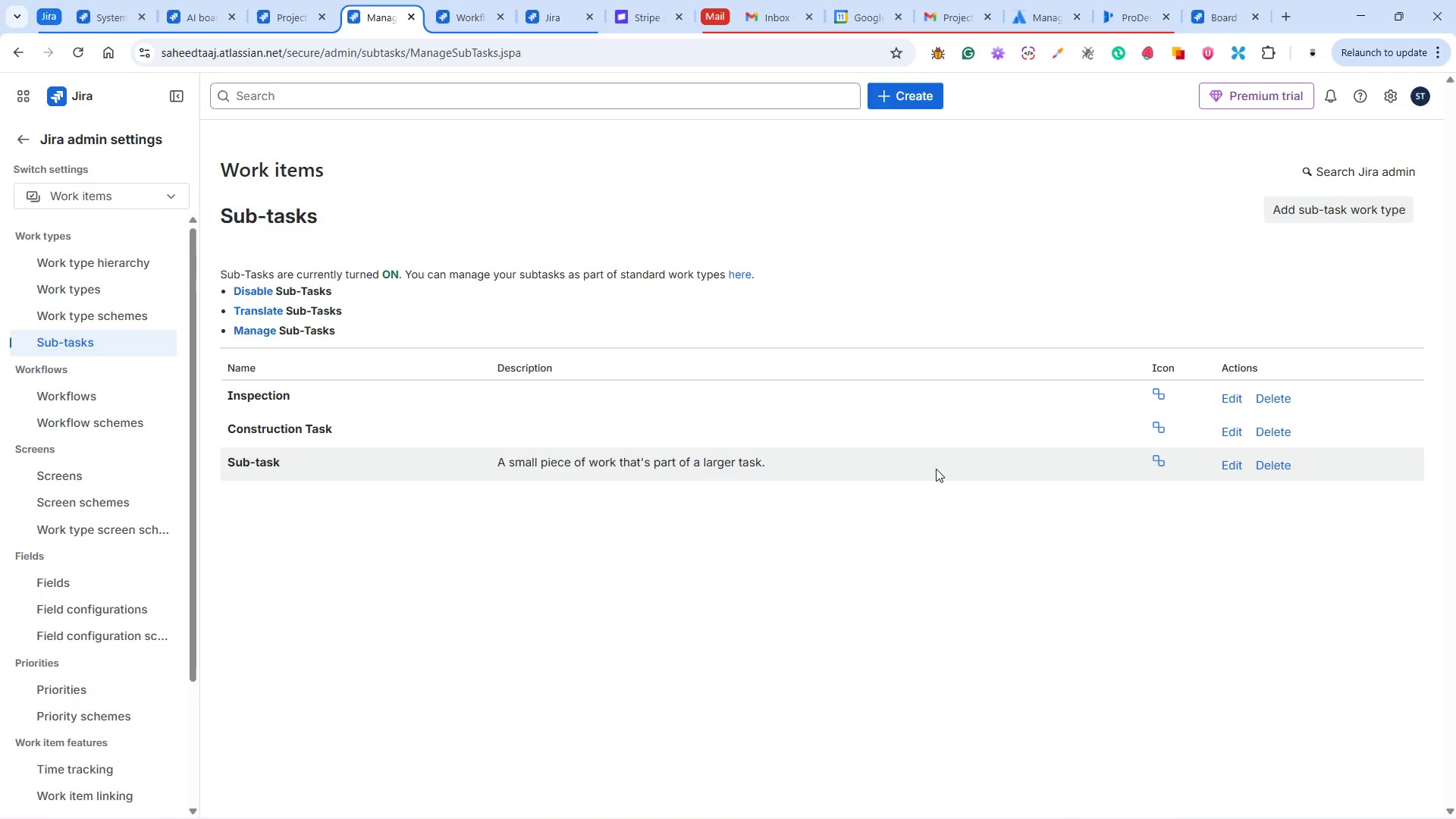 
left_click([1226, 425])
 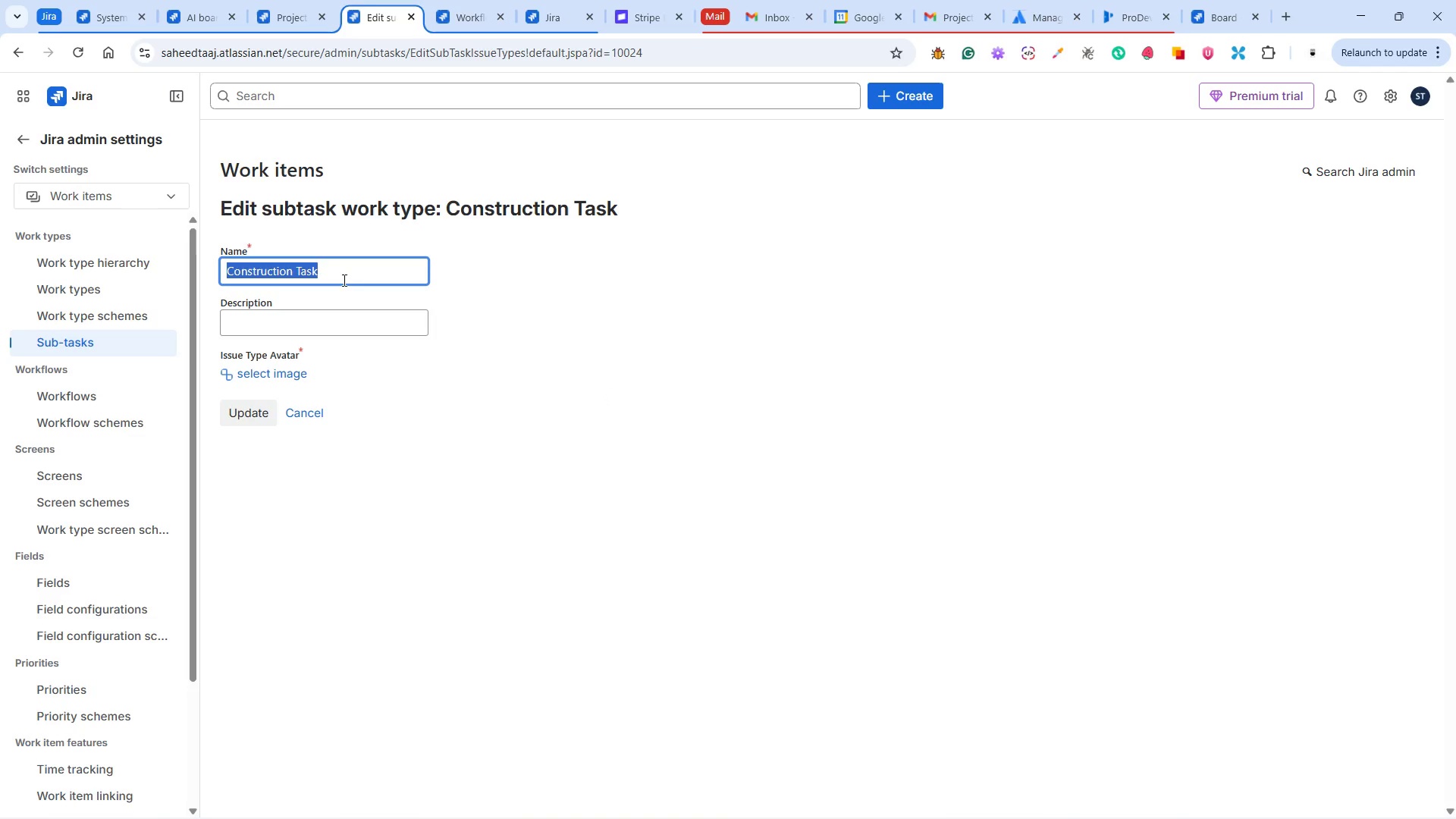 
wait(6.2)
 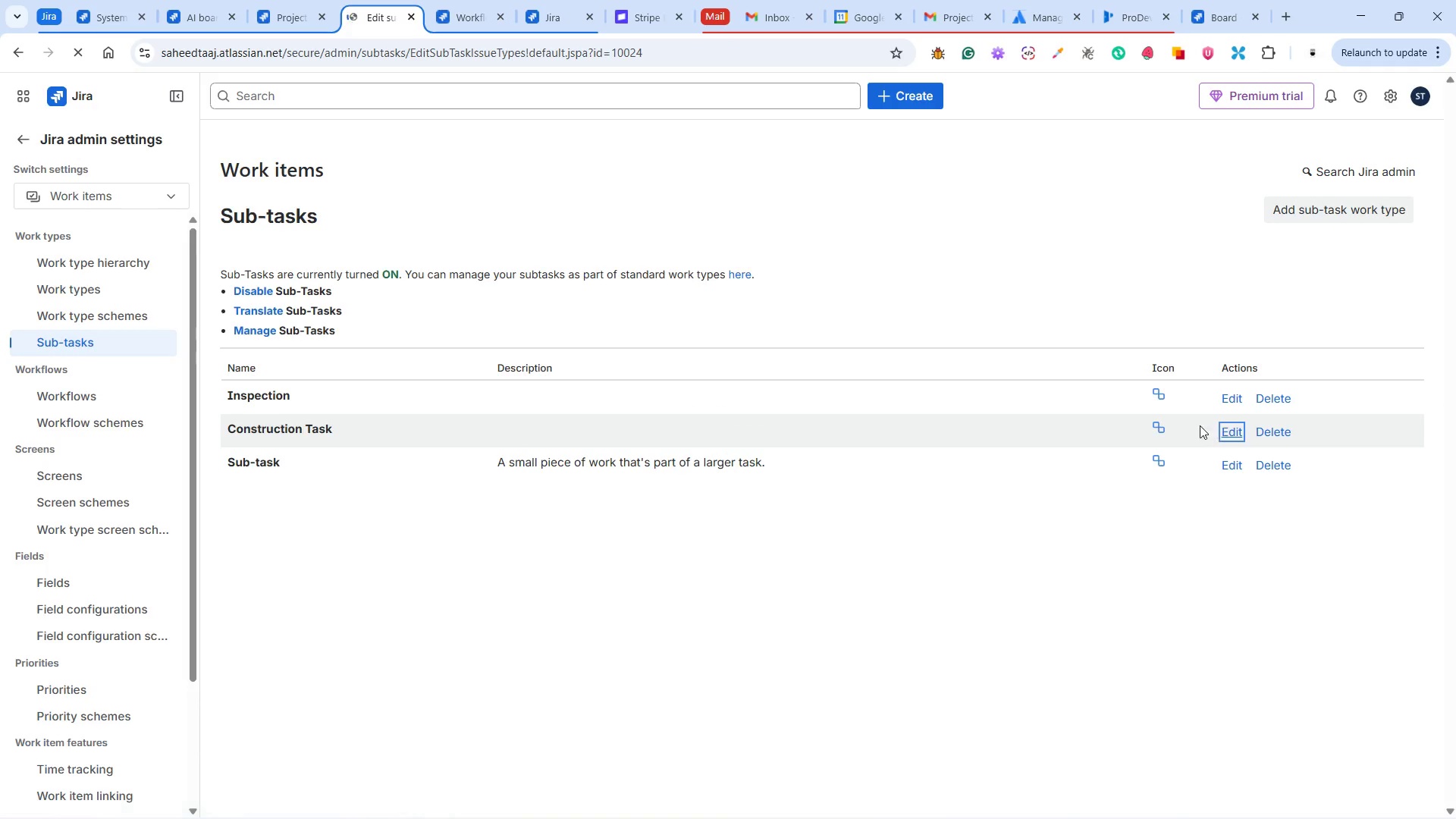 
left_click([521, 260])
 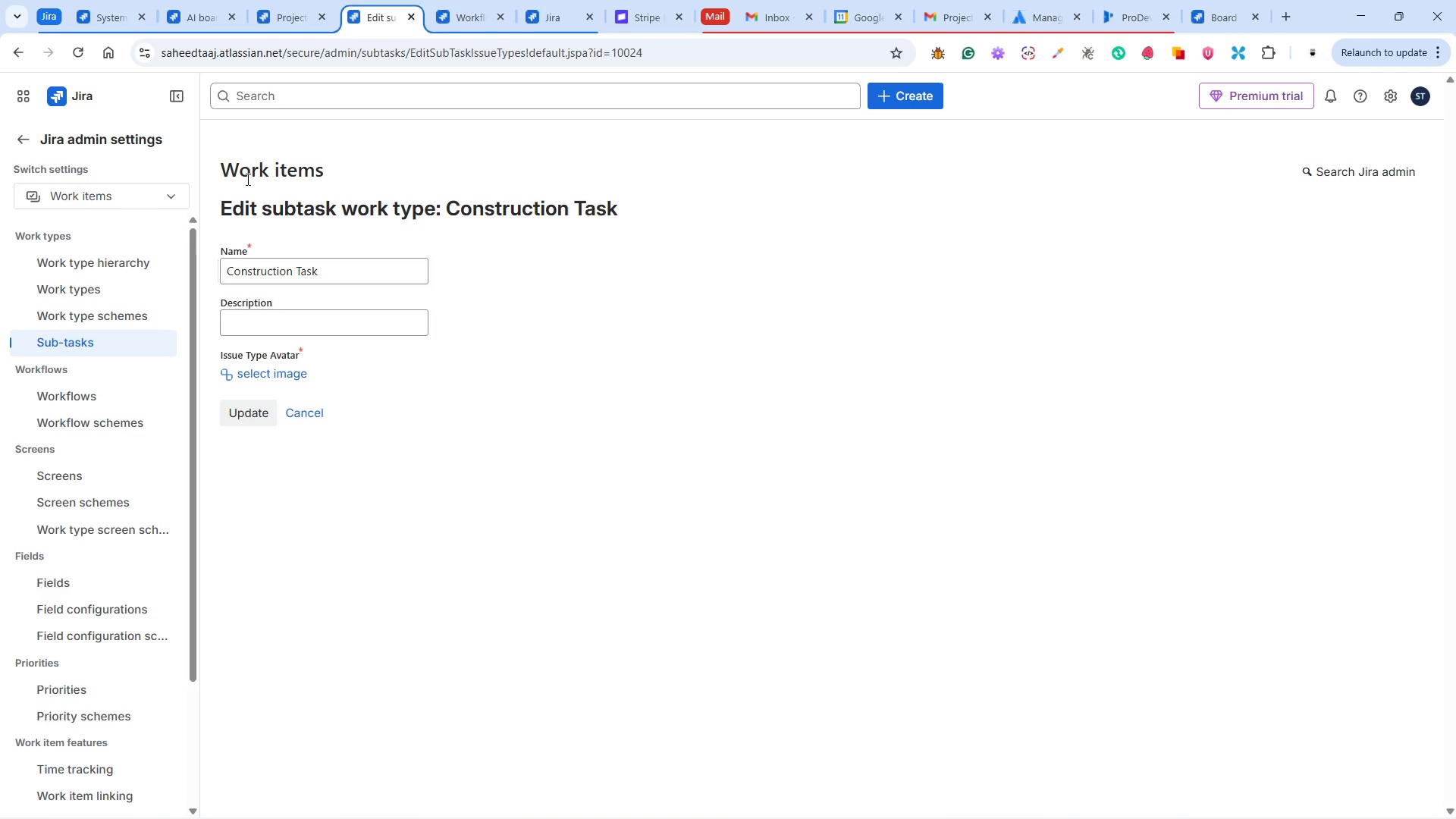 
double_click([263, 171])
 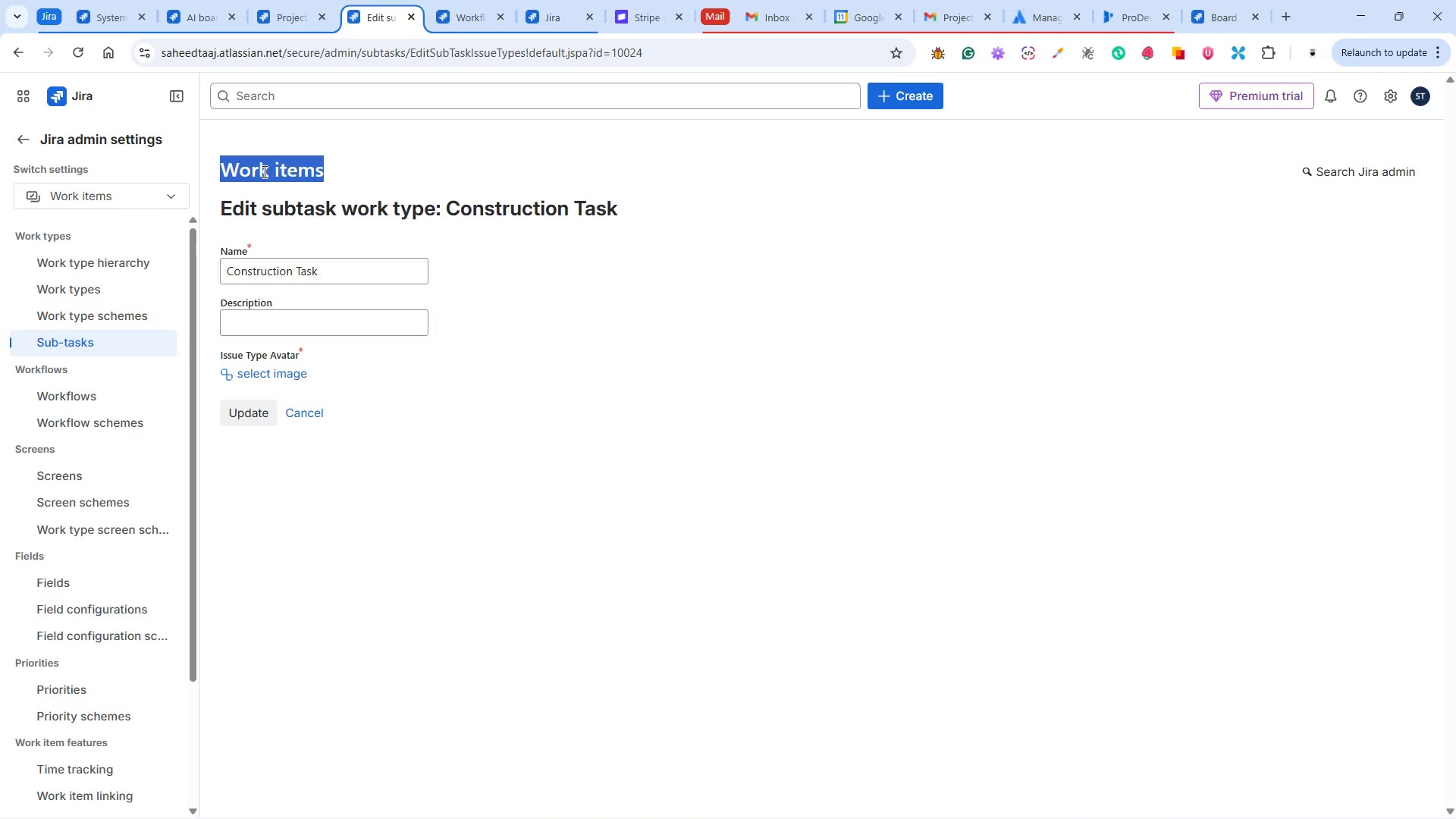 
triple_click([263, 171])
 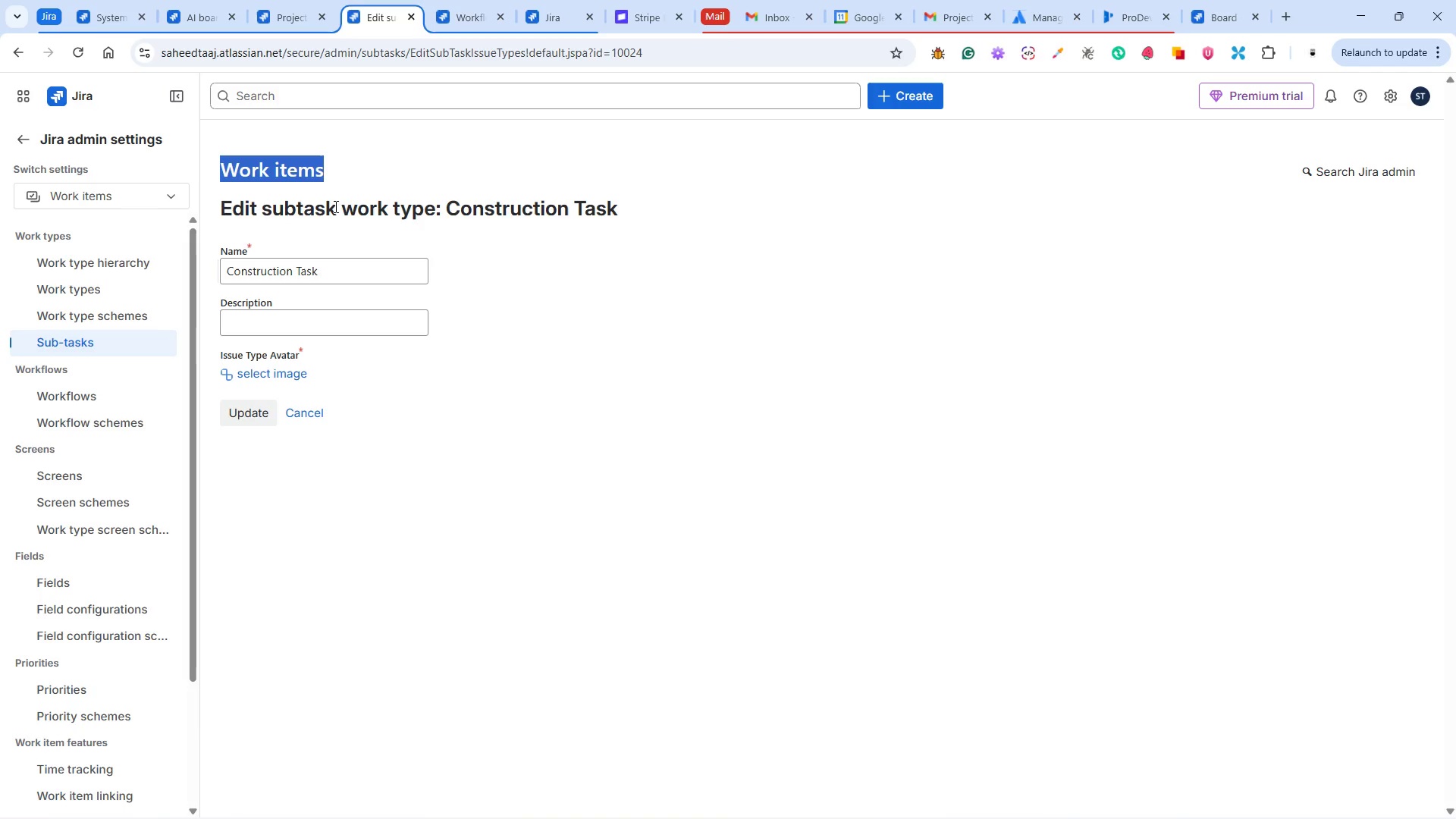 
wait(160.62)
 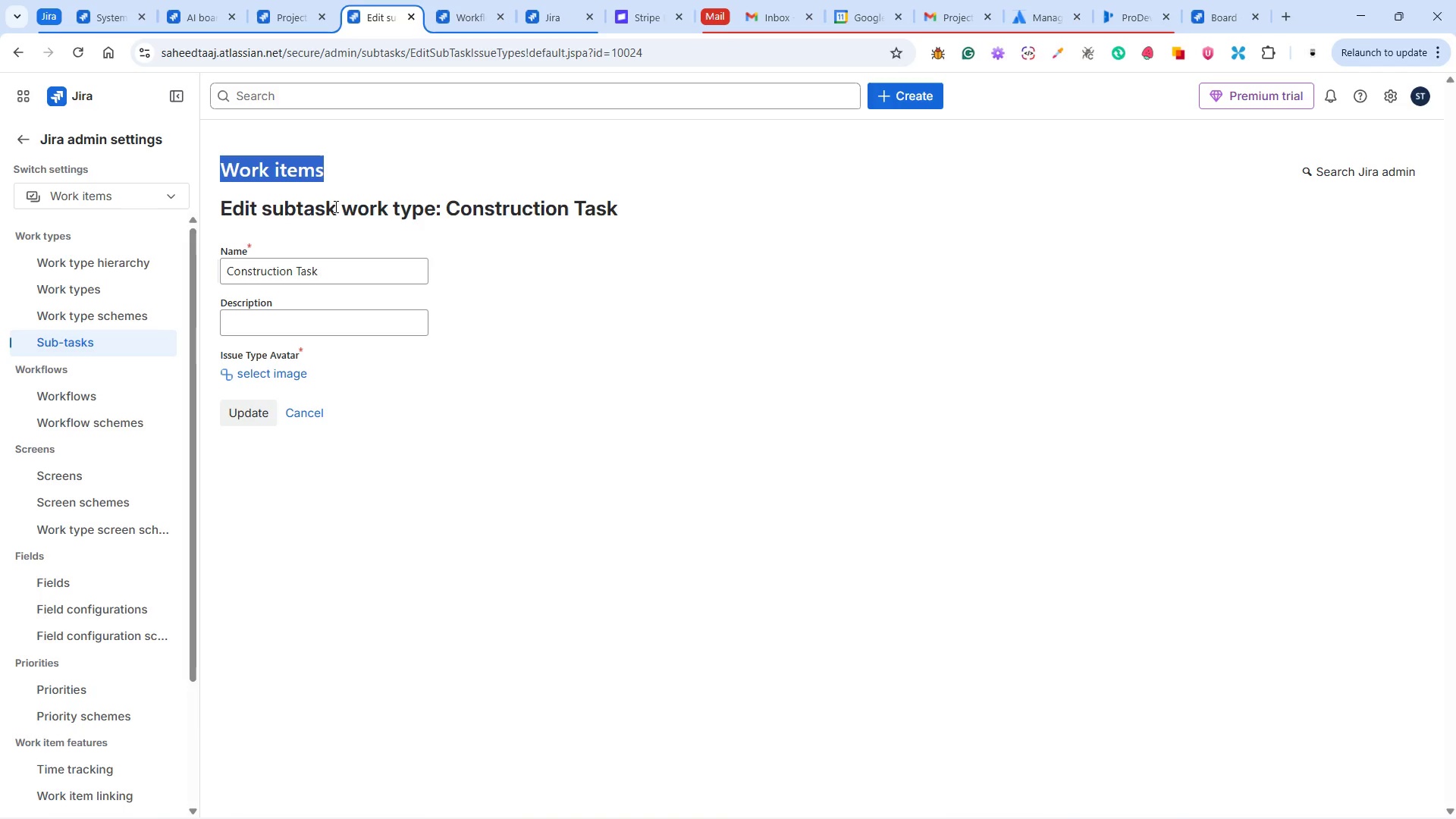 
left_click([21, 45])
 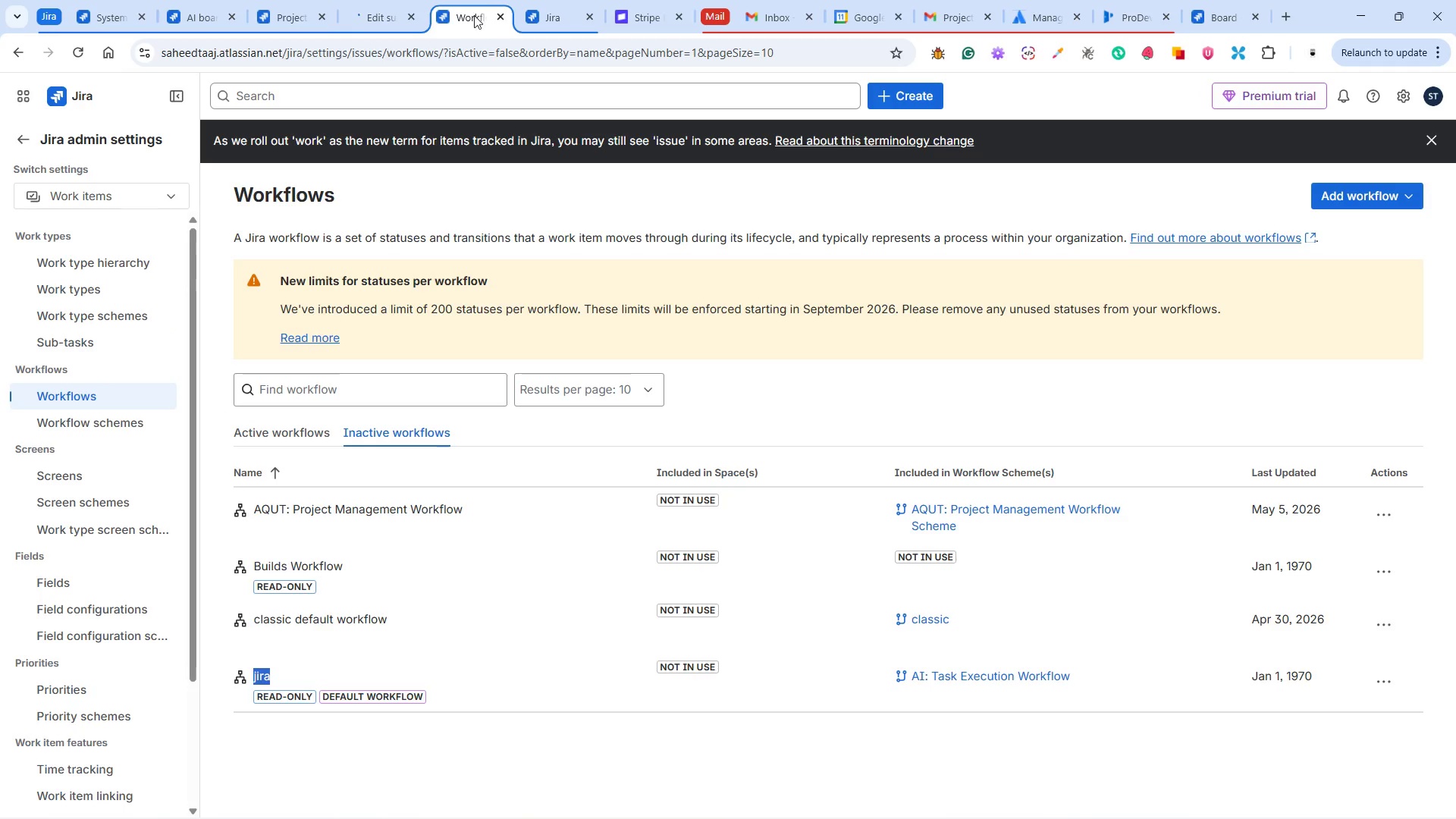 
left_click([543, 26])
 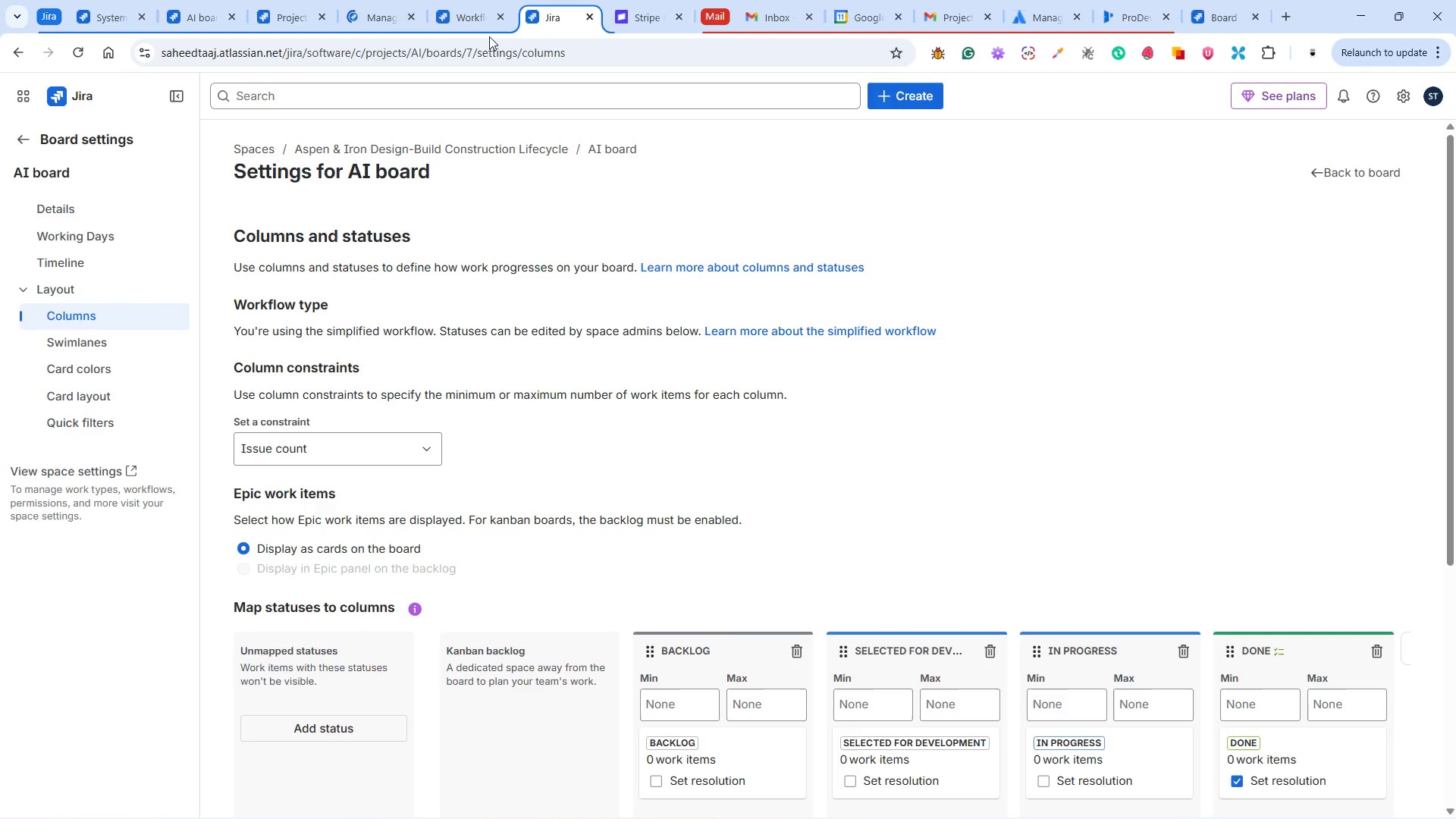 
left_click([362, 21])
 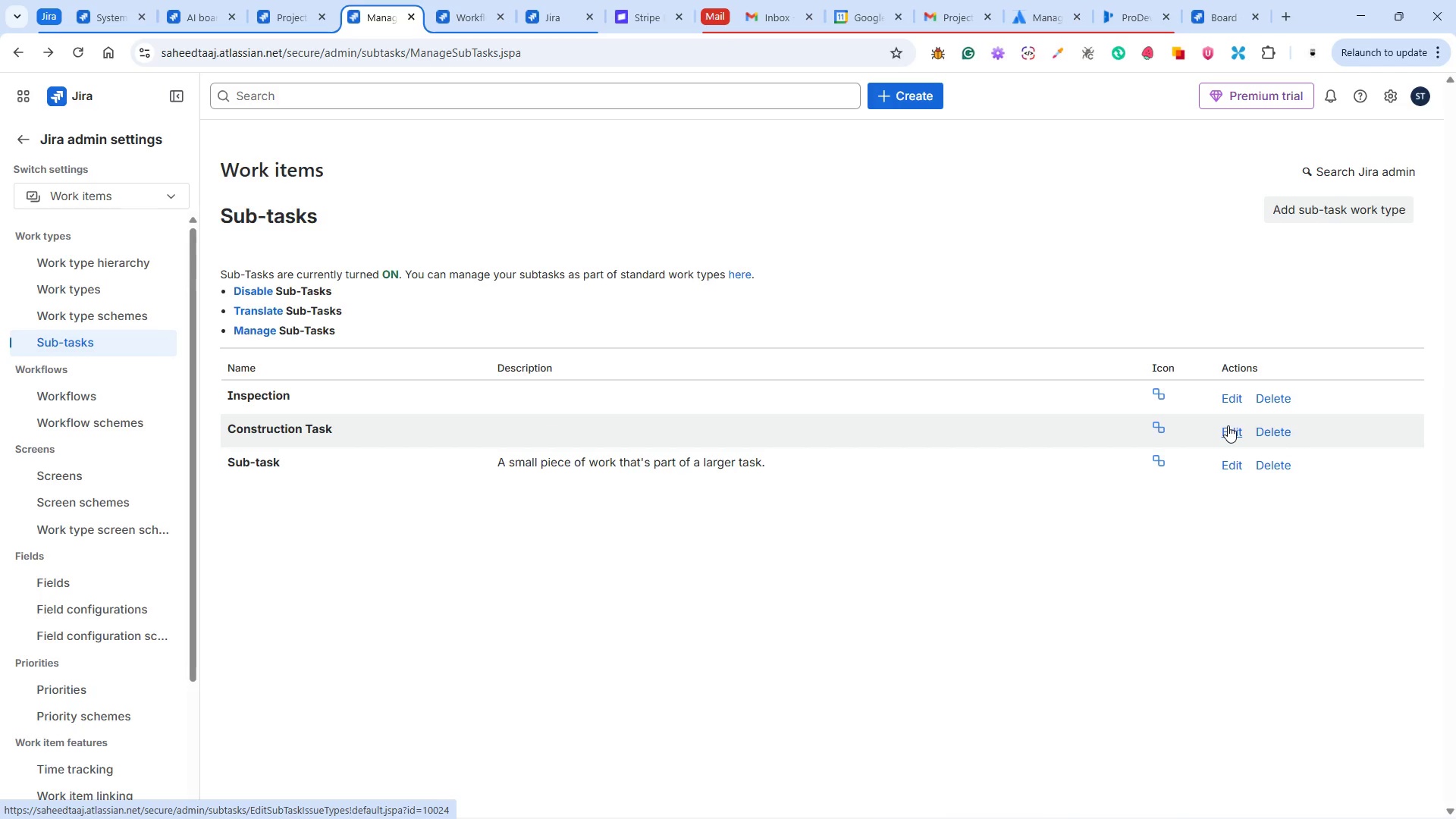 
wait(12.84)
 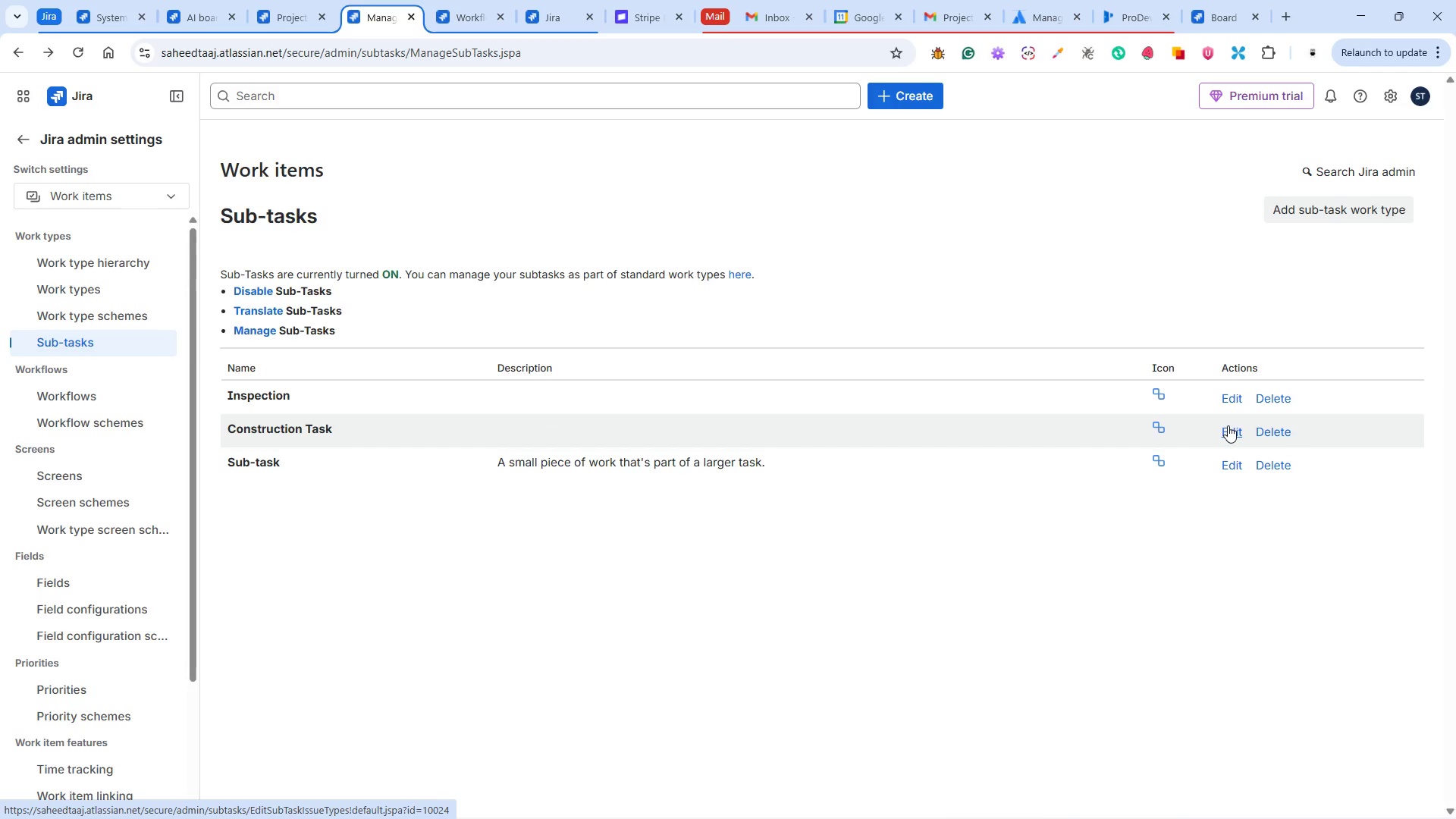 
left_click([323, 332])
 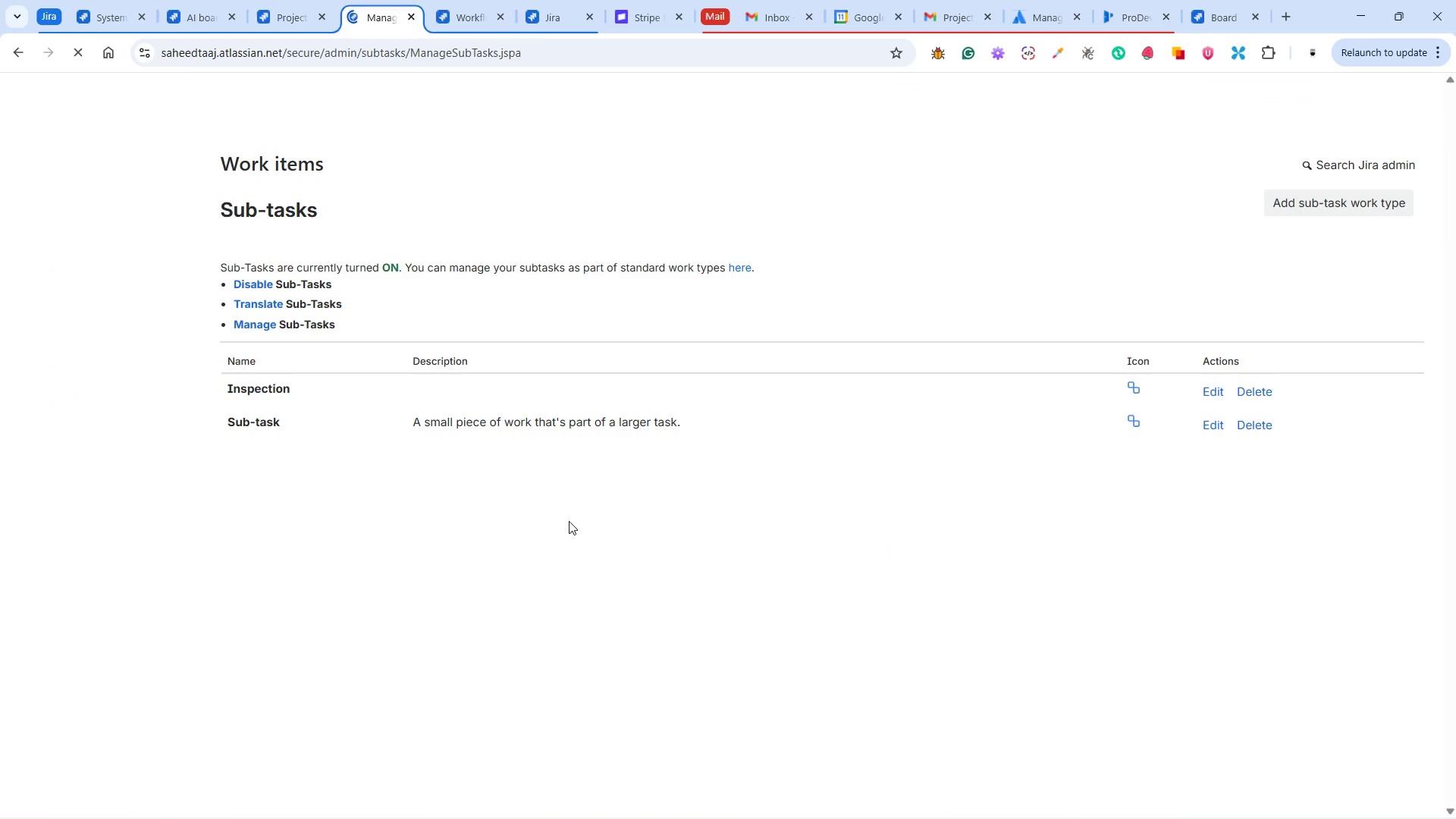 
wait(7.39)
 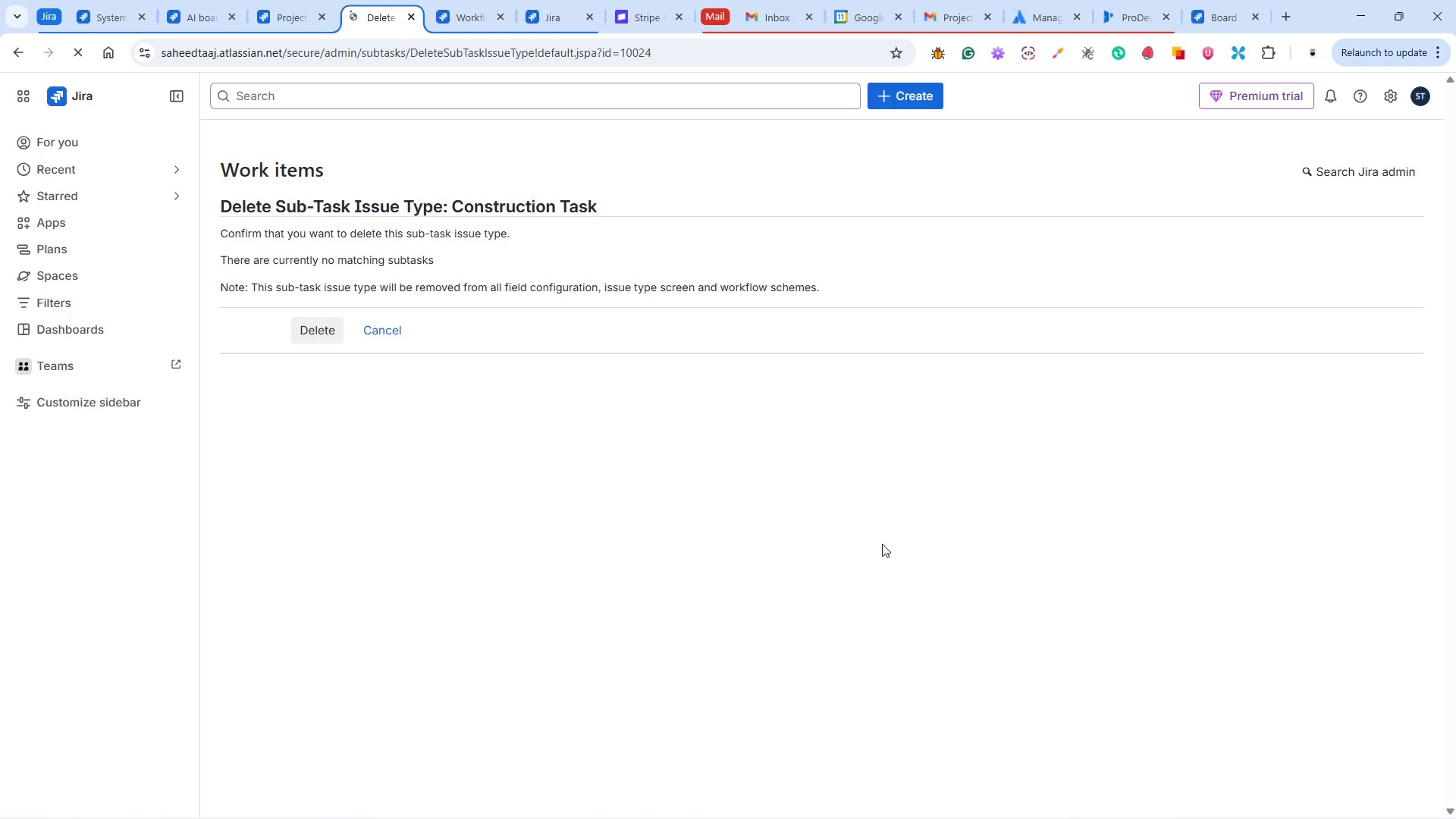 
left_click([1258, 397])
 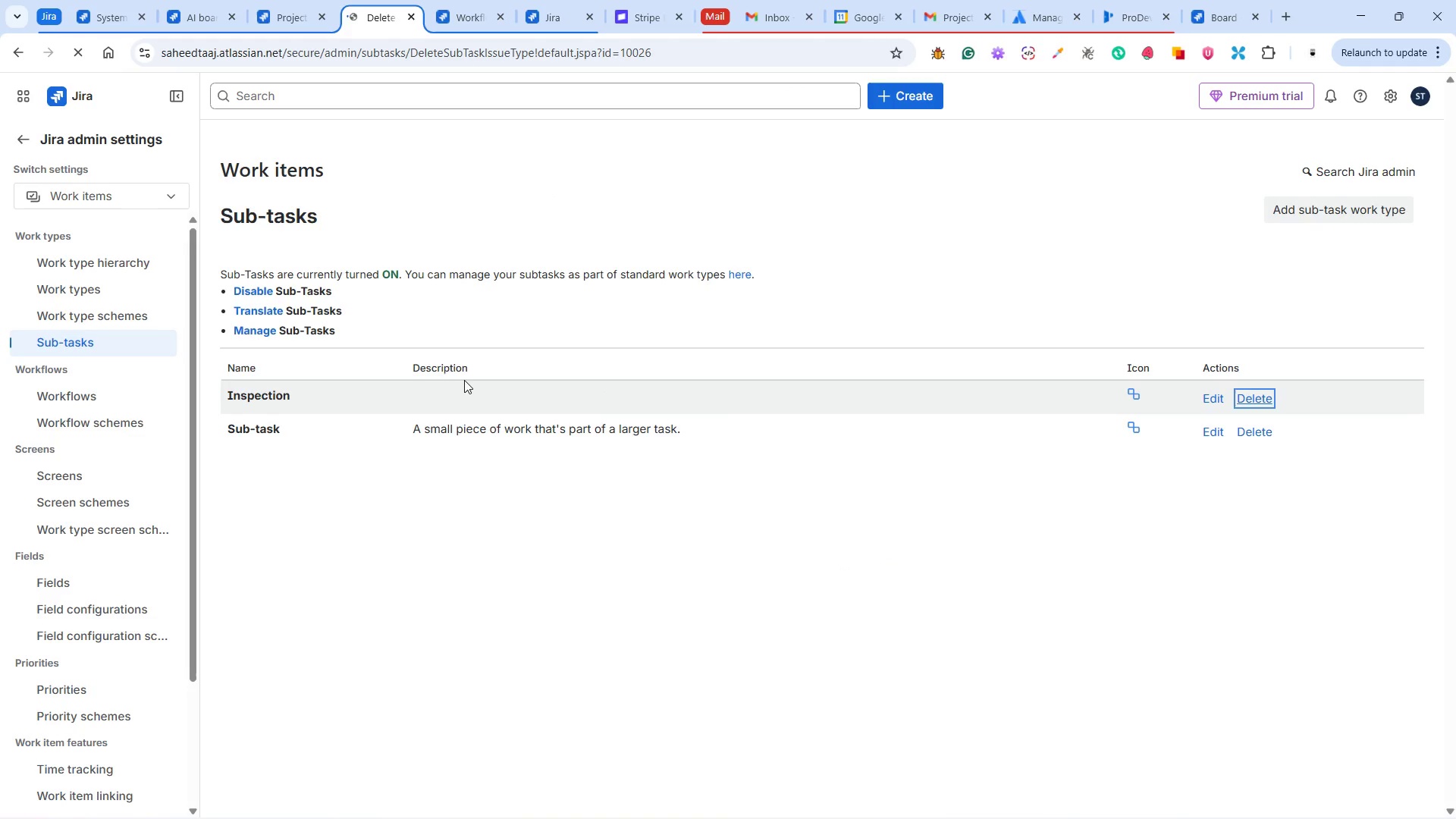 
wait(5.49)
 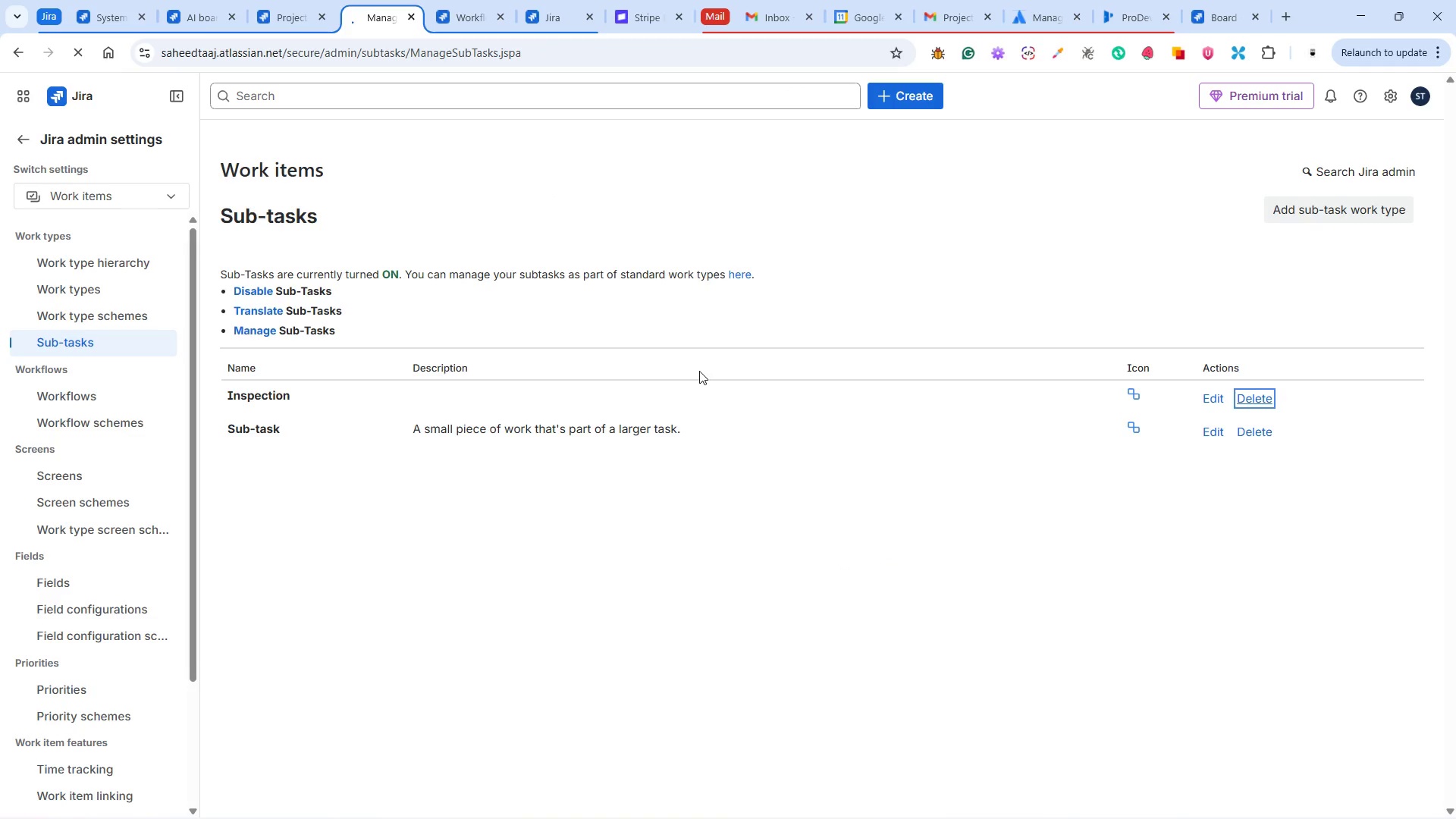 
left_click([324, 317])
 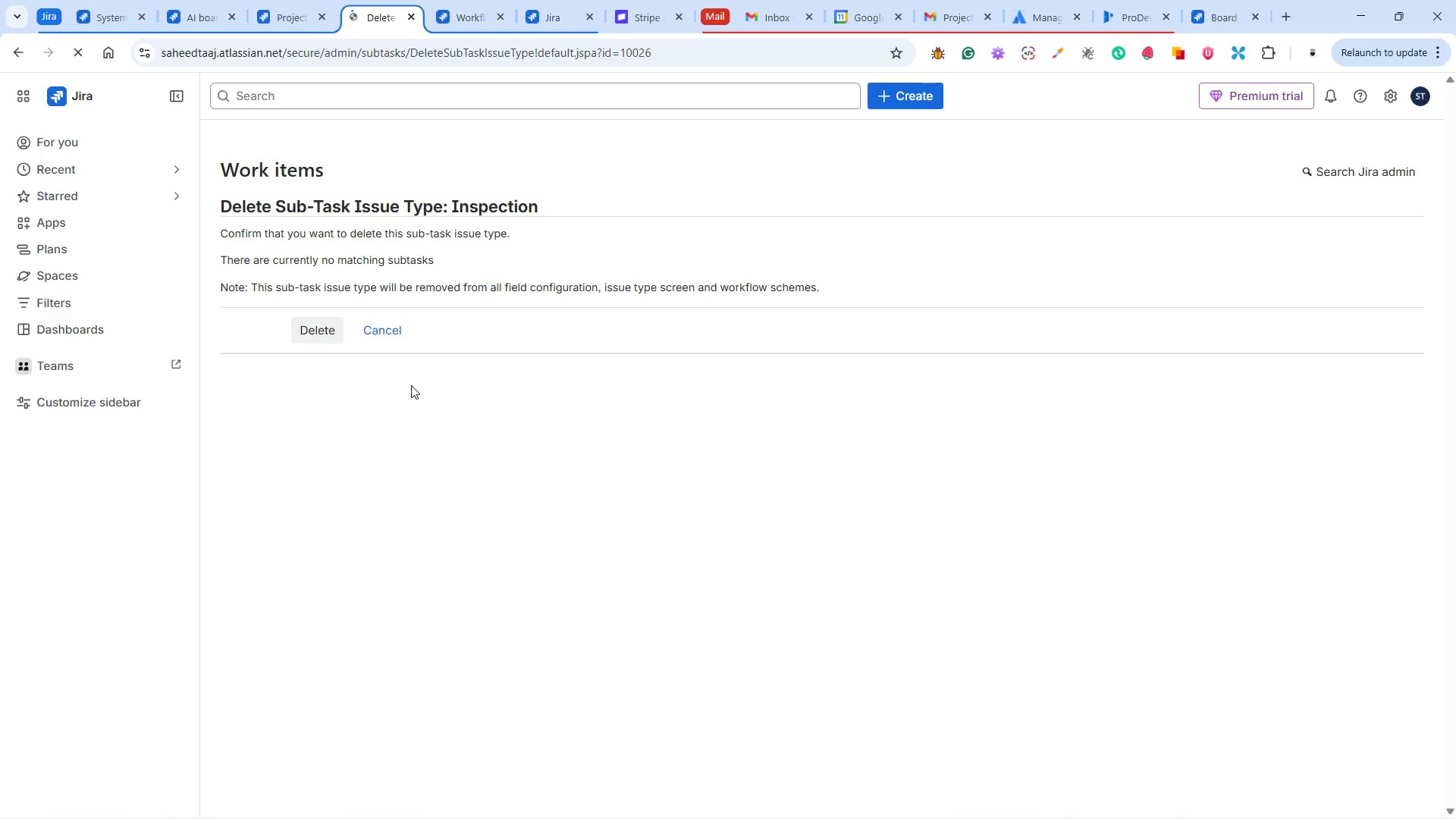 
mouse_move([397, 344])
 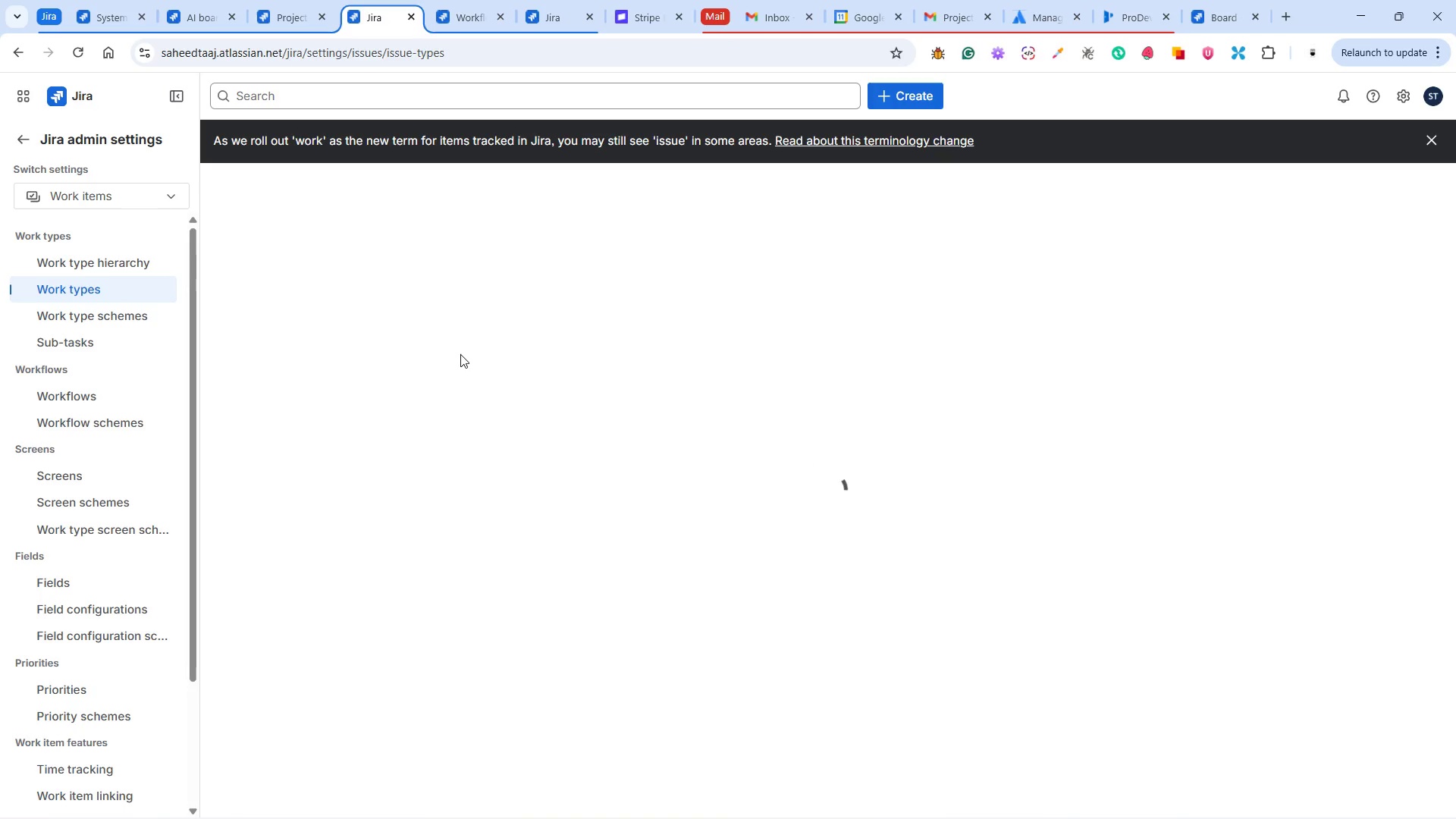 
wait(15.26)
 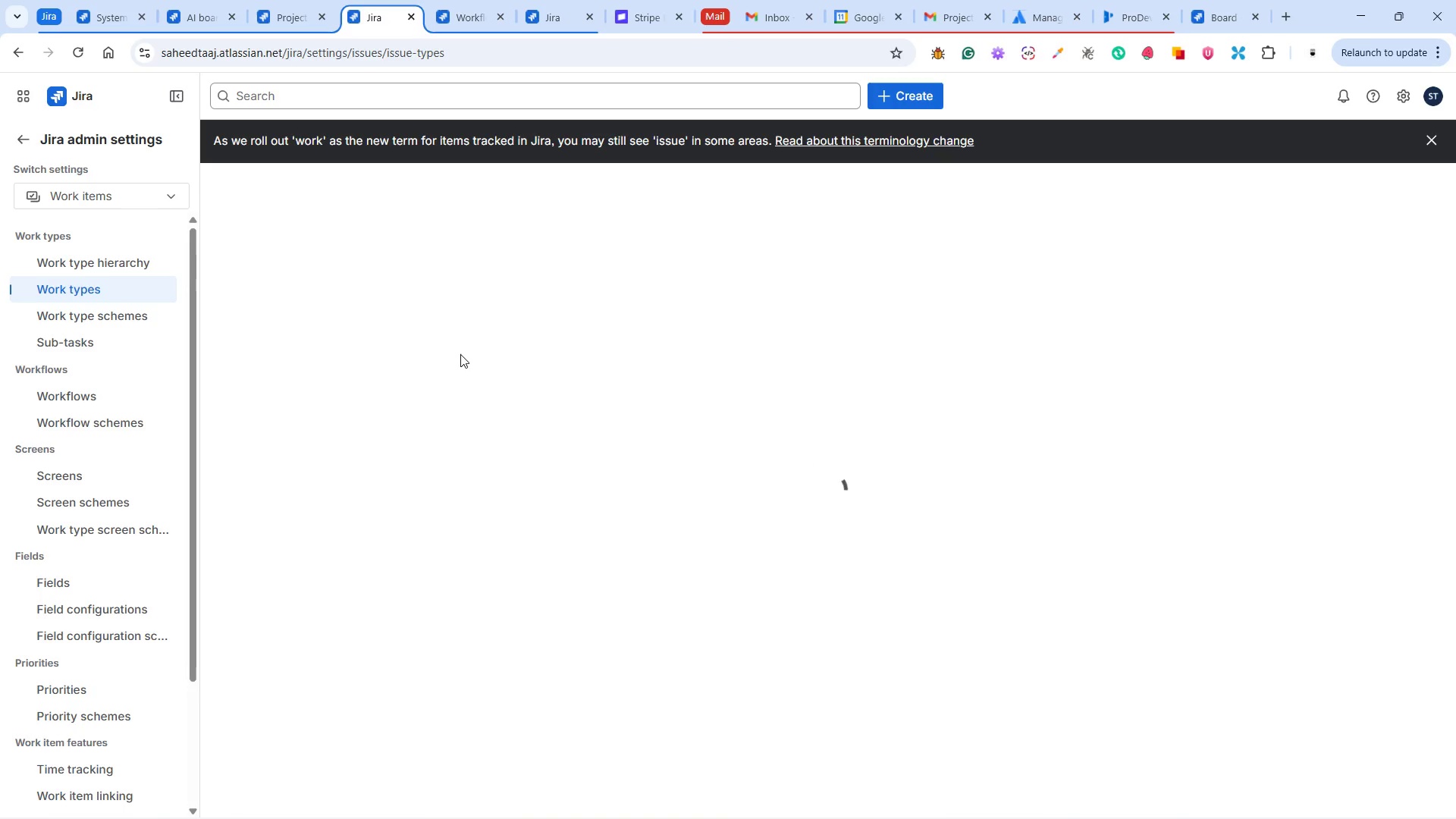 
scroll: coordinate [469, 480], scroll_direction: down, amount: 8.0
 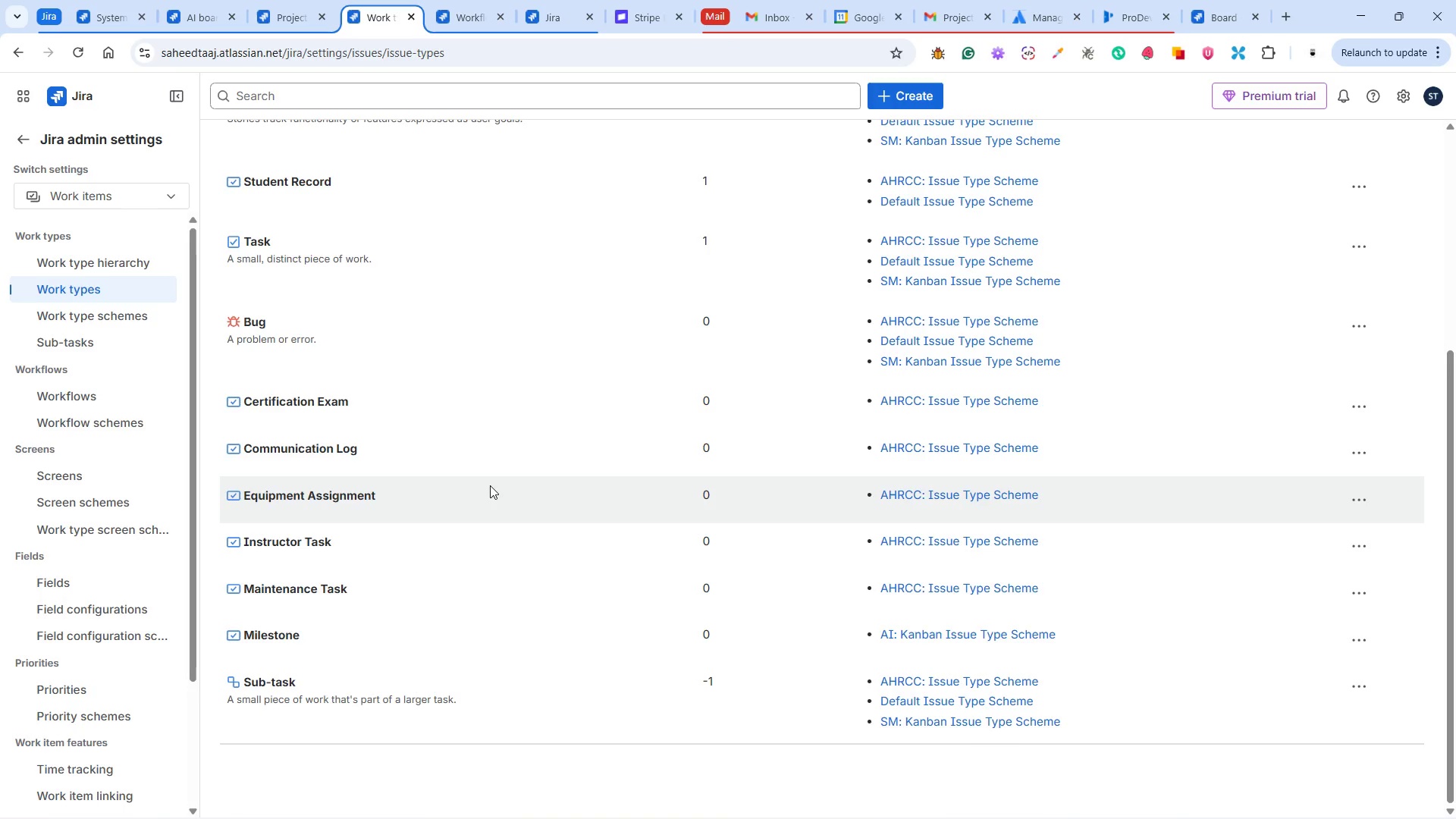 
scroll: coordinate [490, 485], scroll_direction: up, amount: 4.0
 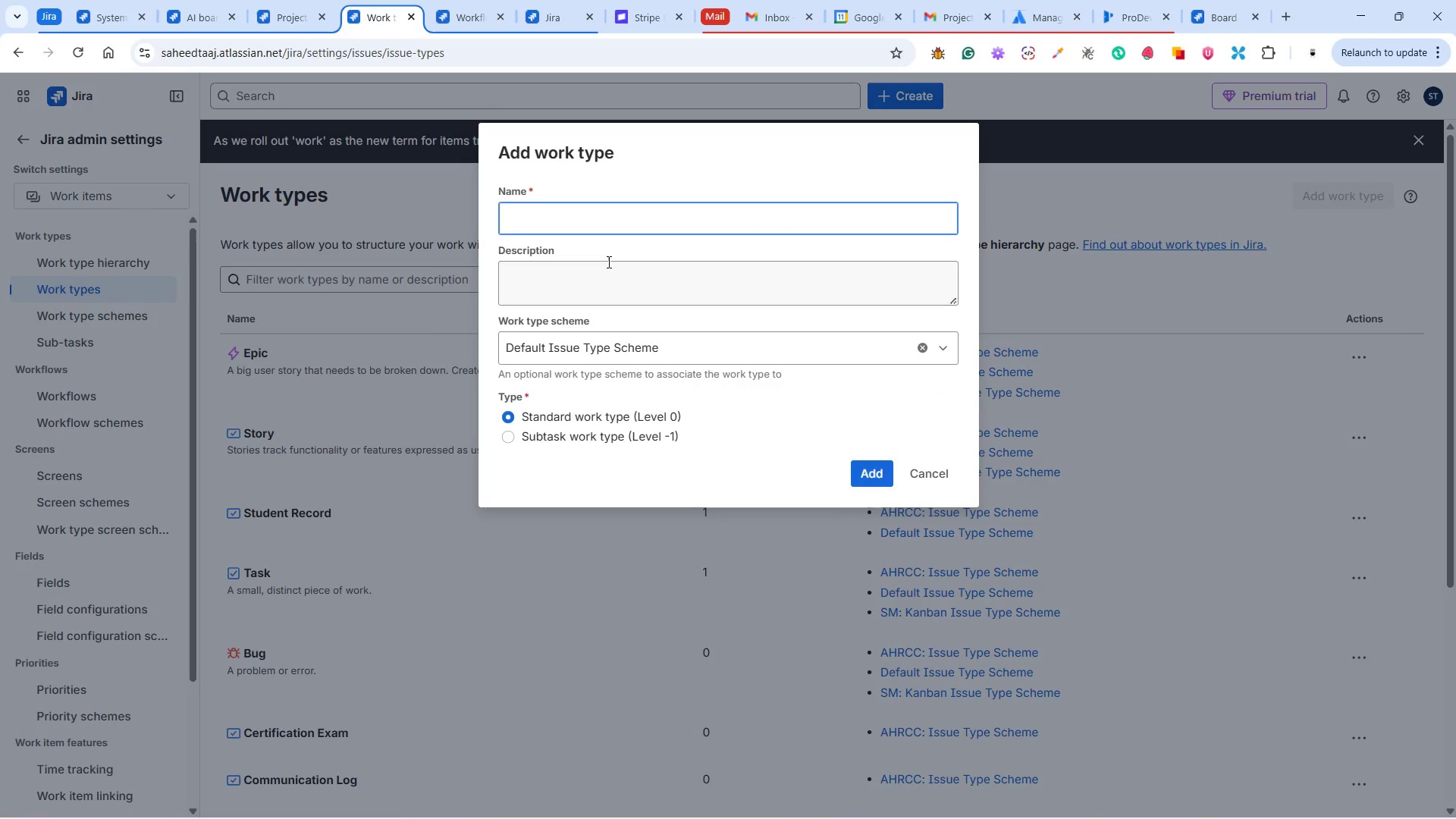 
wait(6.23)
 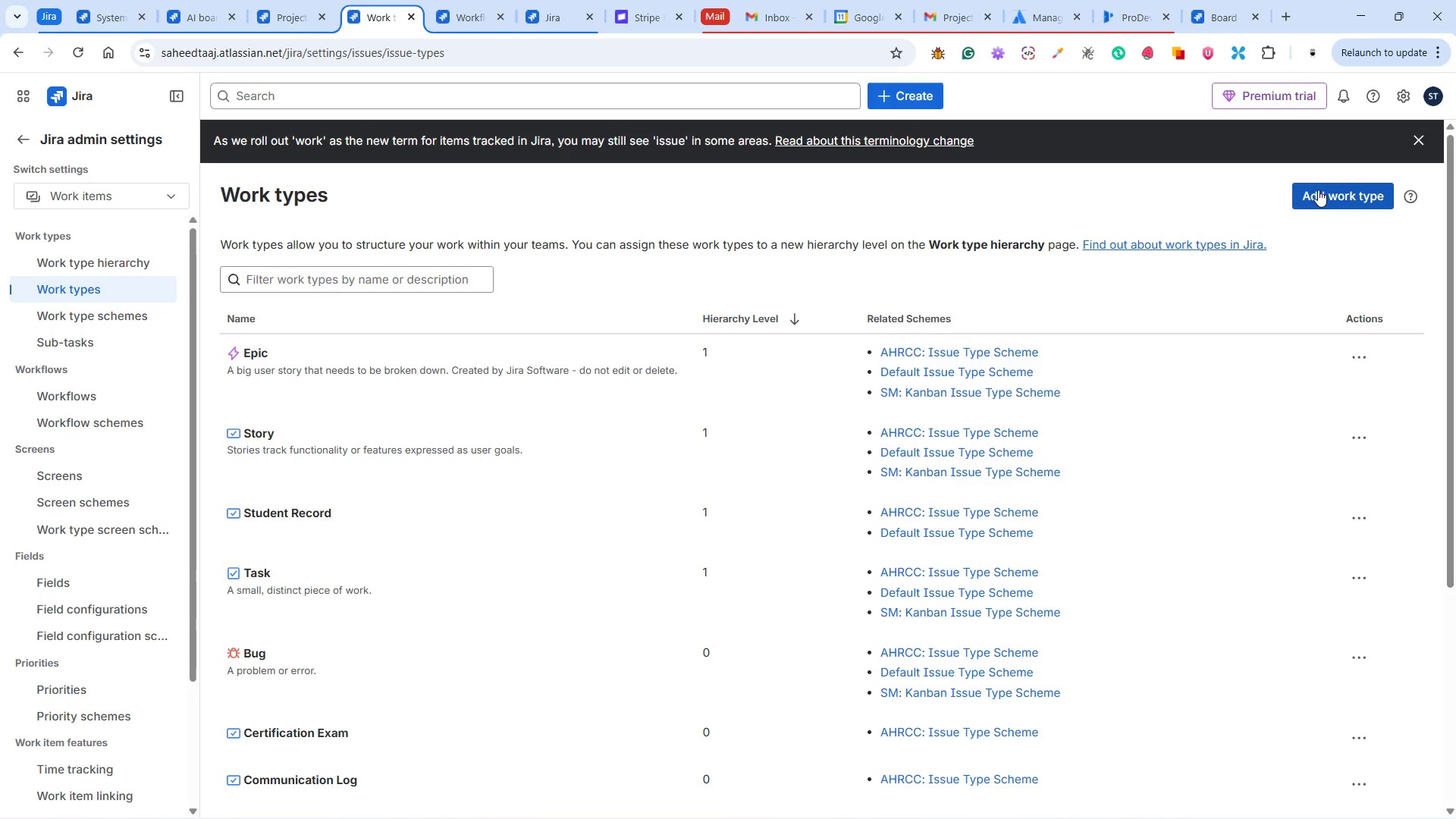 
type(Inspection)
 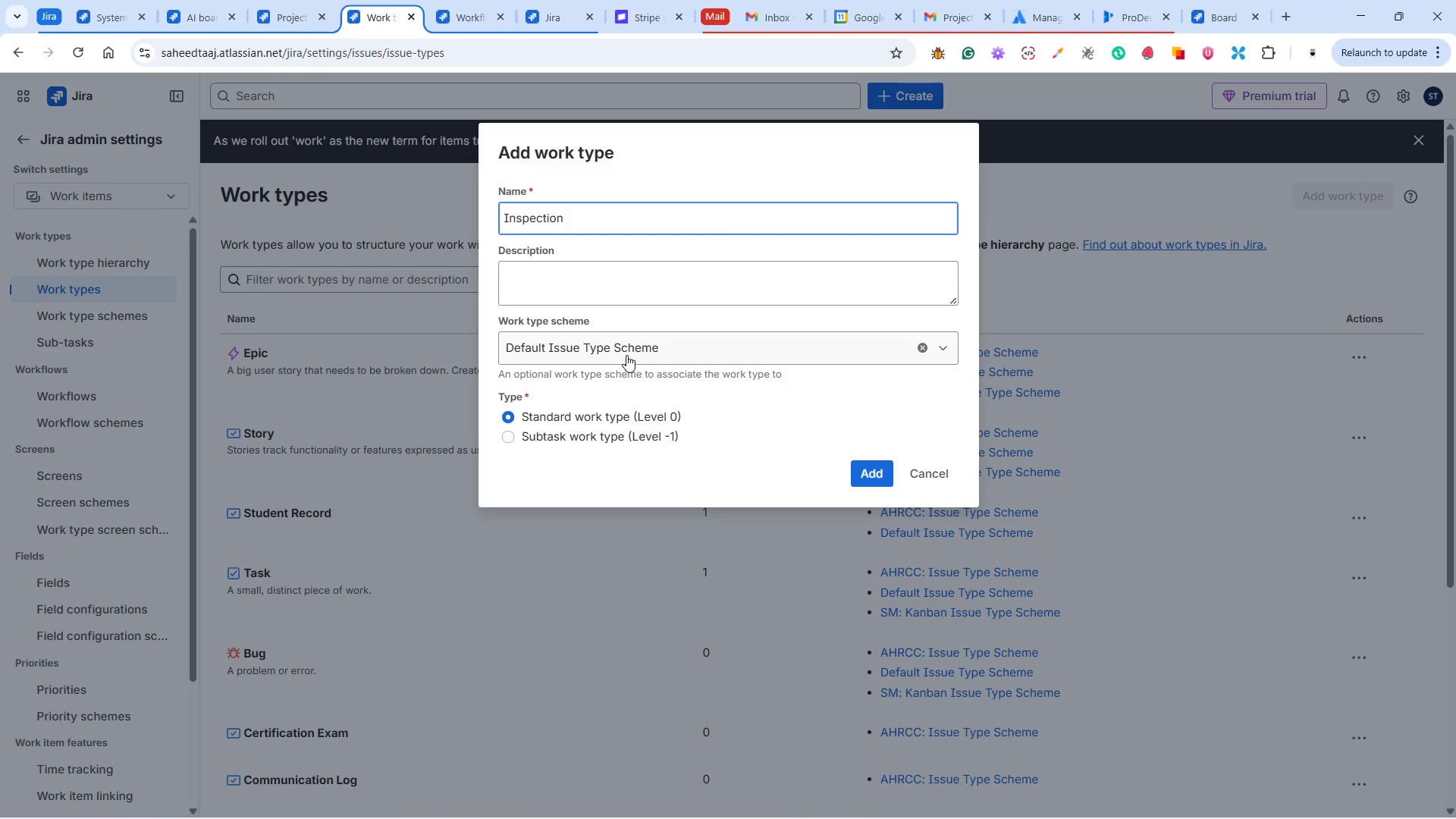 
left_click([552, 436])
 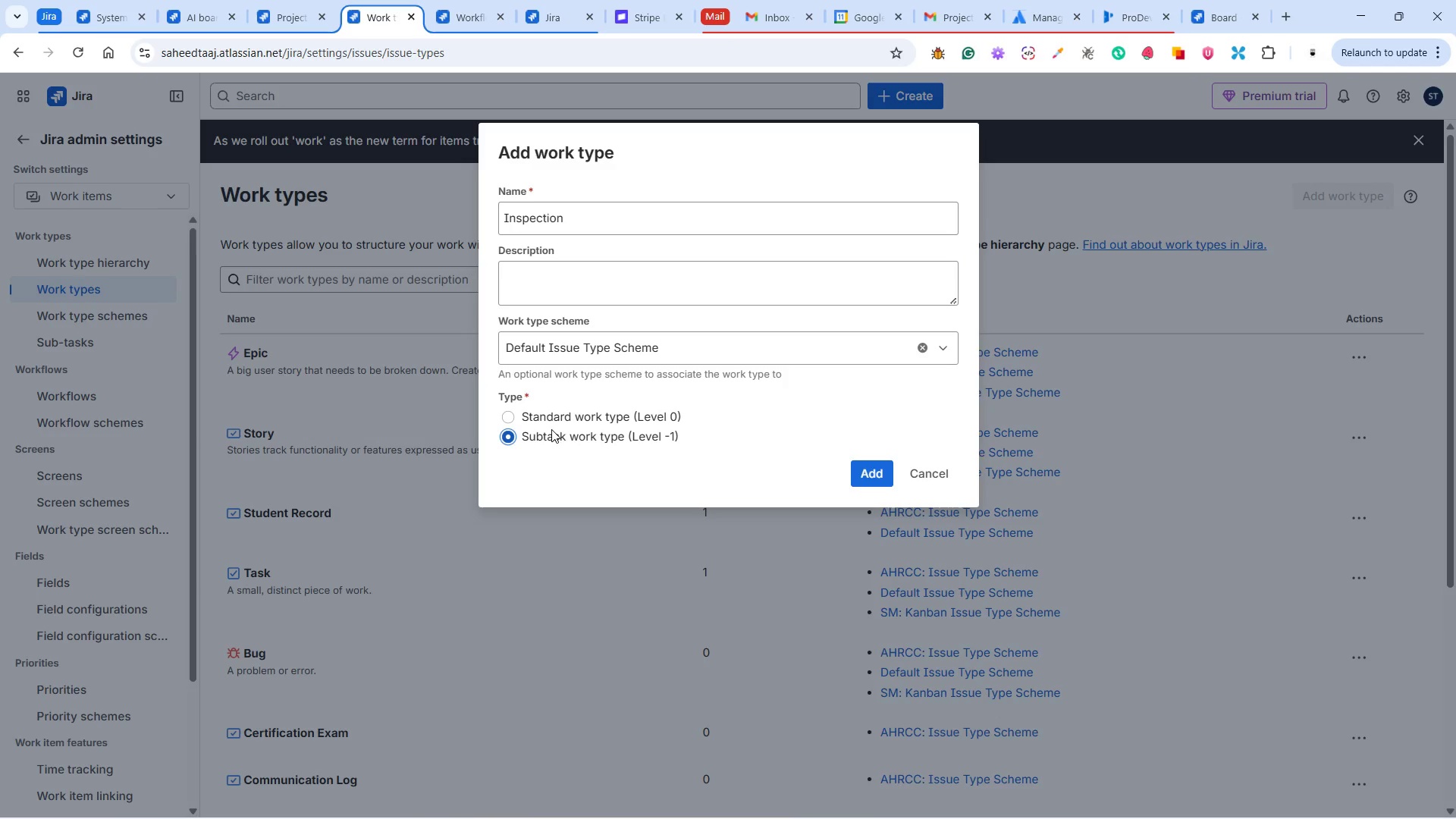 
left_click([548, 412])
 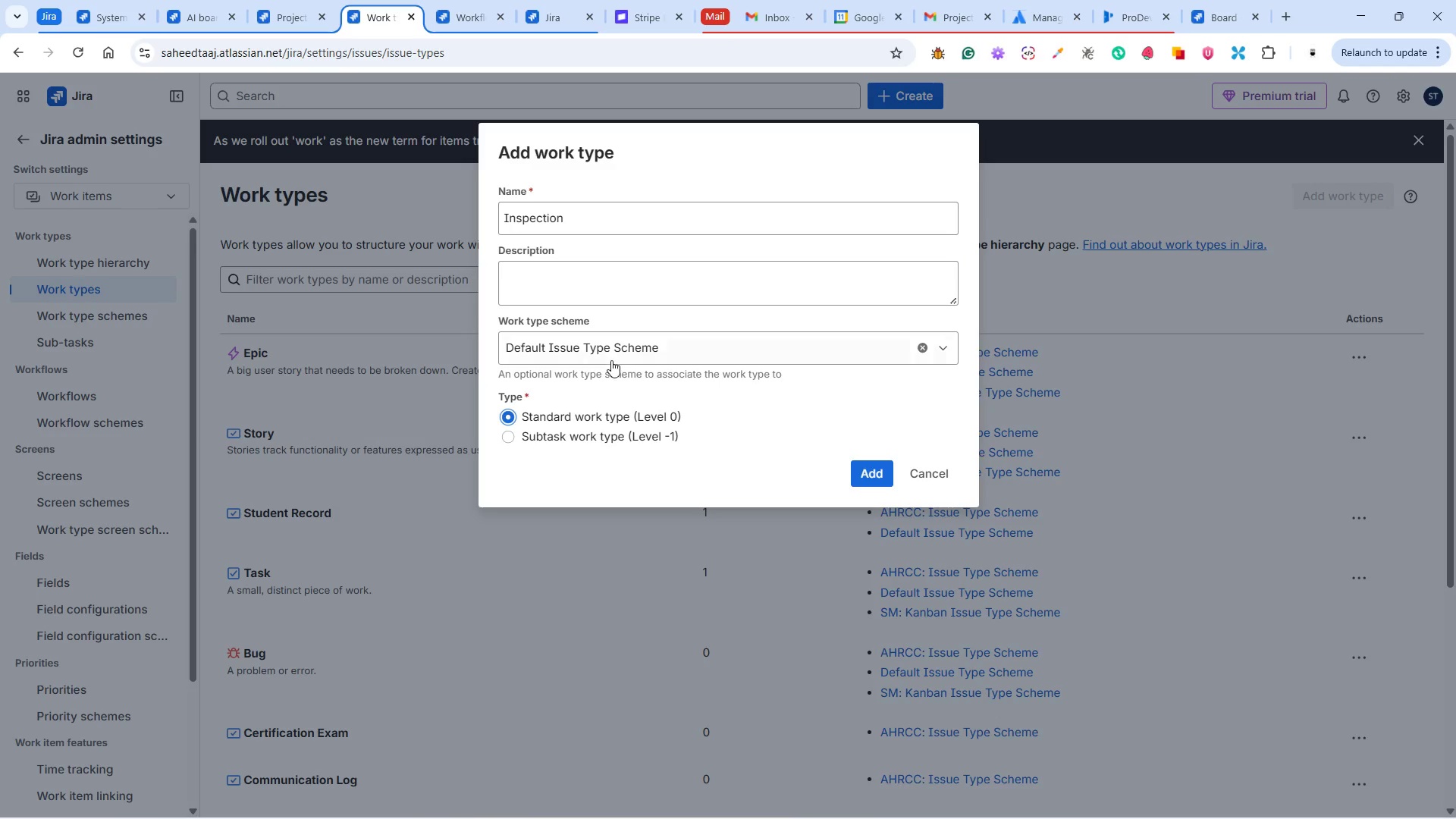 
left_click([611, 350])
 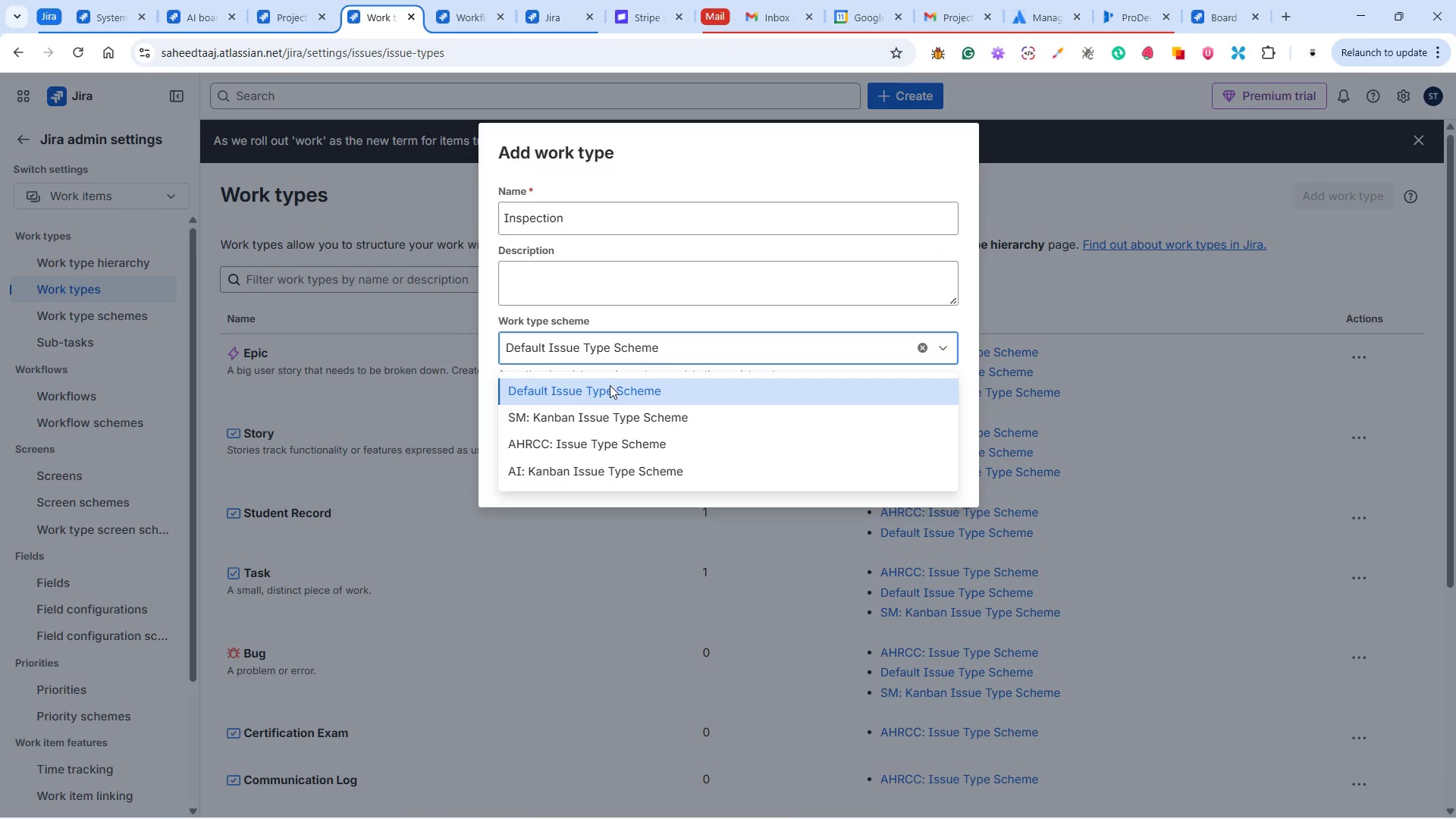 
wait(5.36)
 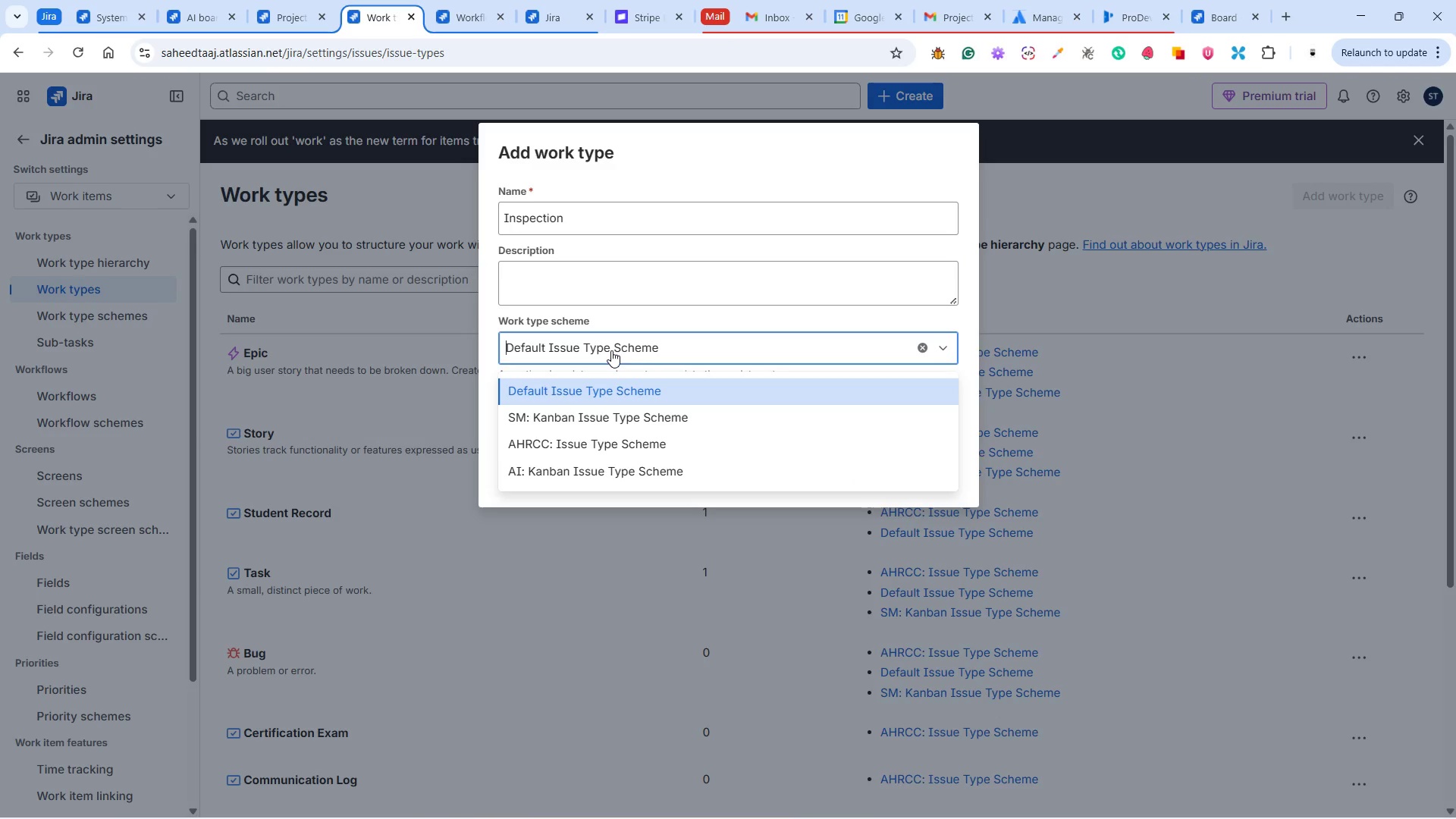 
left_click([594, 469])
 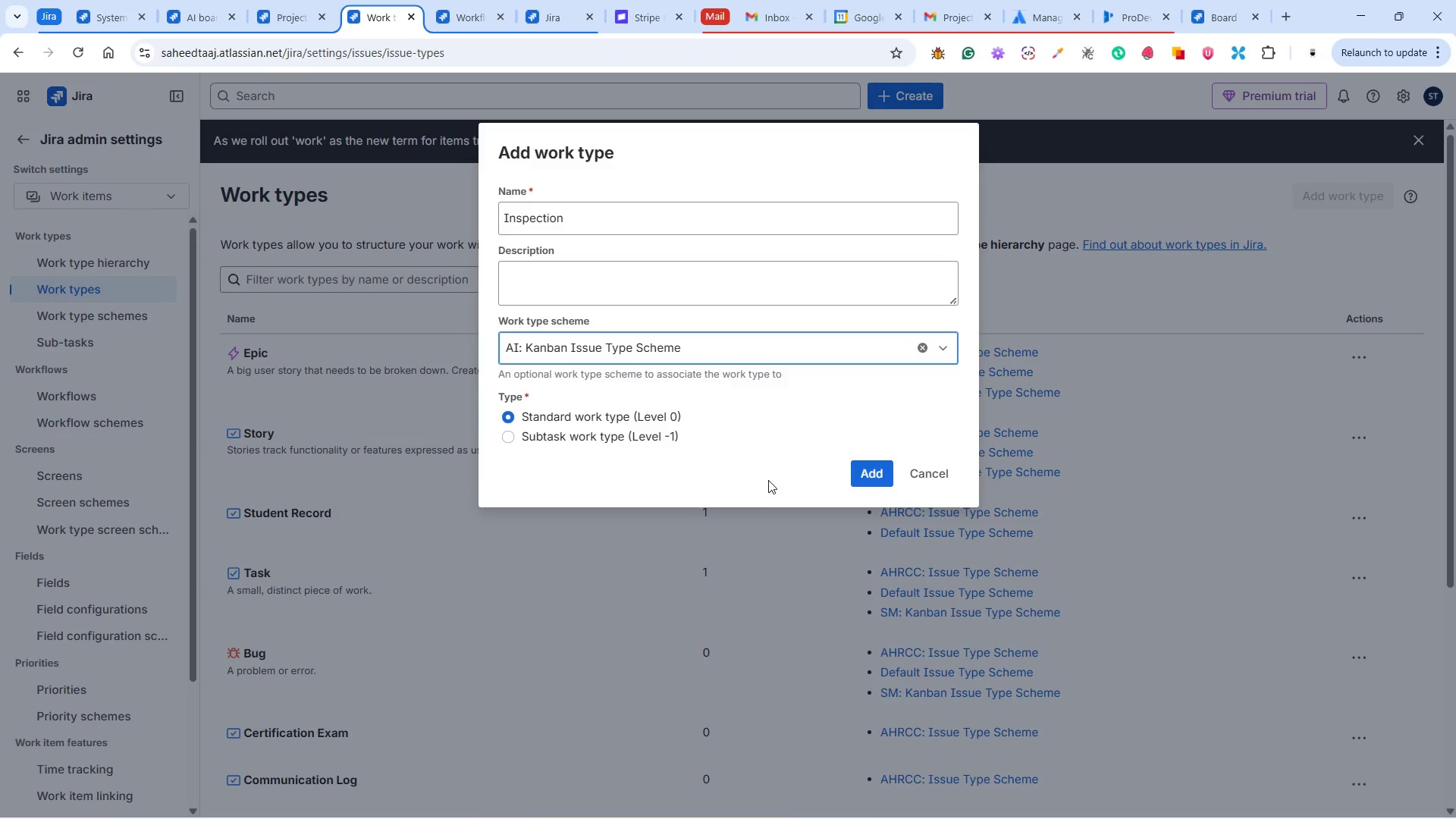 
left_click([864, 472])
 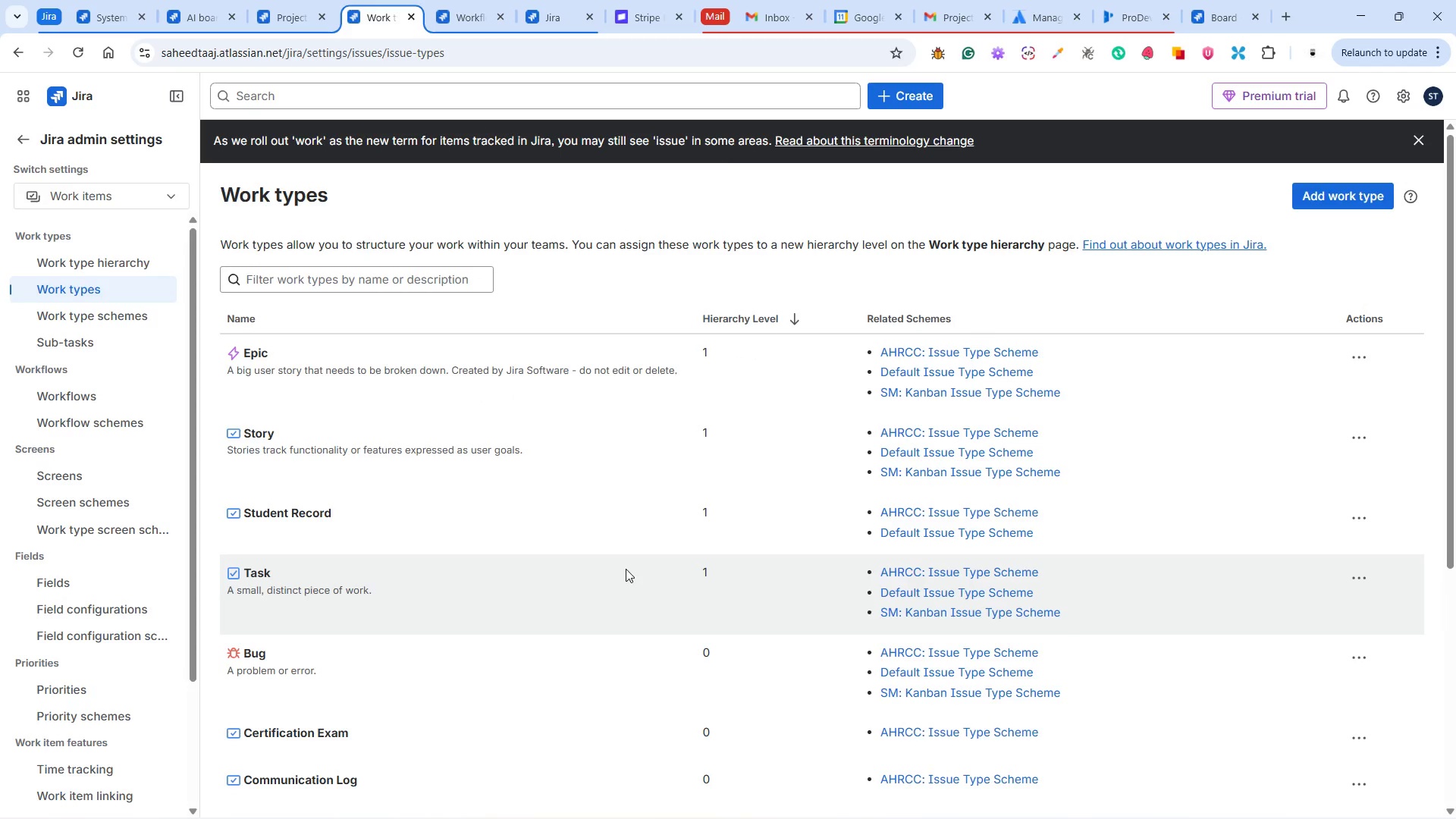 
scroll: coordinate [601, 516], scroll_direction: down, amount: 5.0
 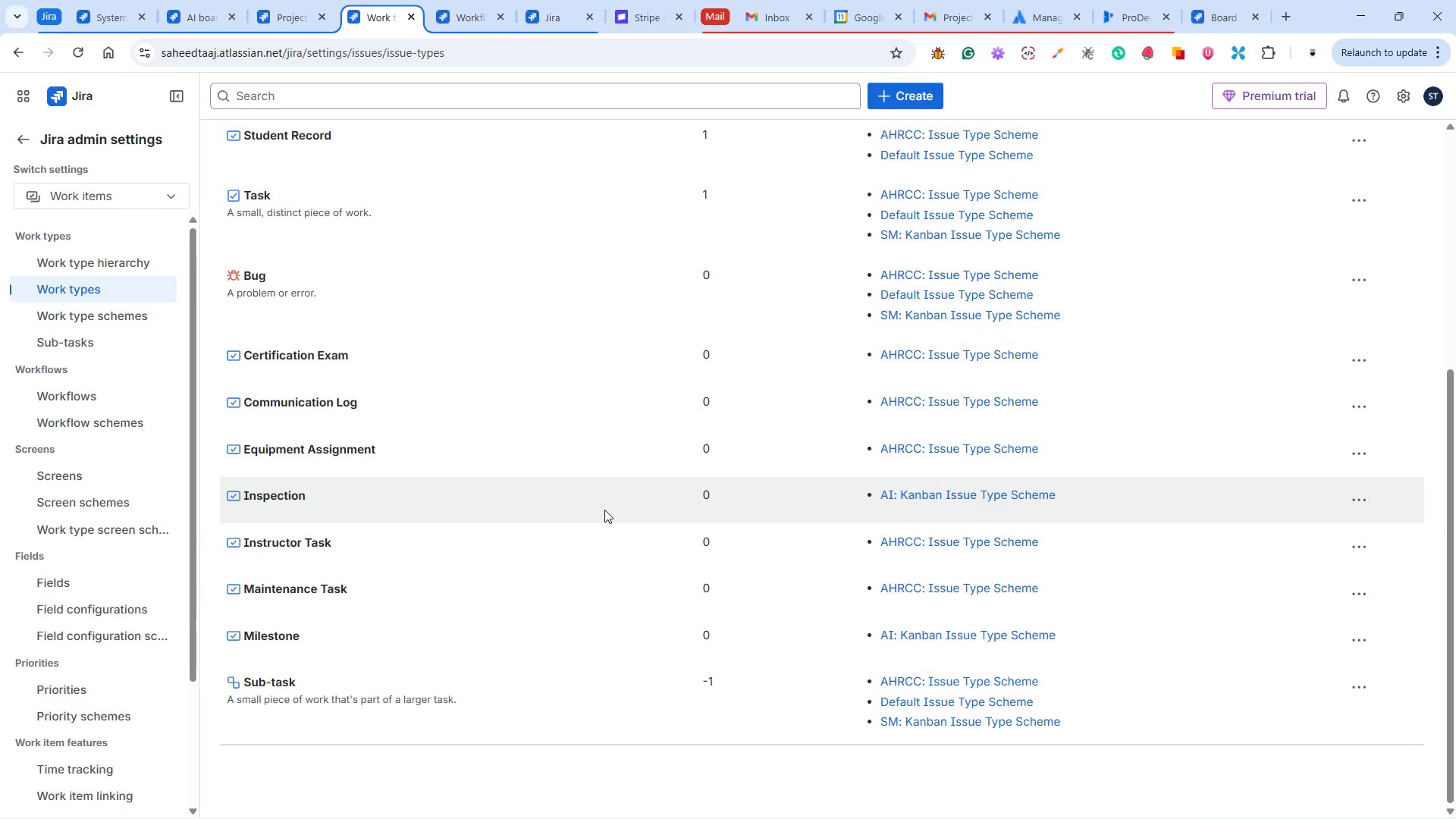 
wait(28.88)
 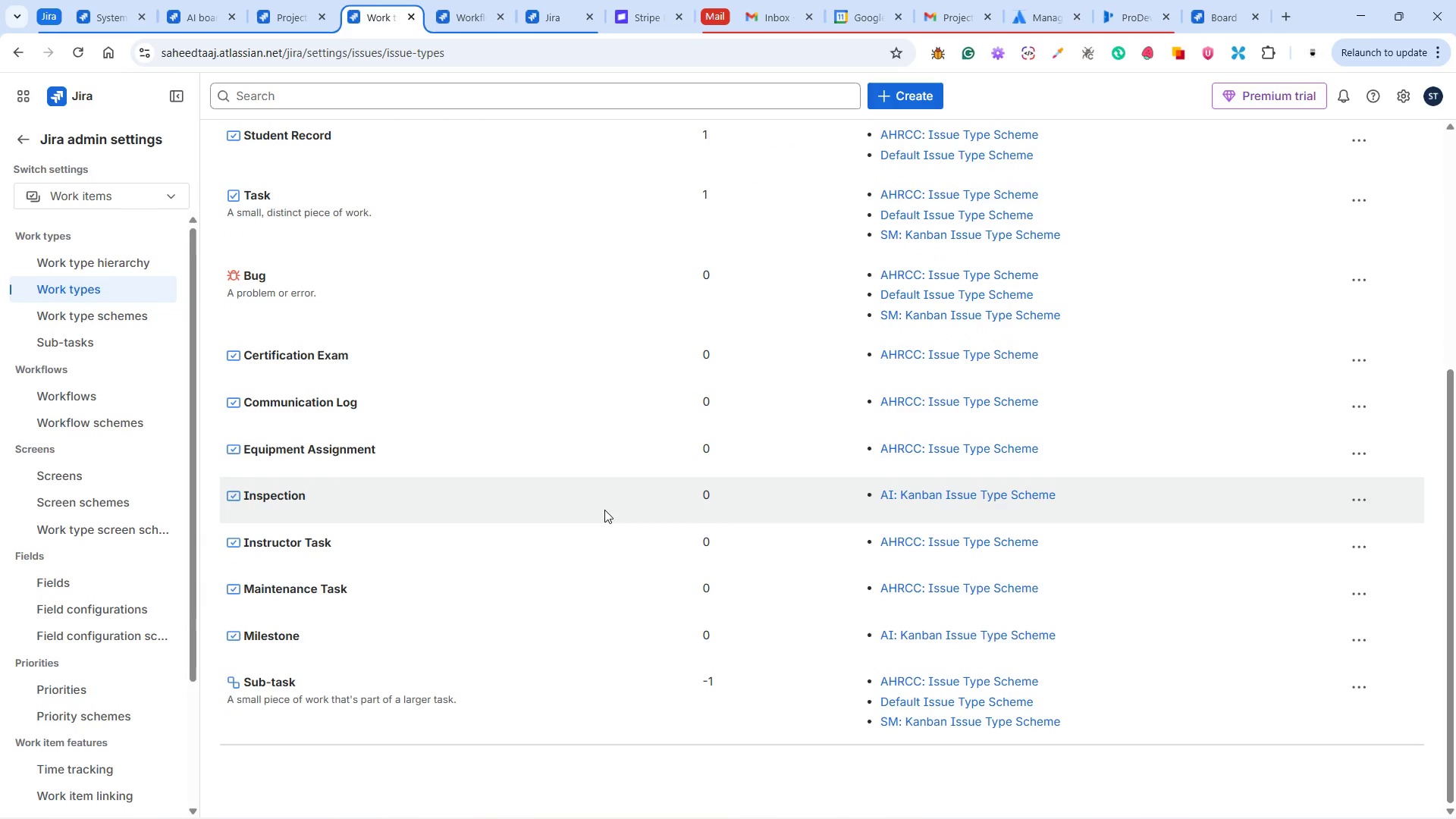 
scroll: coordinate [579, 459], scroll_direction: down, amount: 2.0
 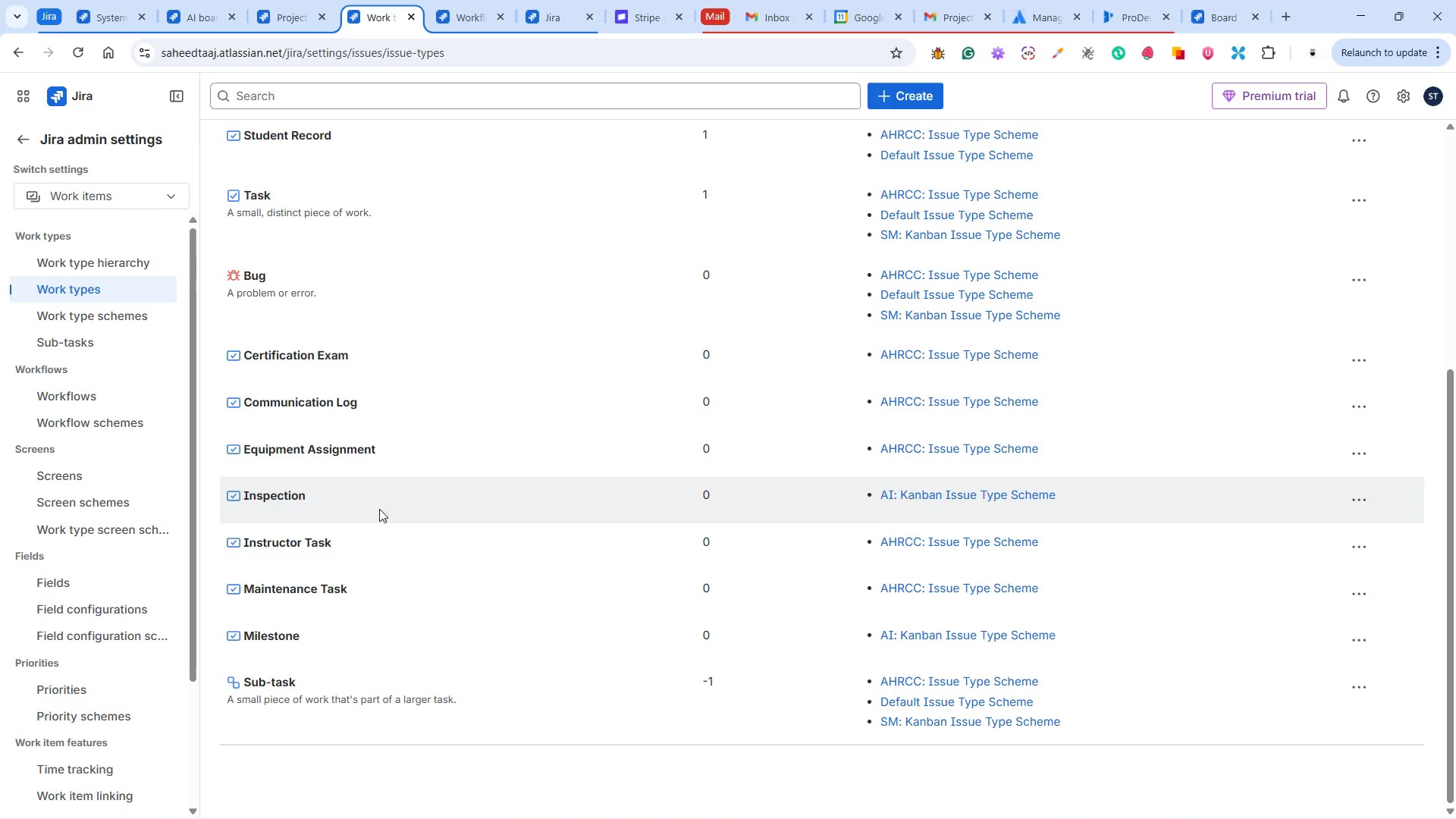 
scroll: coordinate [1140, 295], scroll_direction: up, amount: 6.0
 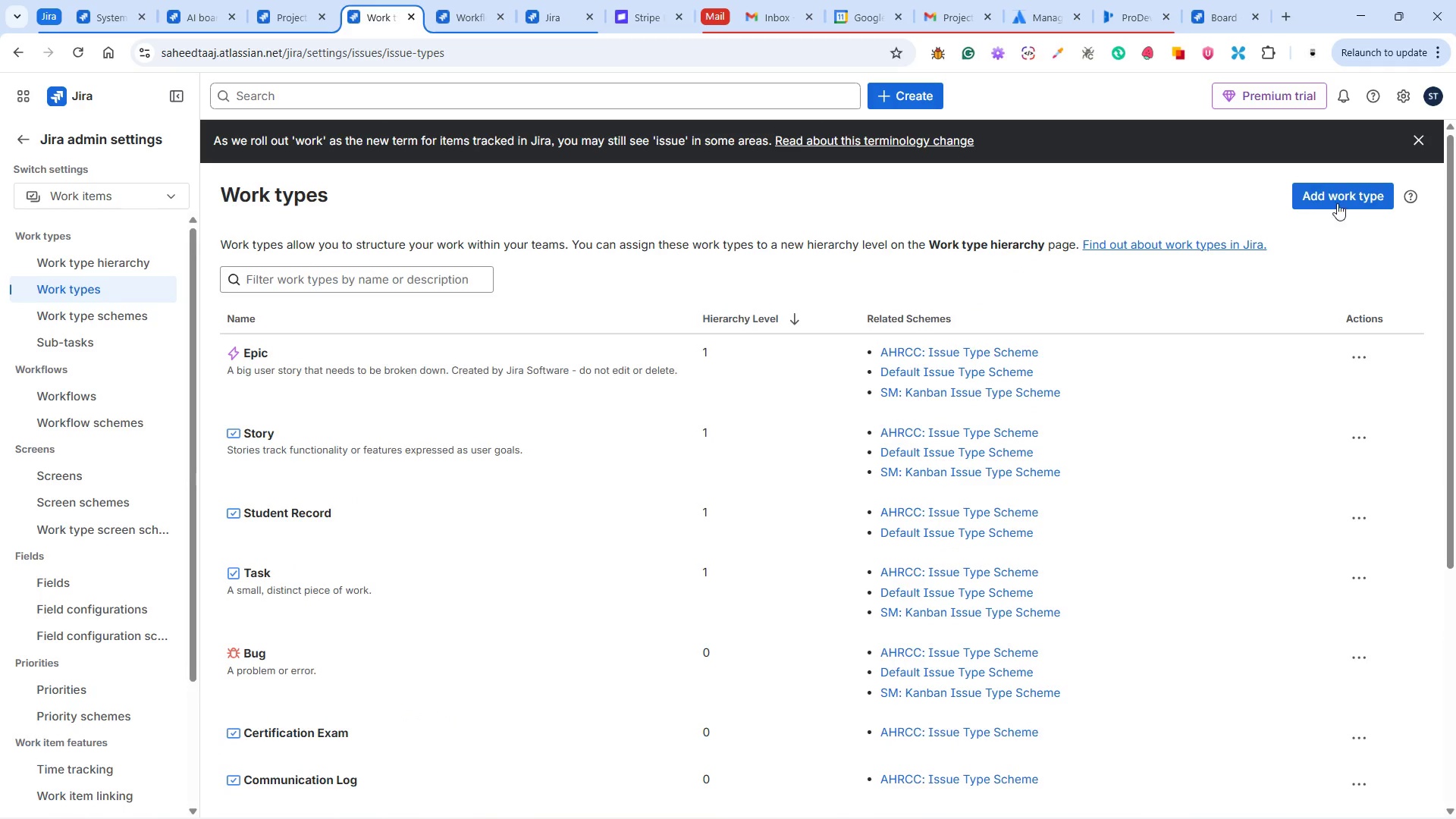 
left_click([1337, 196])
 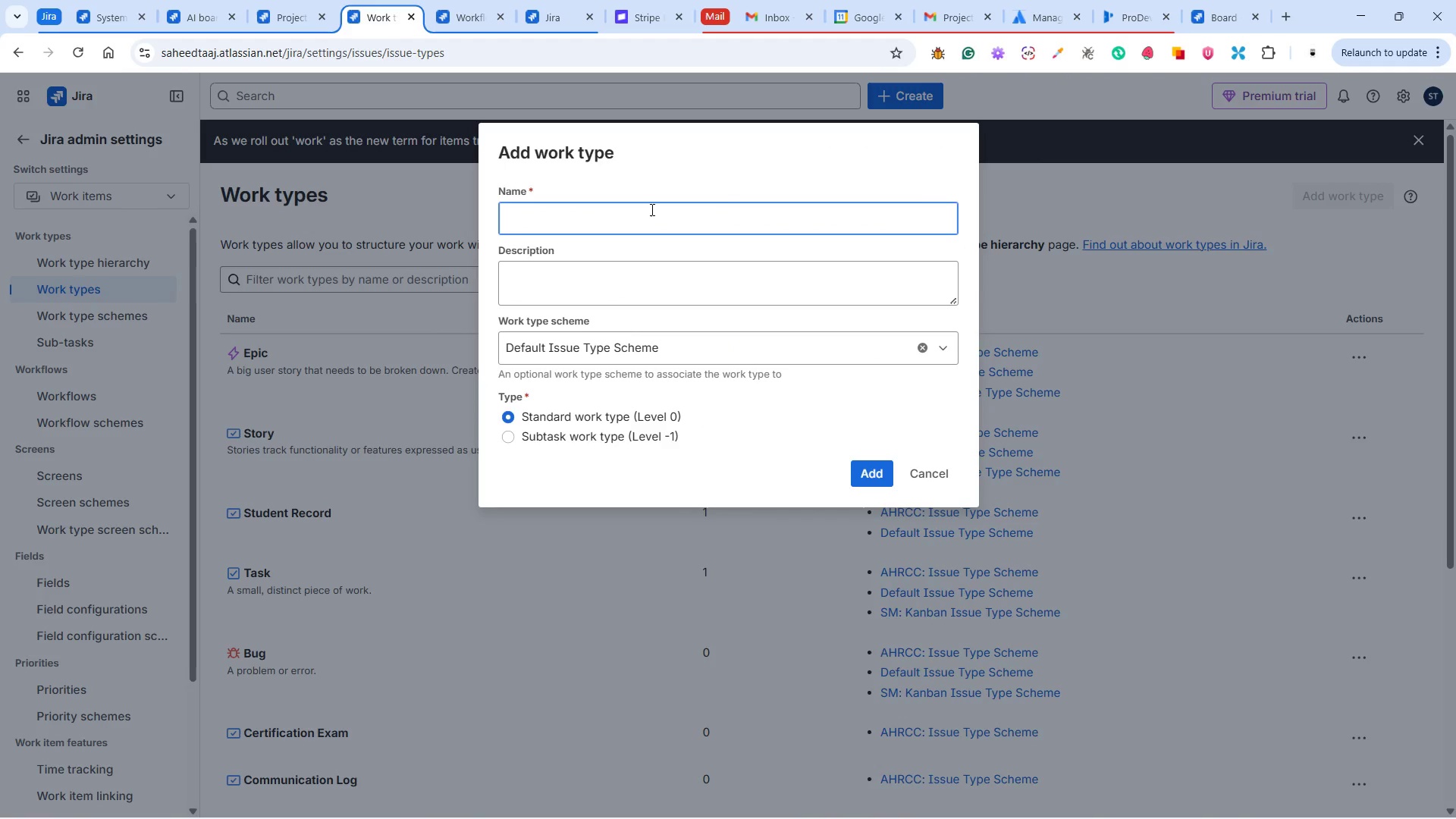 
left_click([649, 218])
 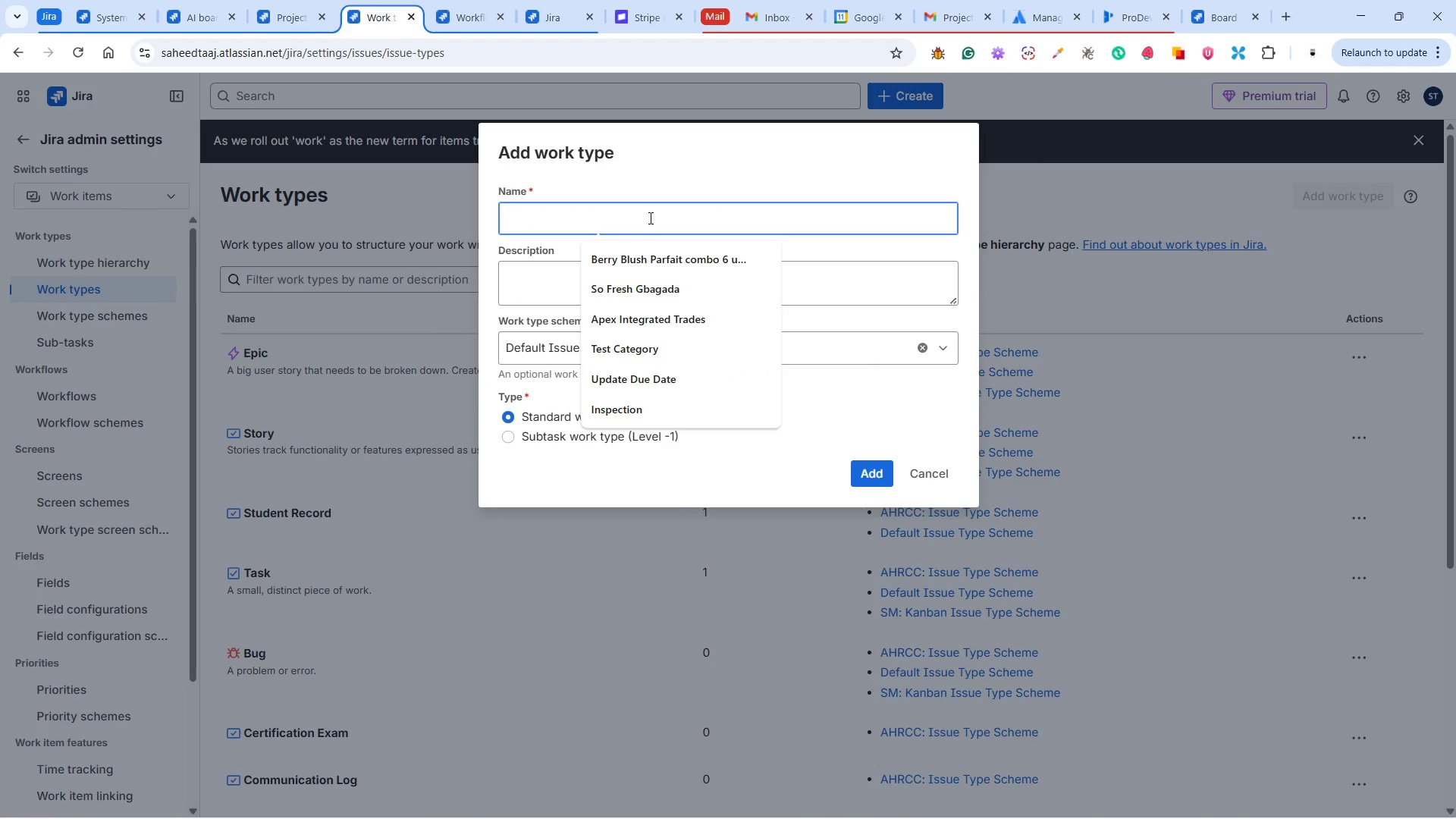 
type(Constructin )
 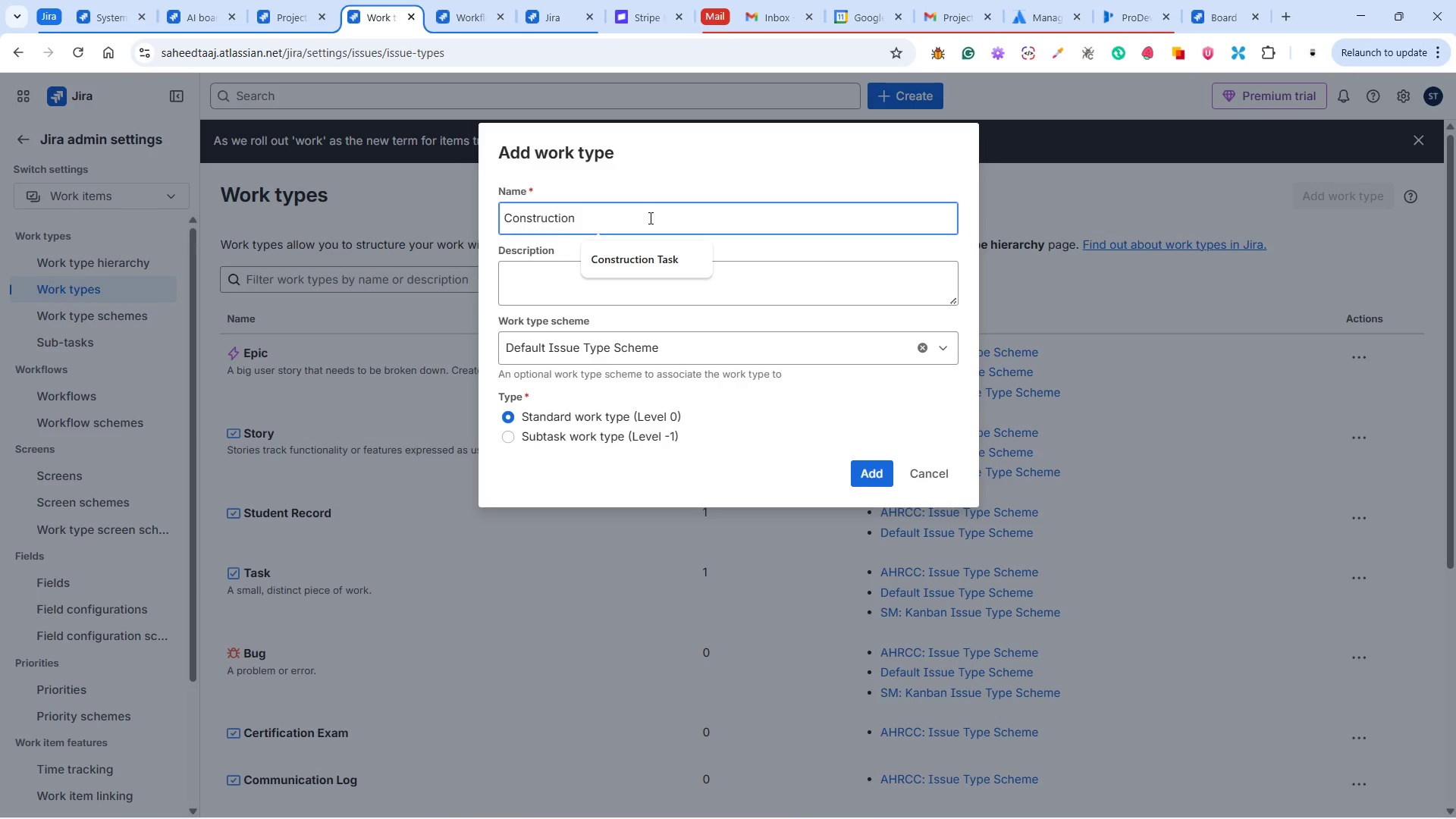 
double_click([654, 262])
 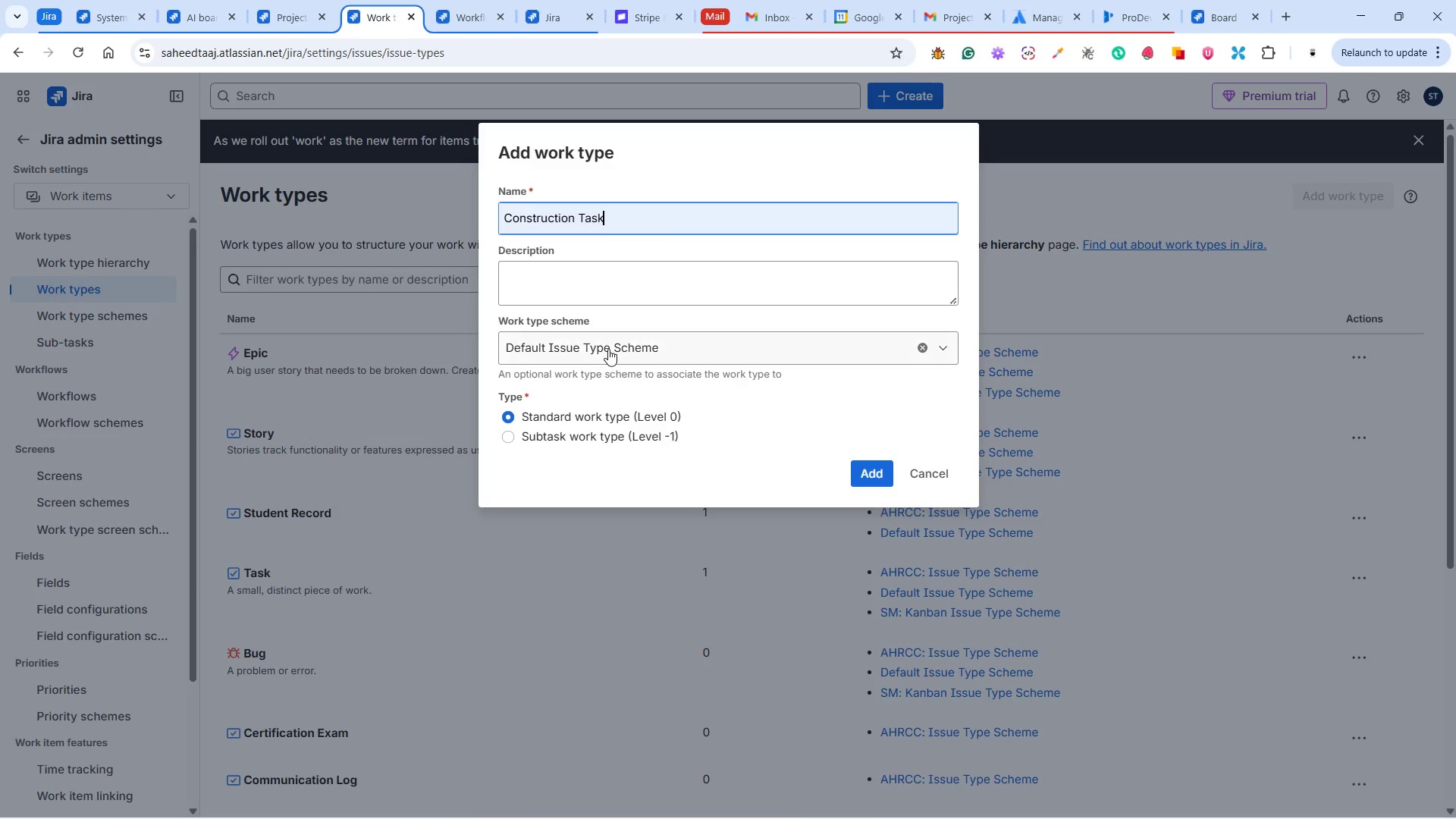 
left_click([607, 347])
 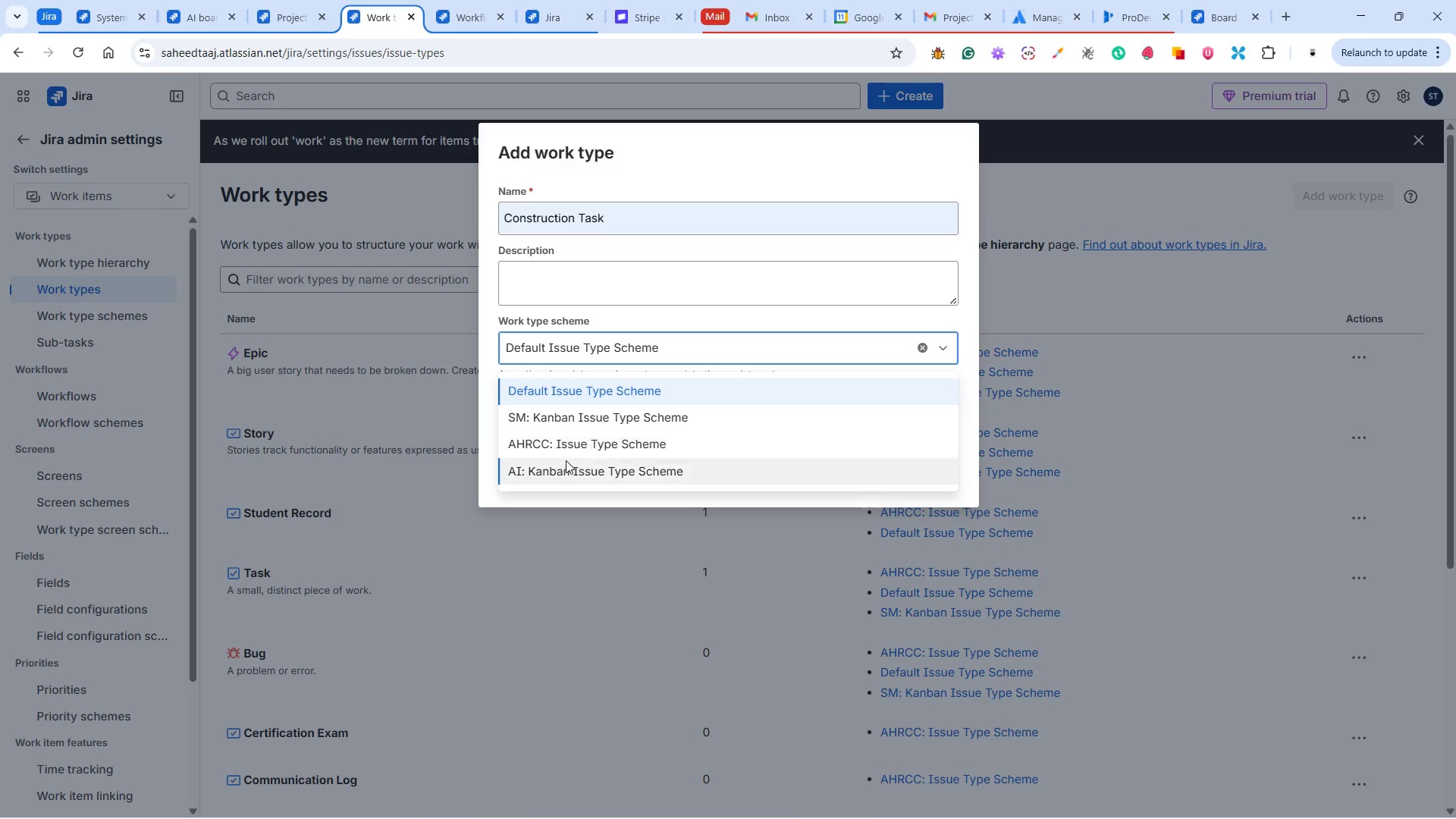 
left_click([563, 471])
 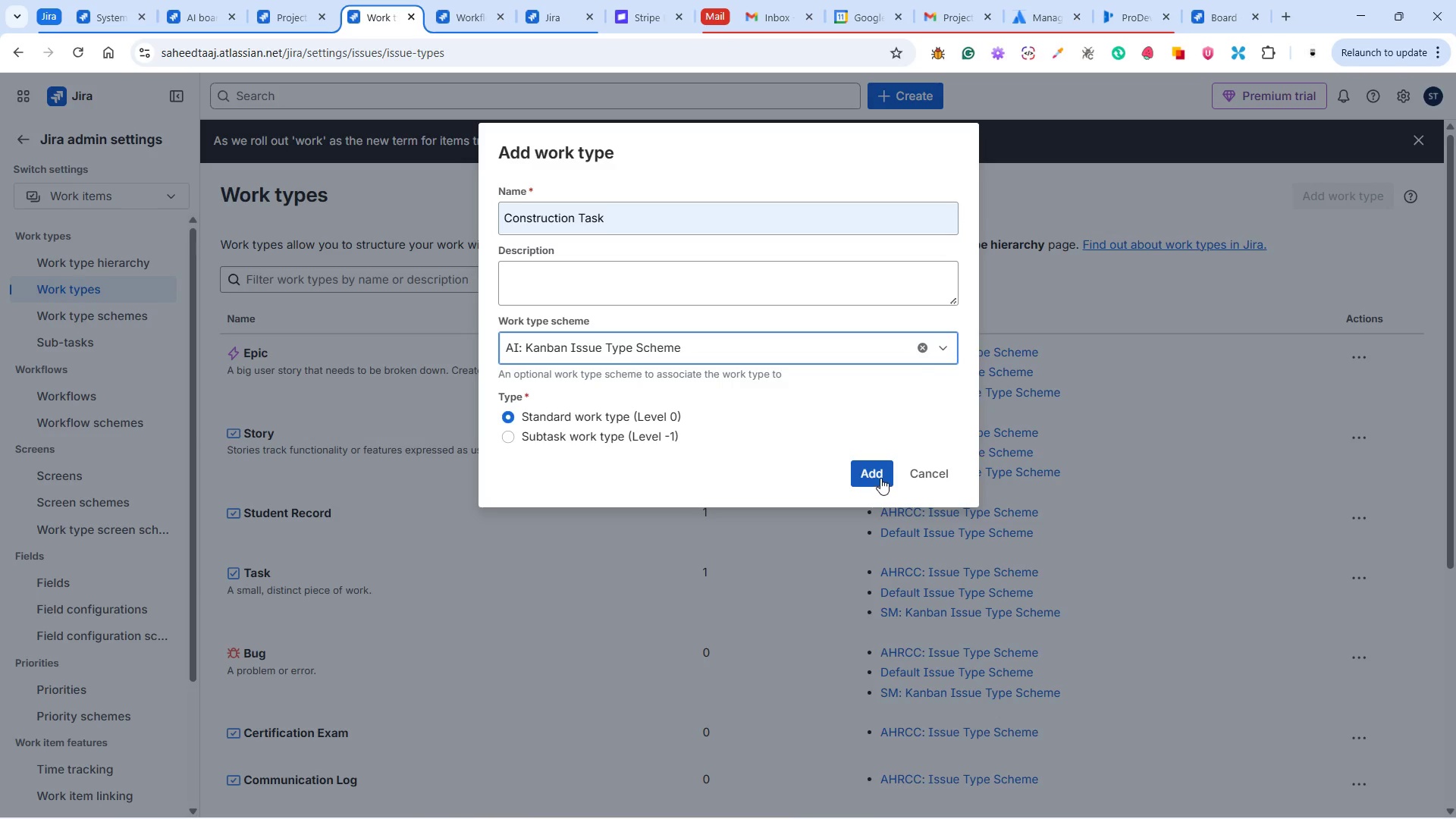 
left_click([880, 473])
 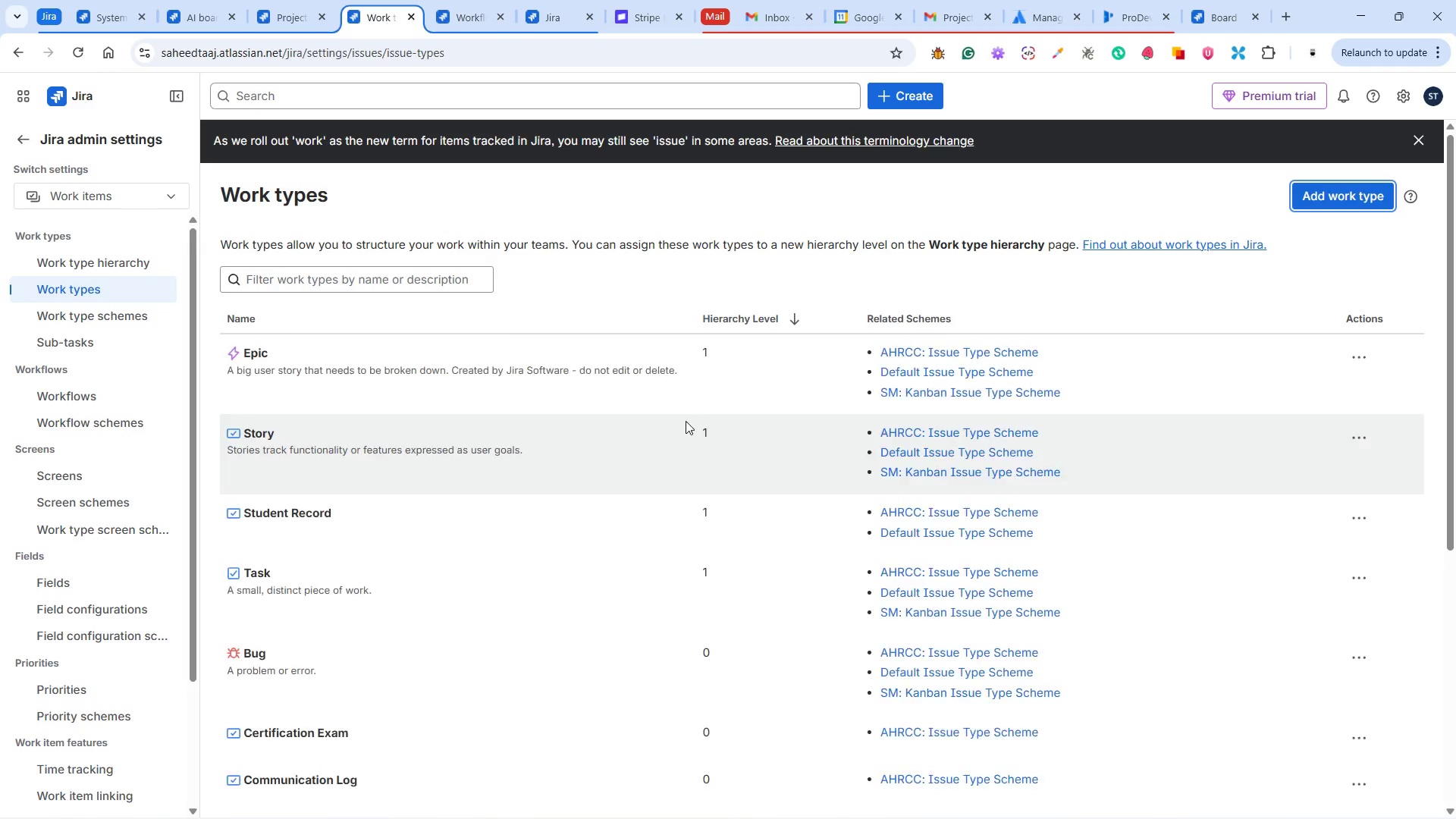 
scroll: coordinate [447, 489], scroll_direction: down, amount: 6.0
 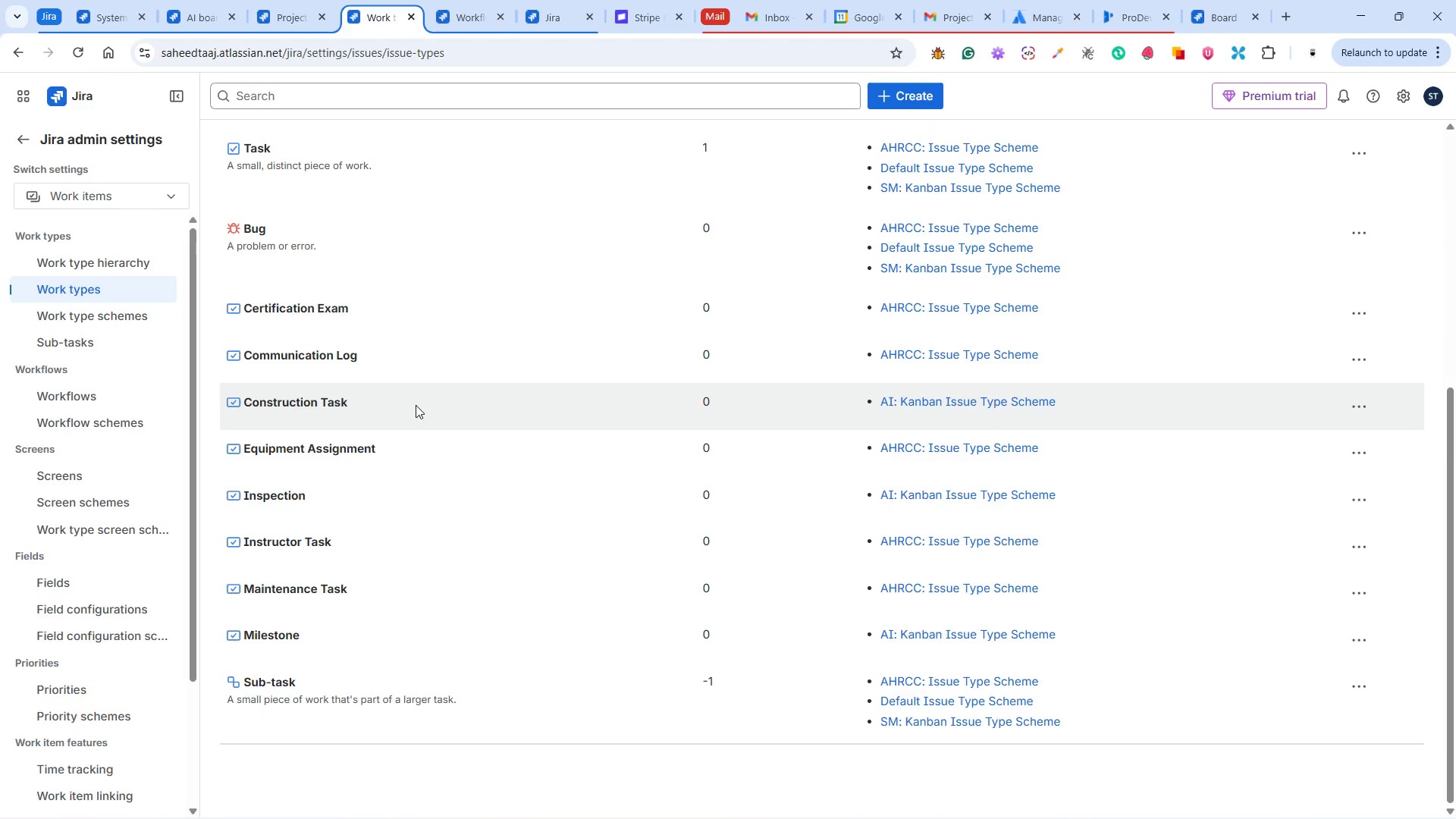 
scroll: coordinate [431, 442], scroll_direction: none, amount: 0.0
 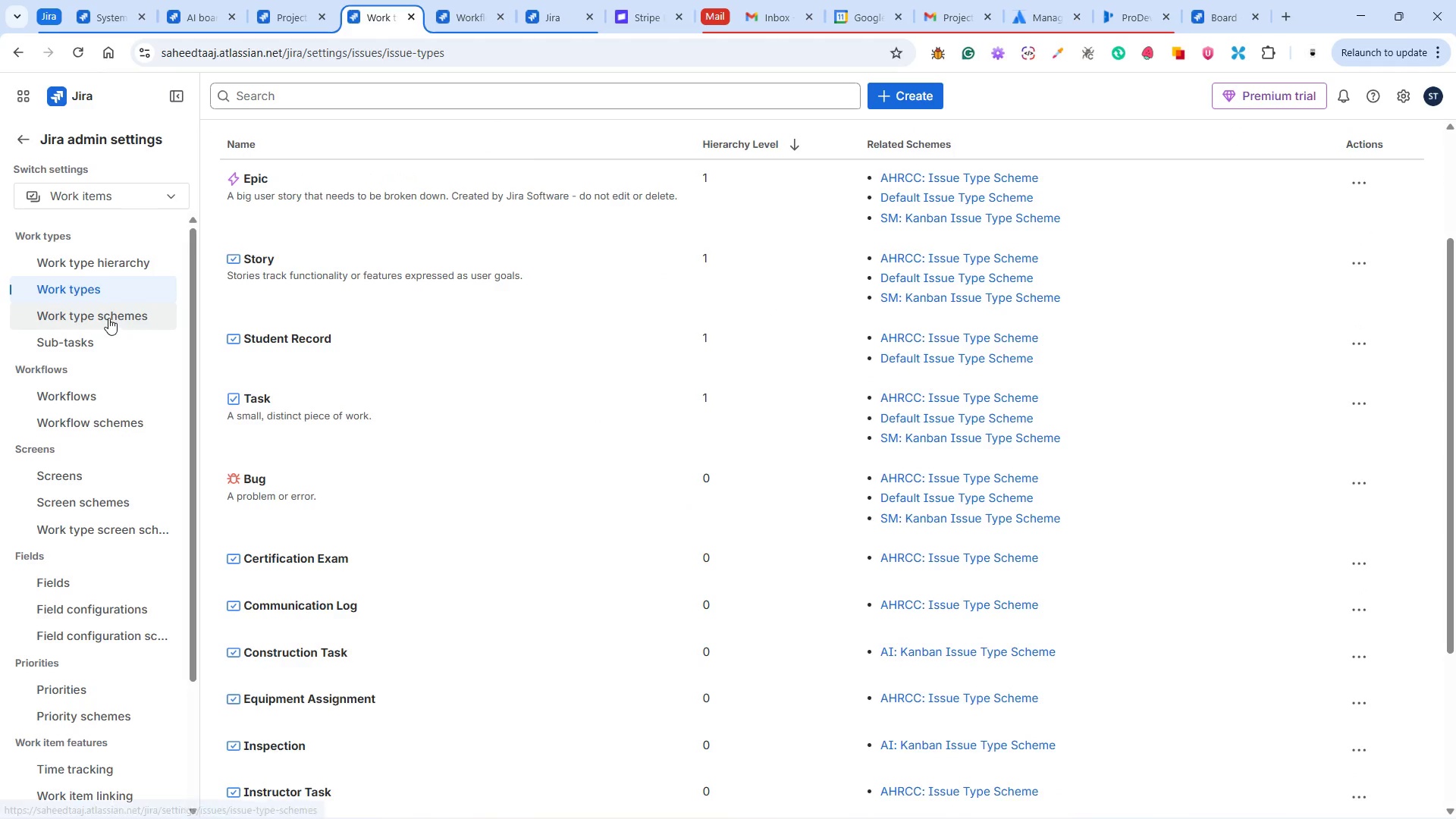 
left_click([108, 312])
 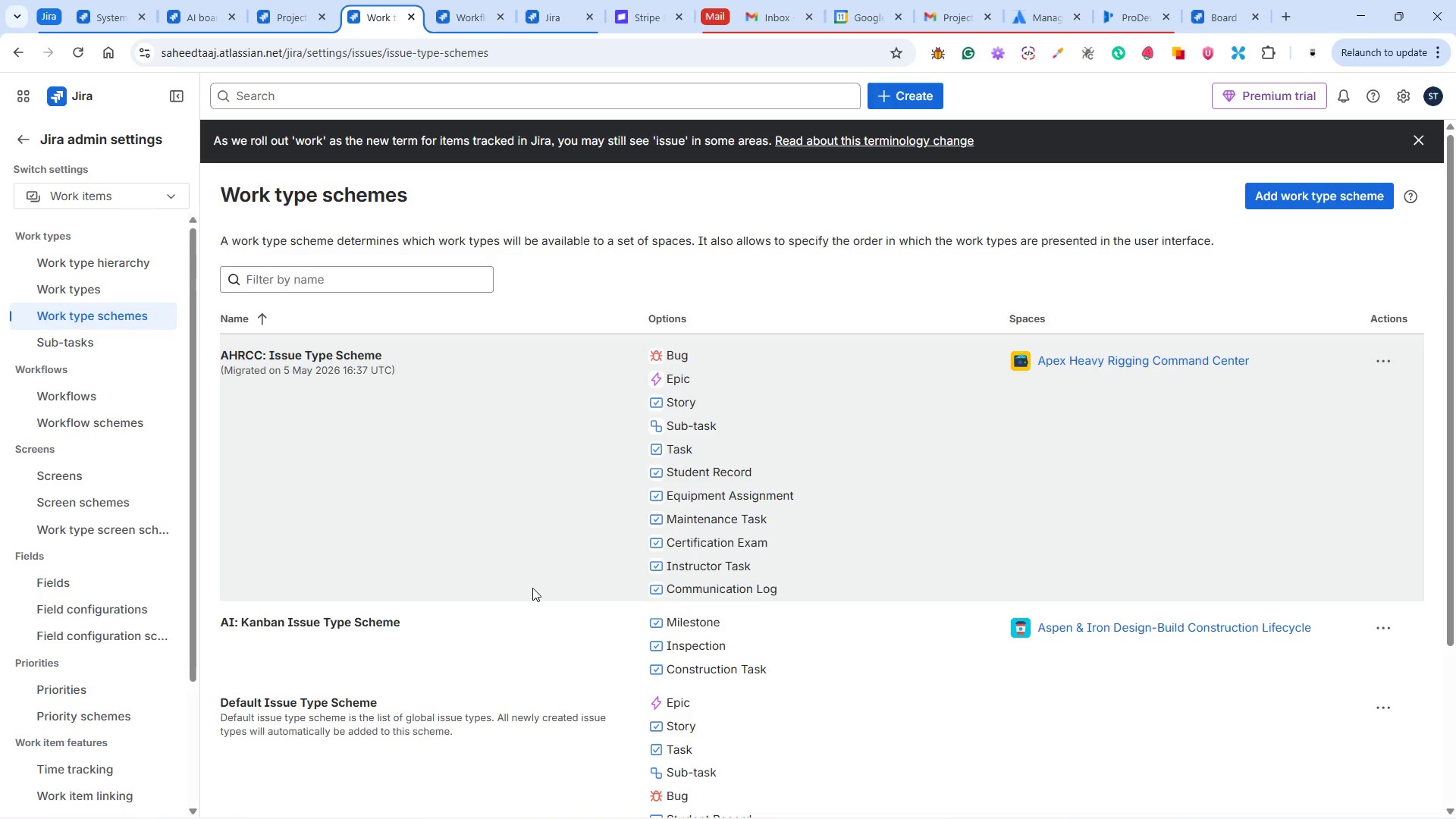 
scroll: coordinate [532, 588], scroll_direction: down, amount: 2.0
 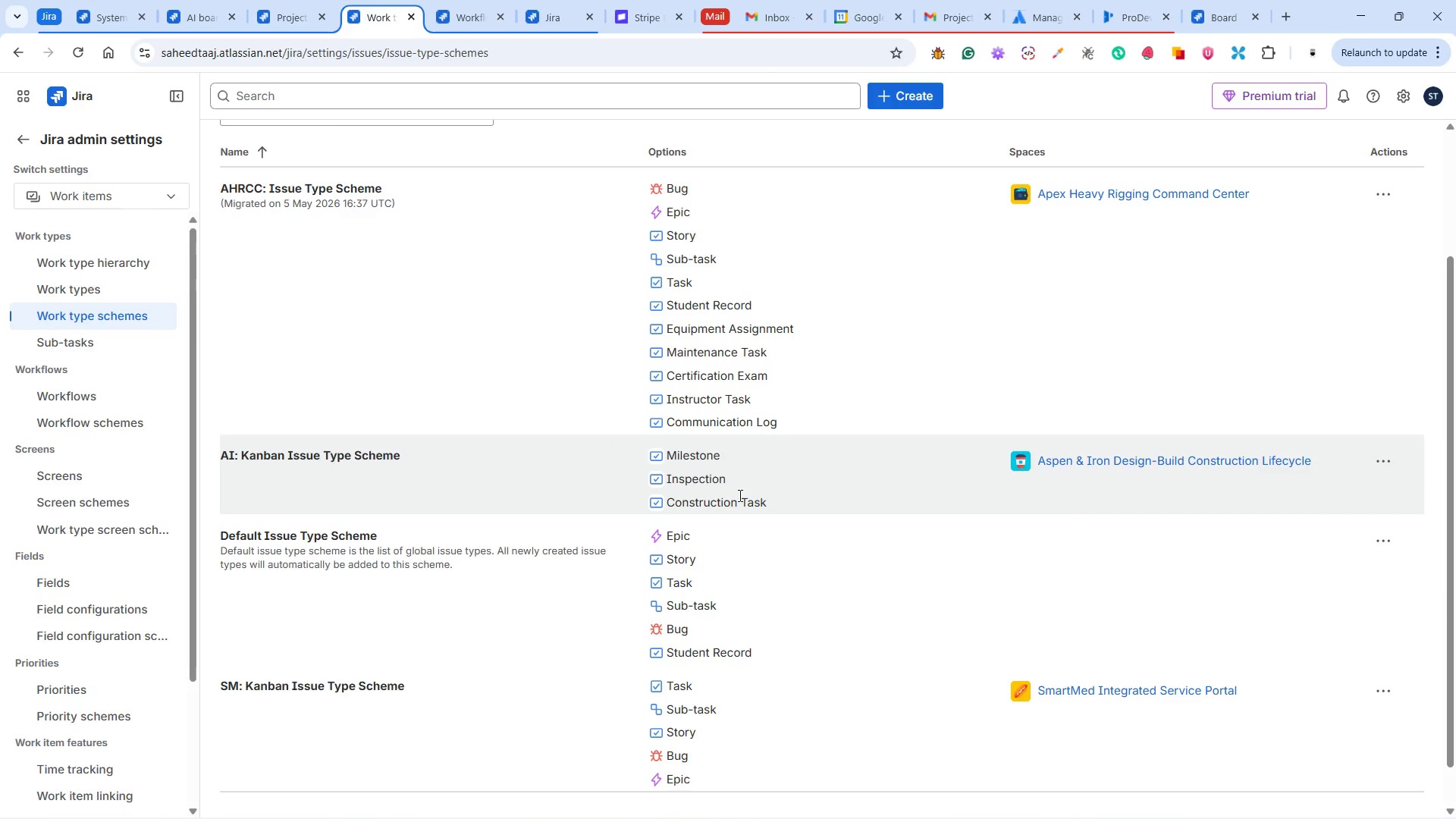 
wait(6.06)
 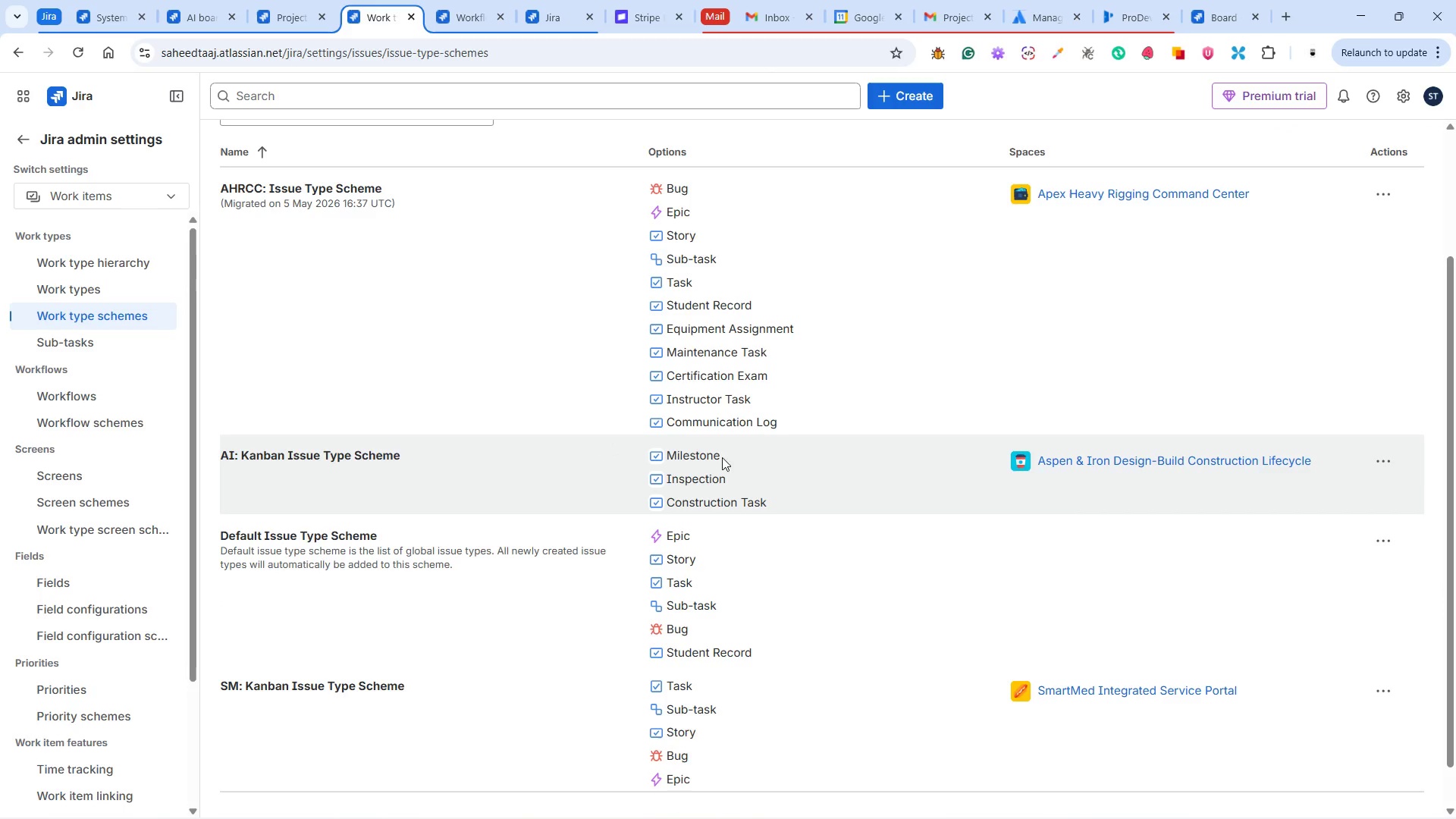 
scroll: coordinate [750, 500], scroll_direction: up, amount: 2.0
 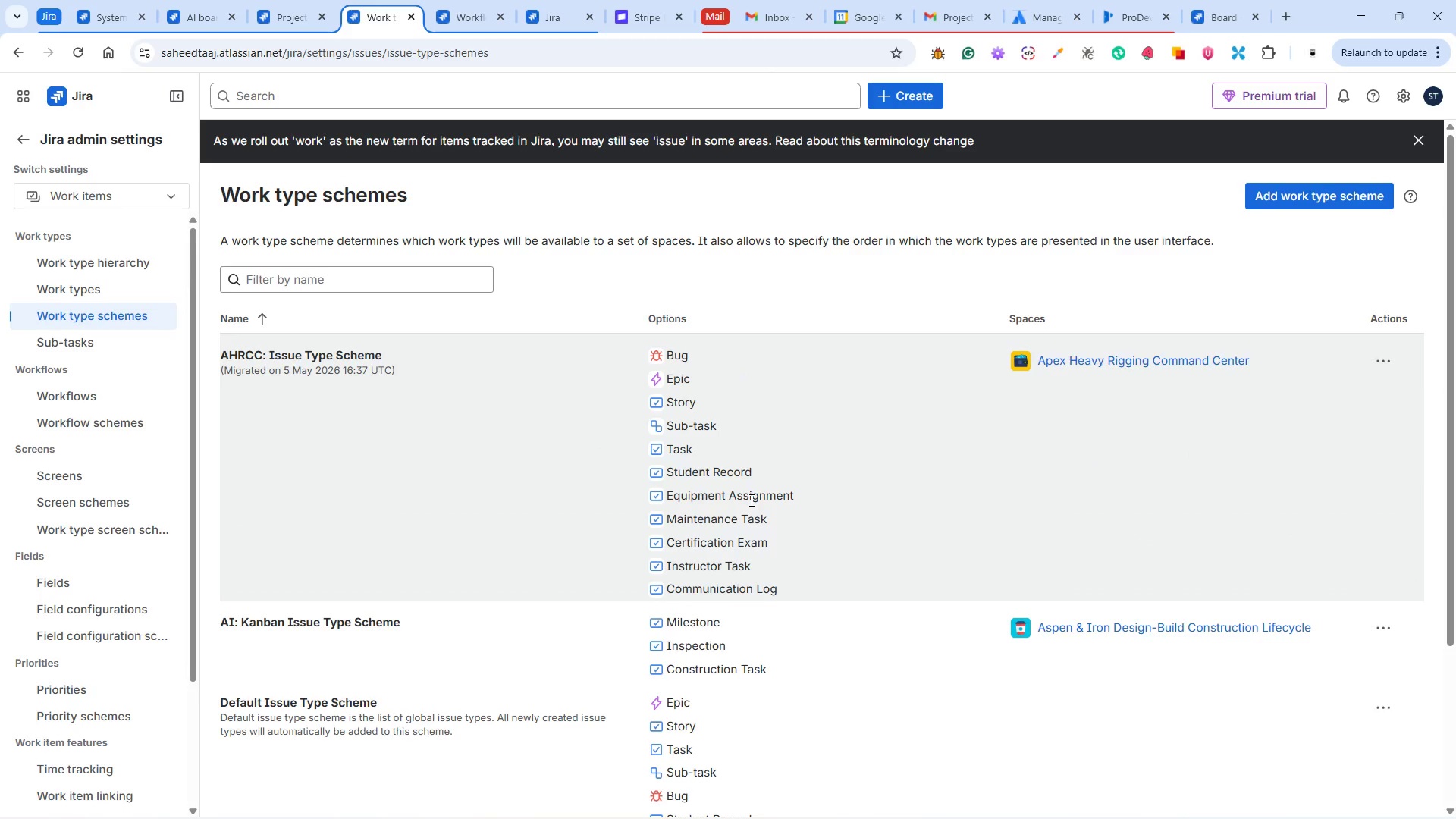 
scroll: coordinate [665, 473], scroll_direction: down, amount: 5.0
 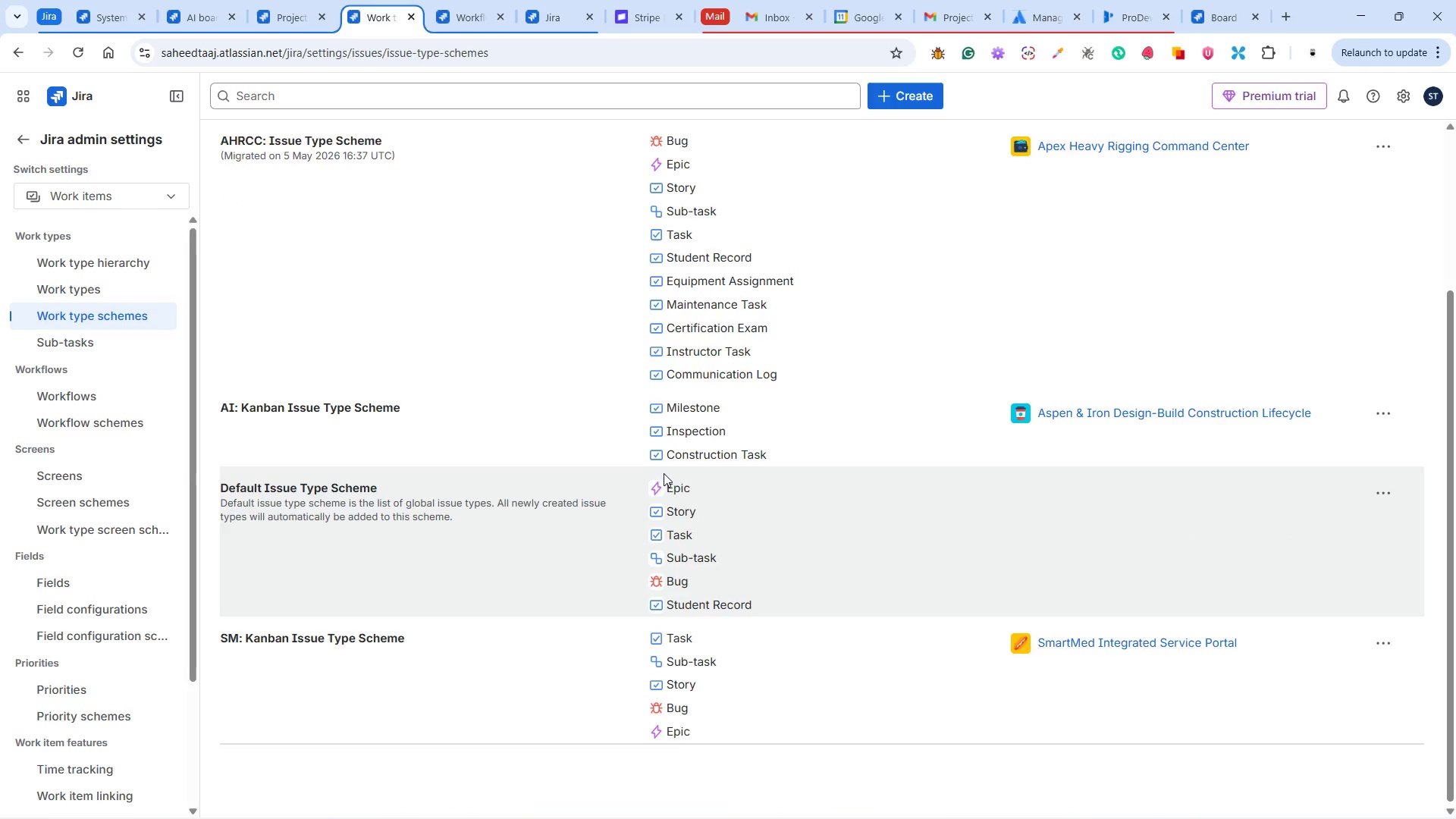 
scroll: coordinate [664, 473], scroll_direction: up, amount: 5.0
 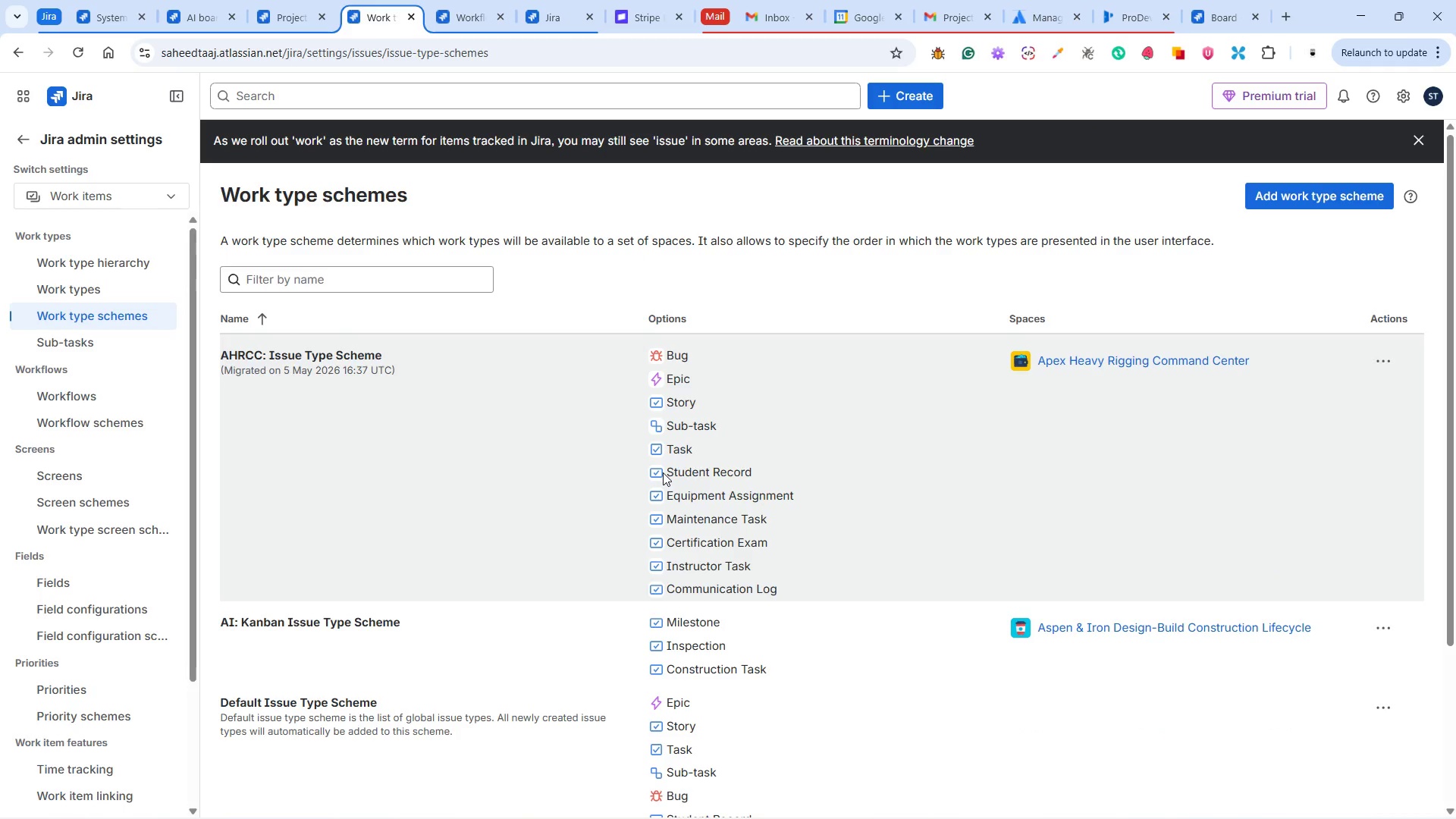 
scroll: coordinate [663, 472], scroll_direction: down, amount: 3.0
 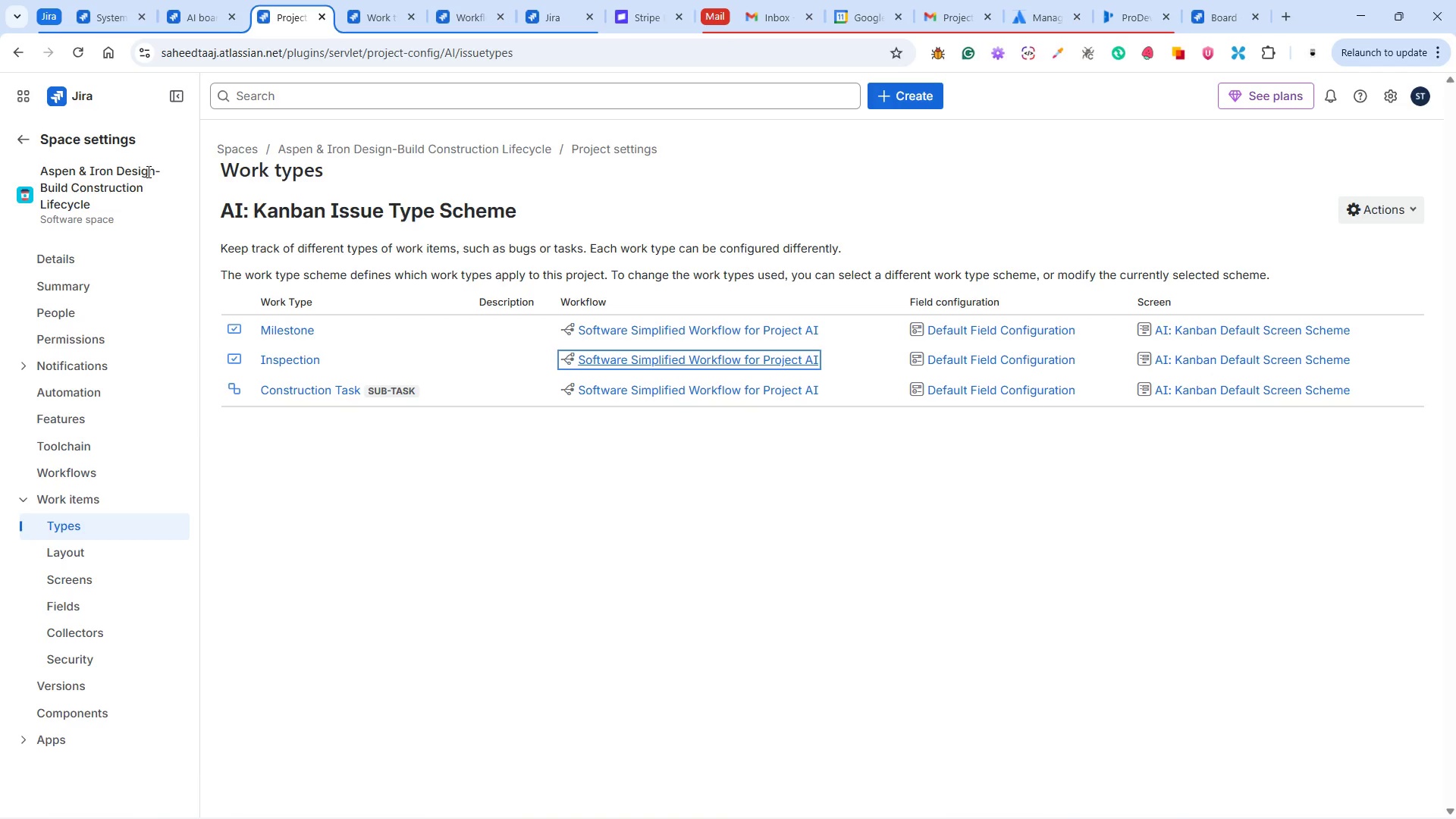 
left_click([86, 49])
 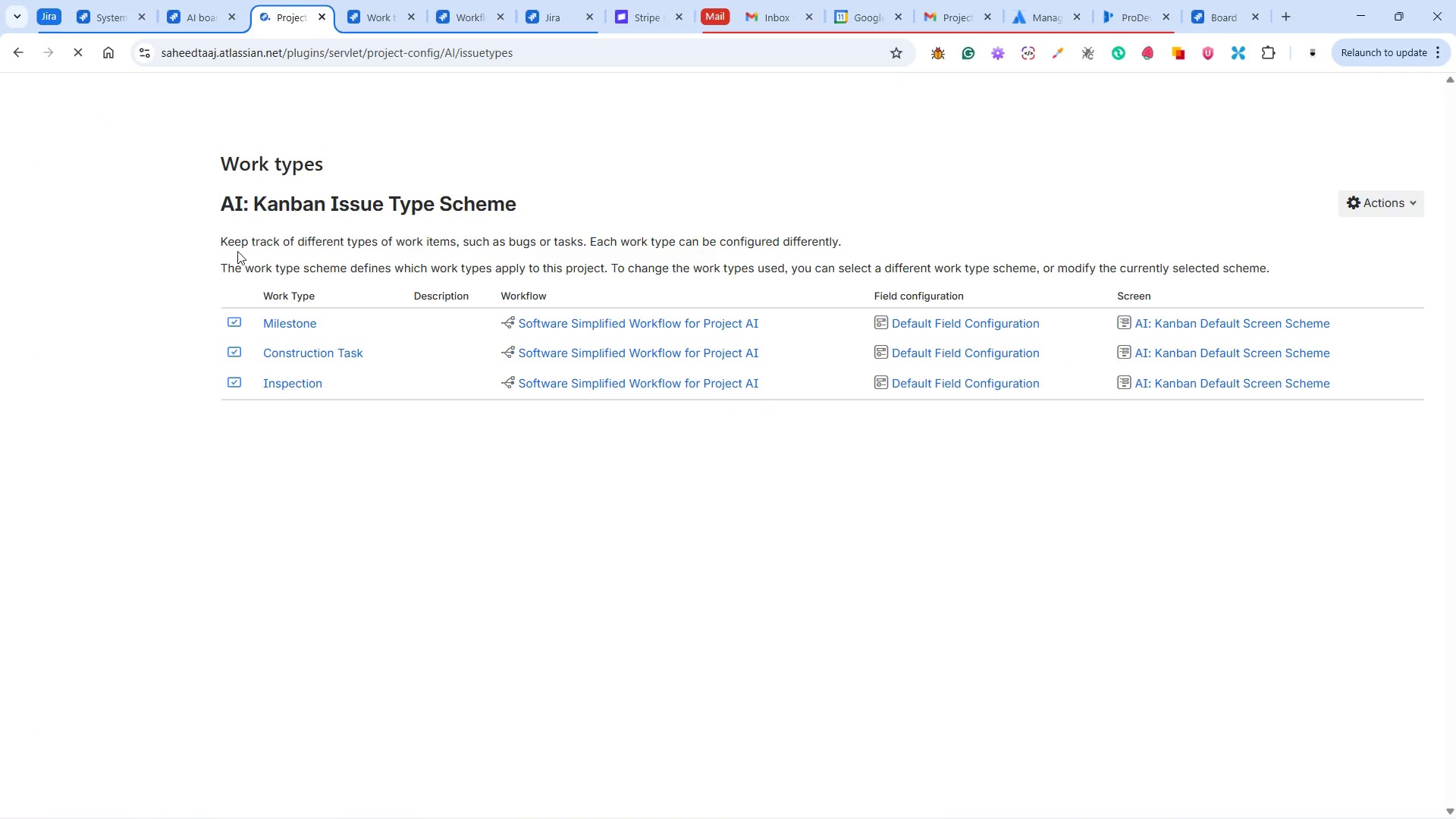 
wait(10.34)
 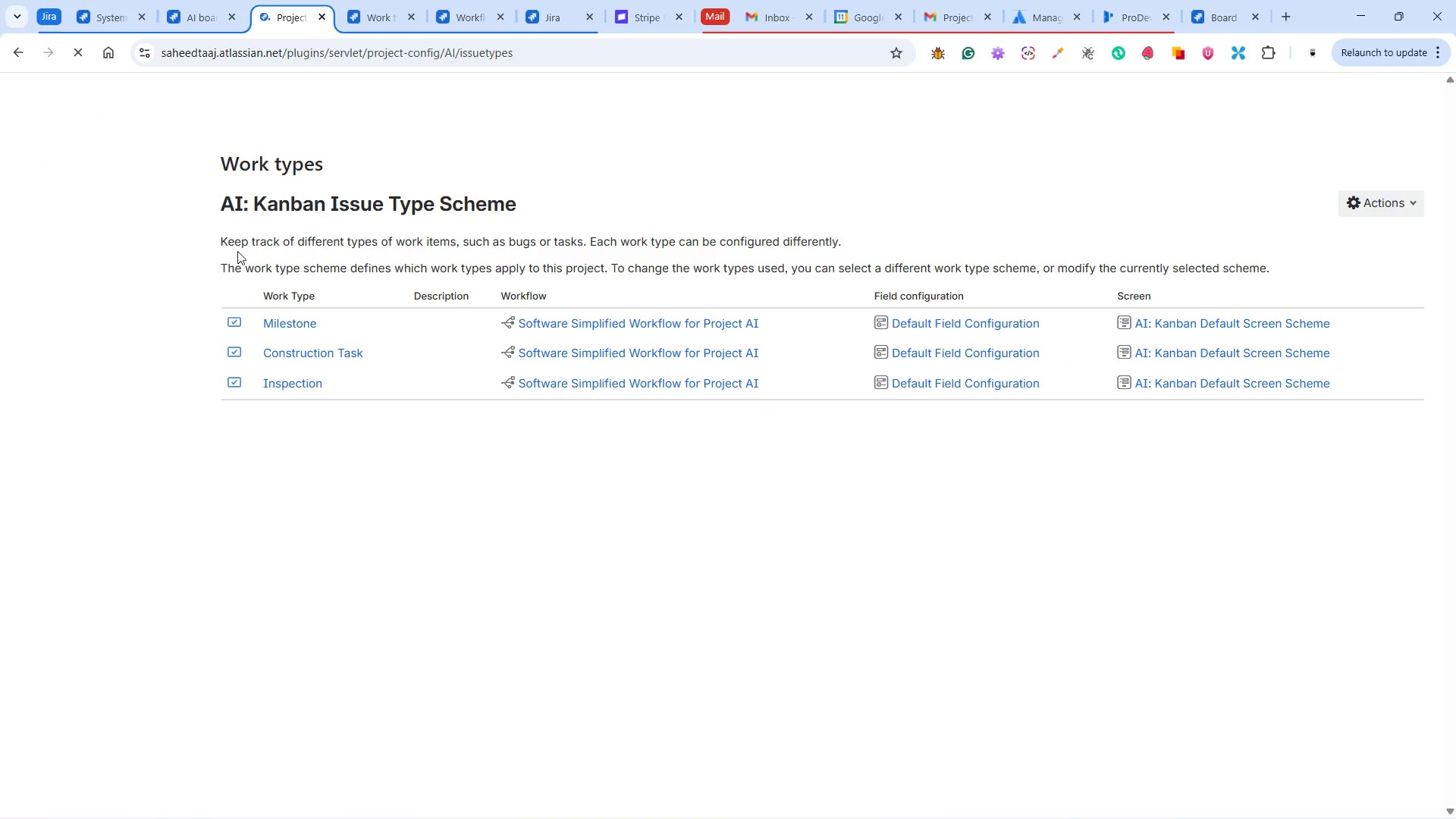 
mouse_move([235, 29])
 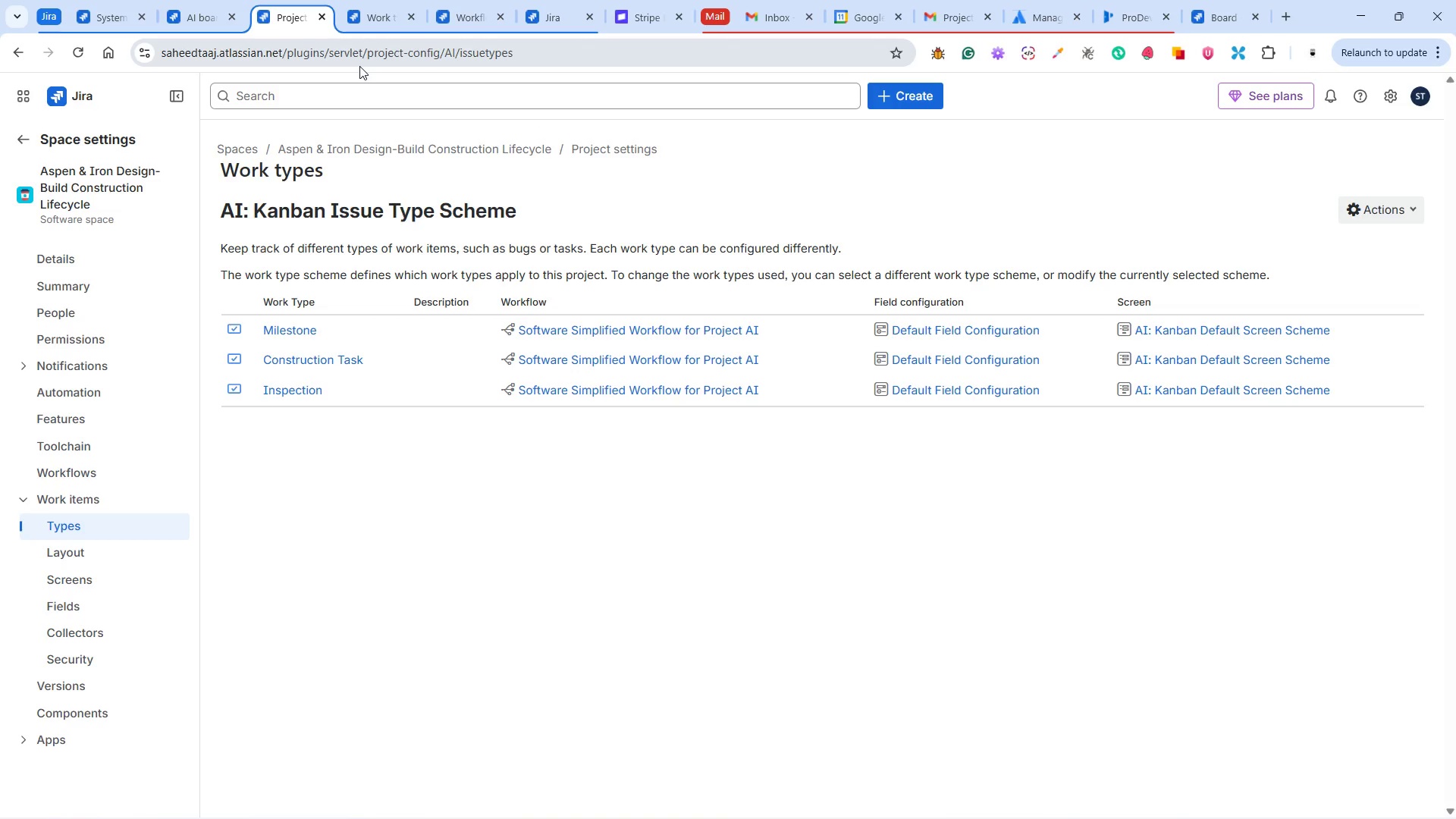 
left_click([369, 17])
 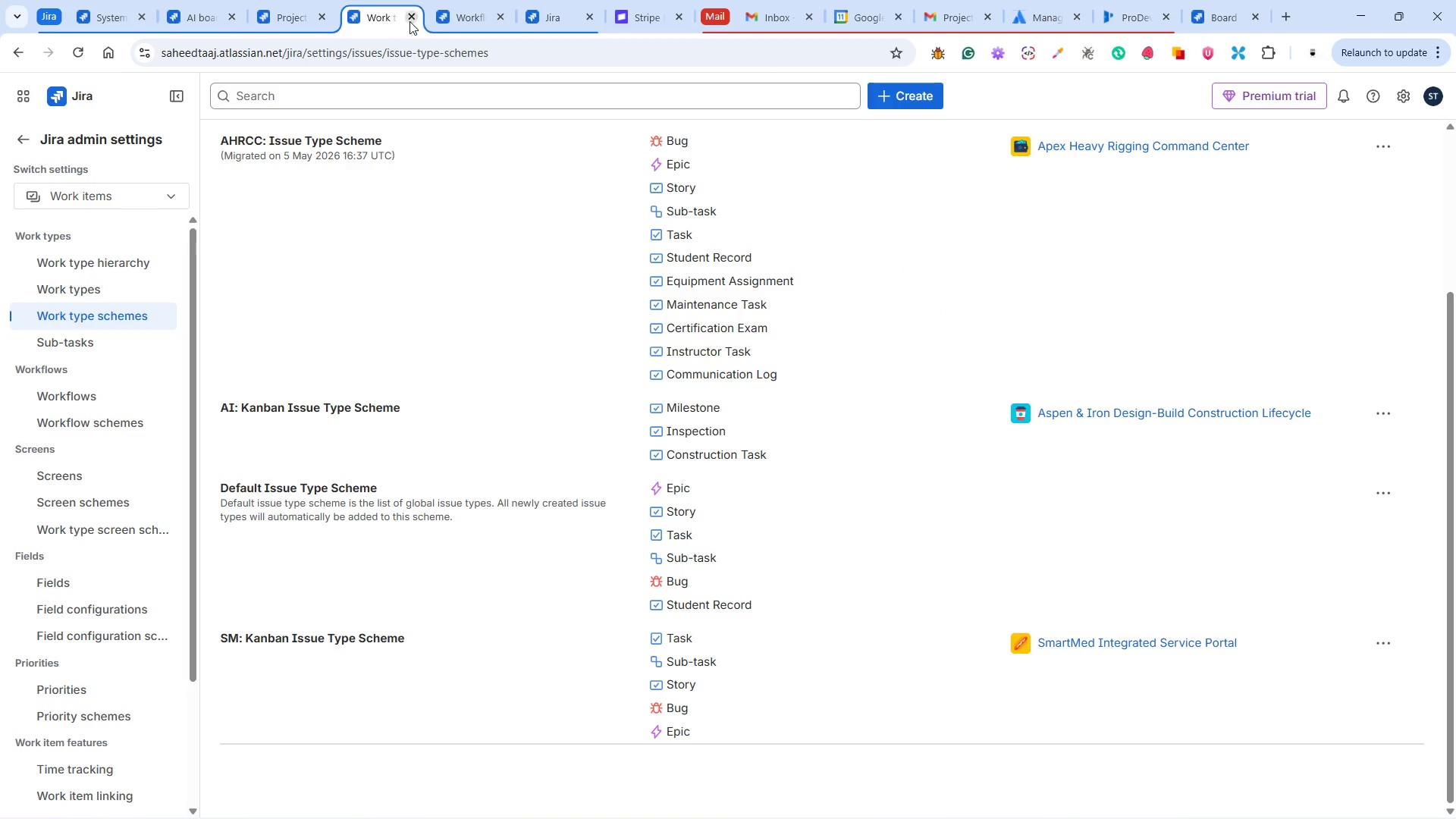 
left_click([454, 16])
 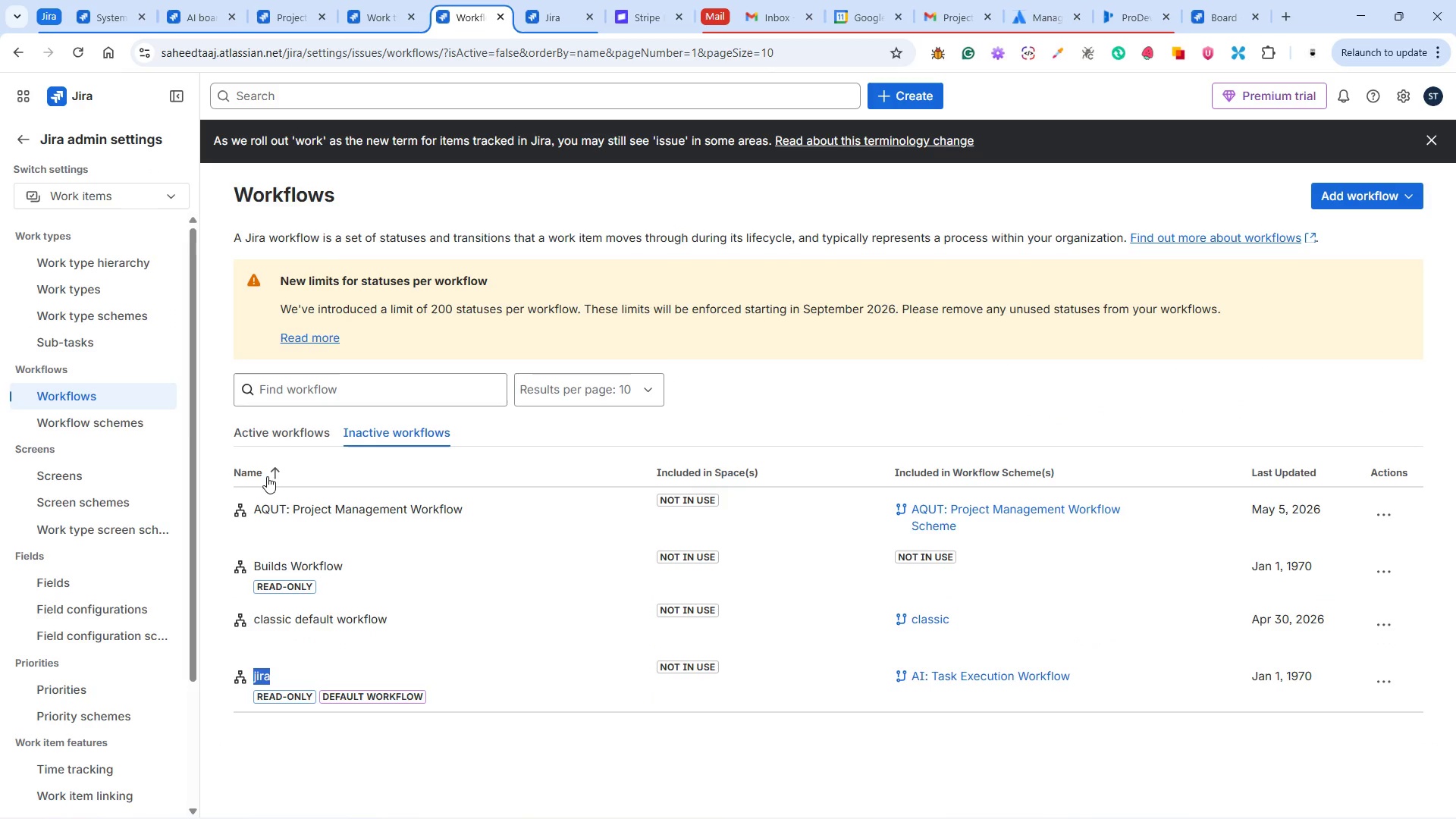 
left_click([130, 396])
 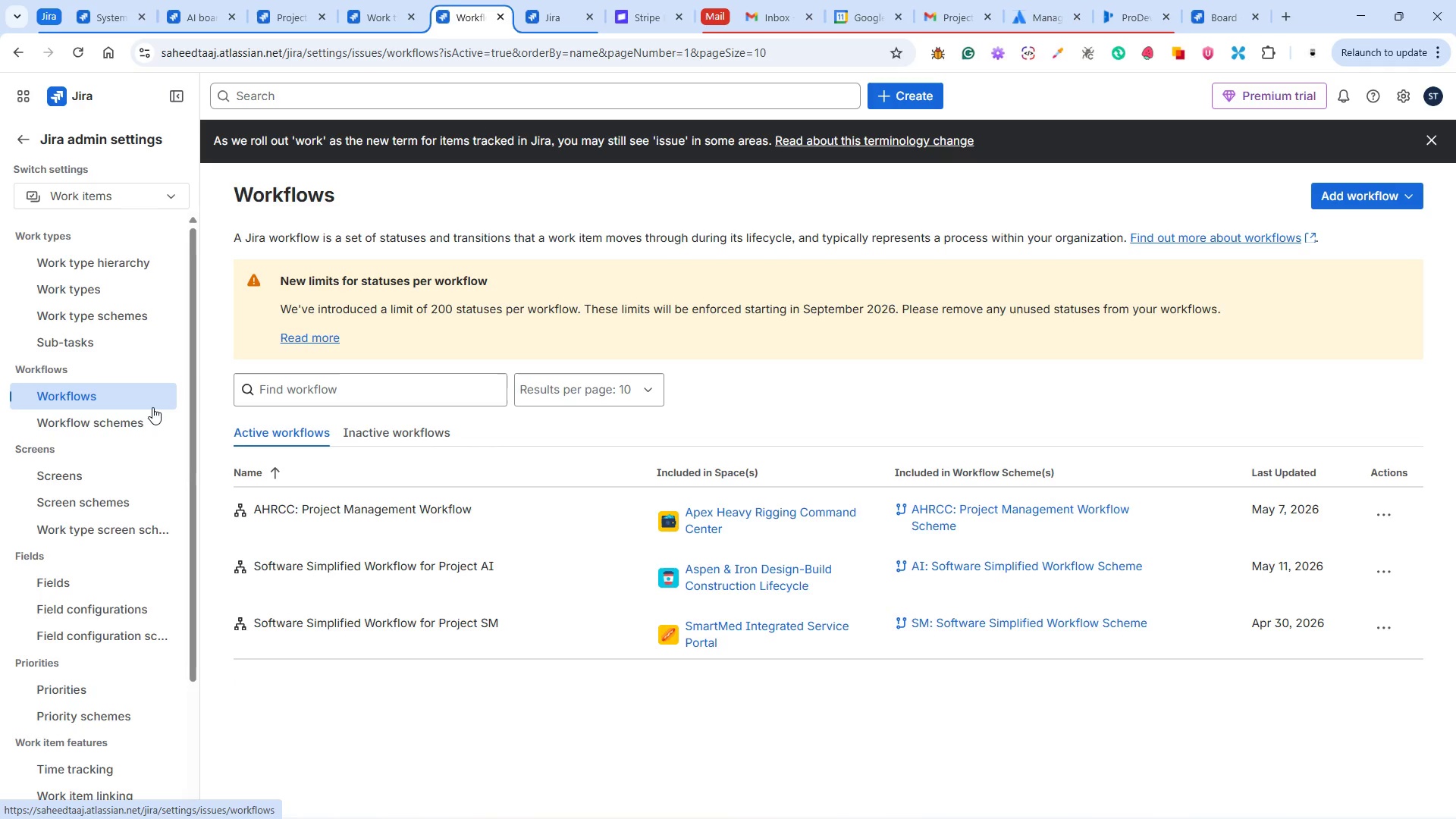 
left_click([93, 417])
 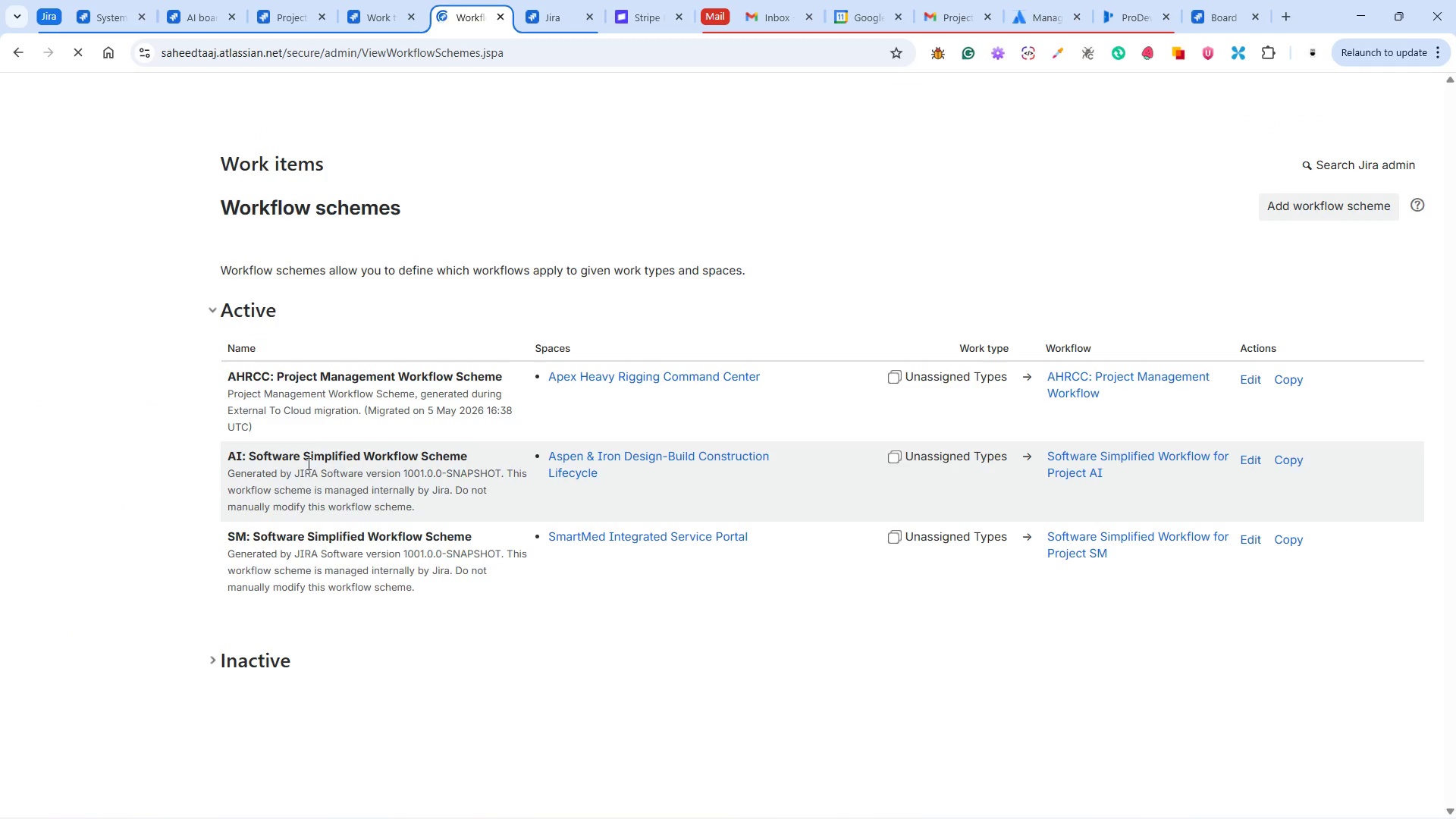 
wait(6.72)
 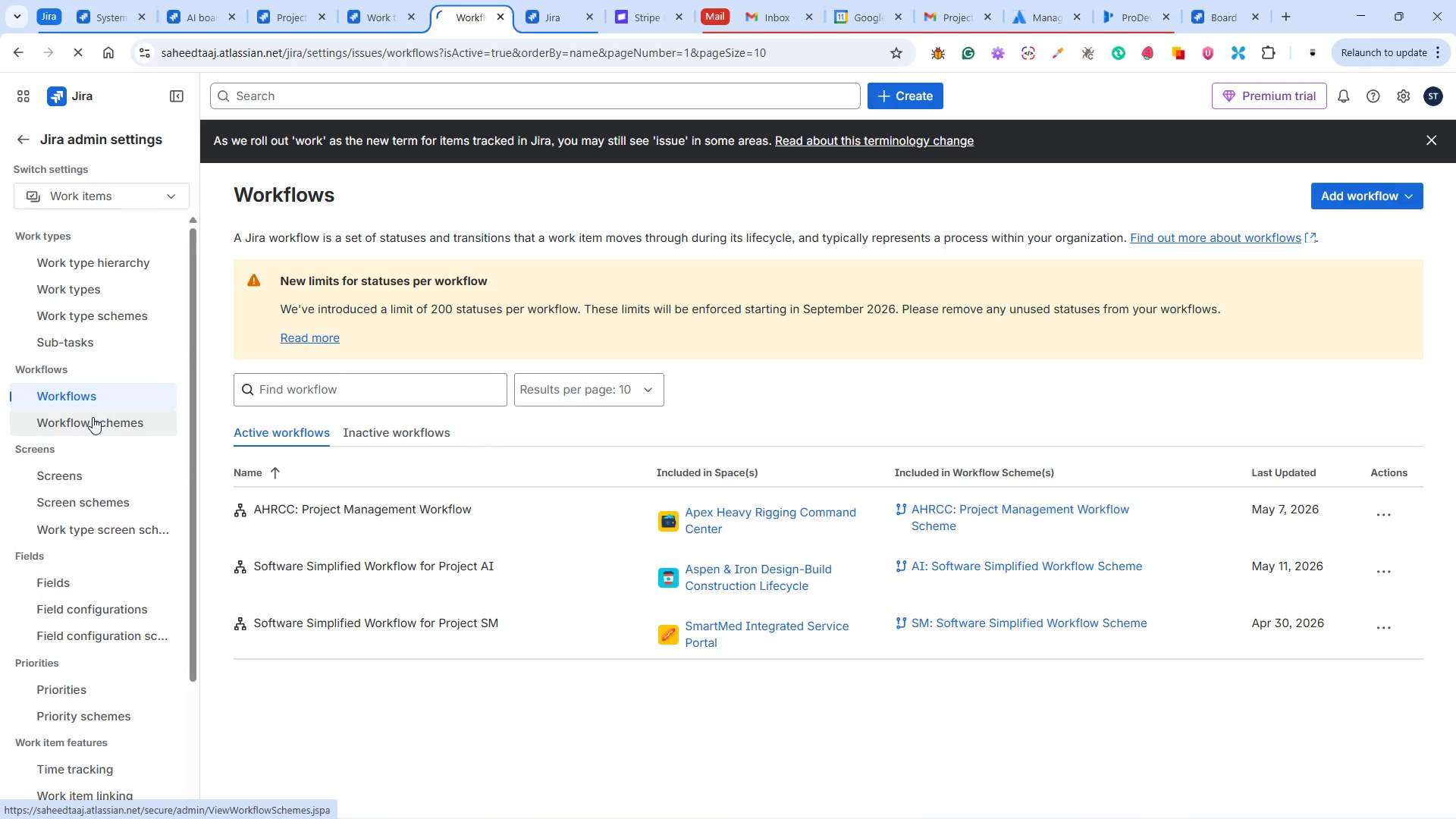 
left_click([251, 663])
 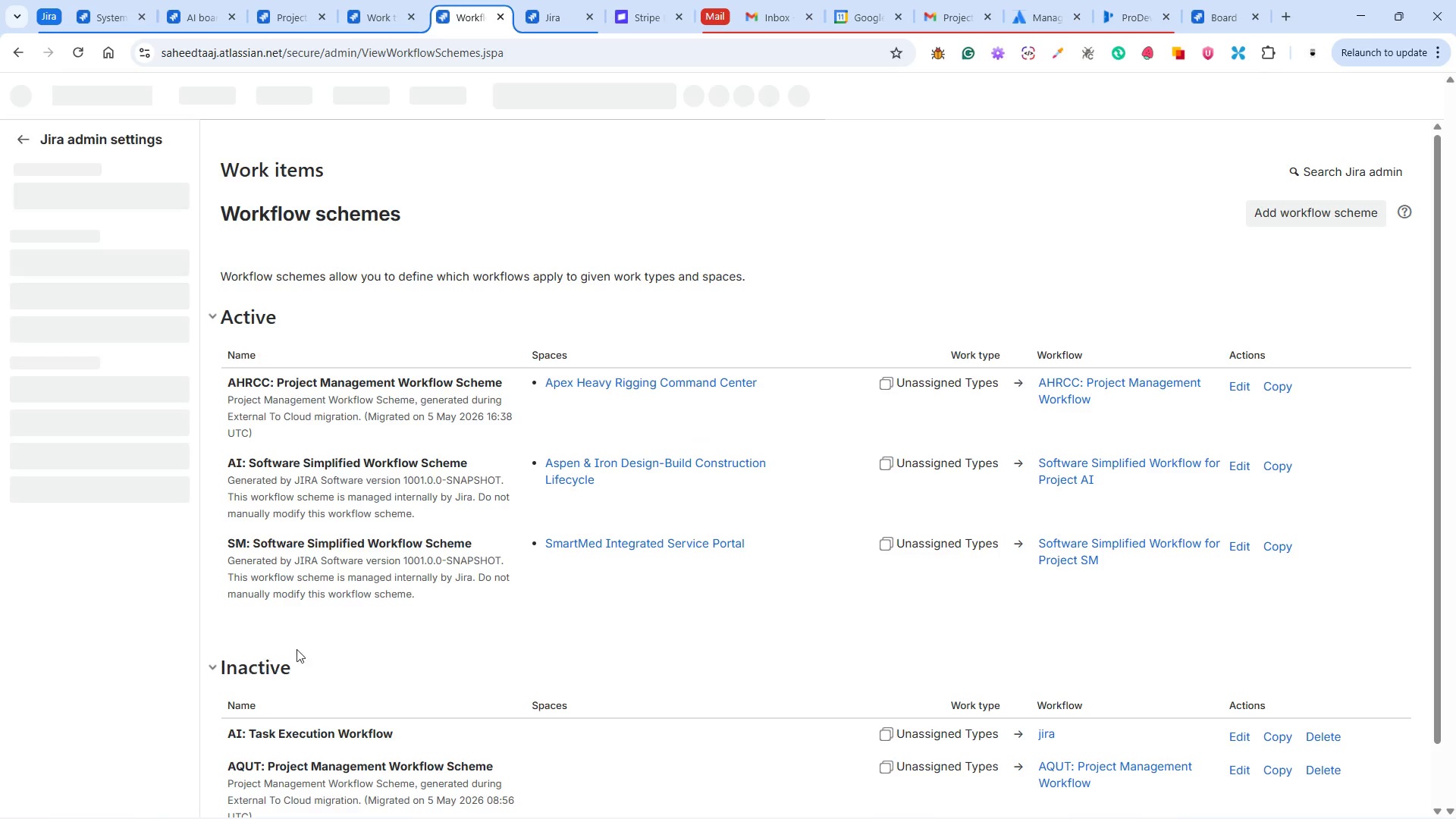 
scroll: coordinate [349, 645], scroll_direction: down, amount: 4.0
 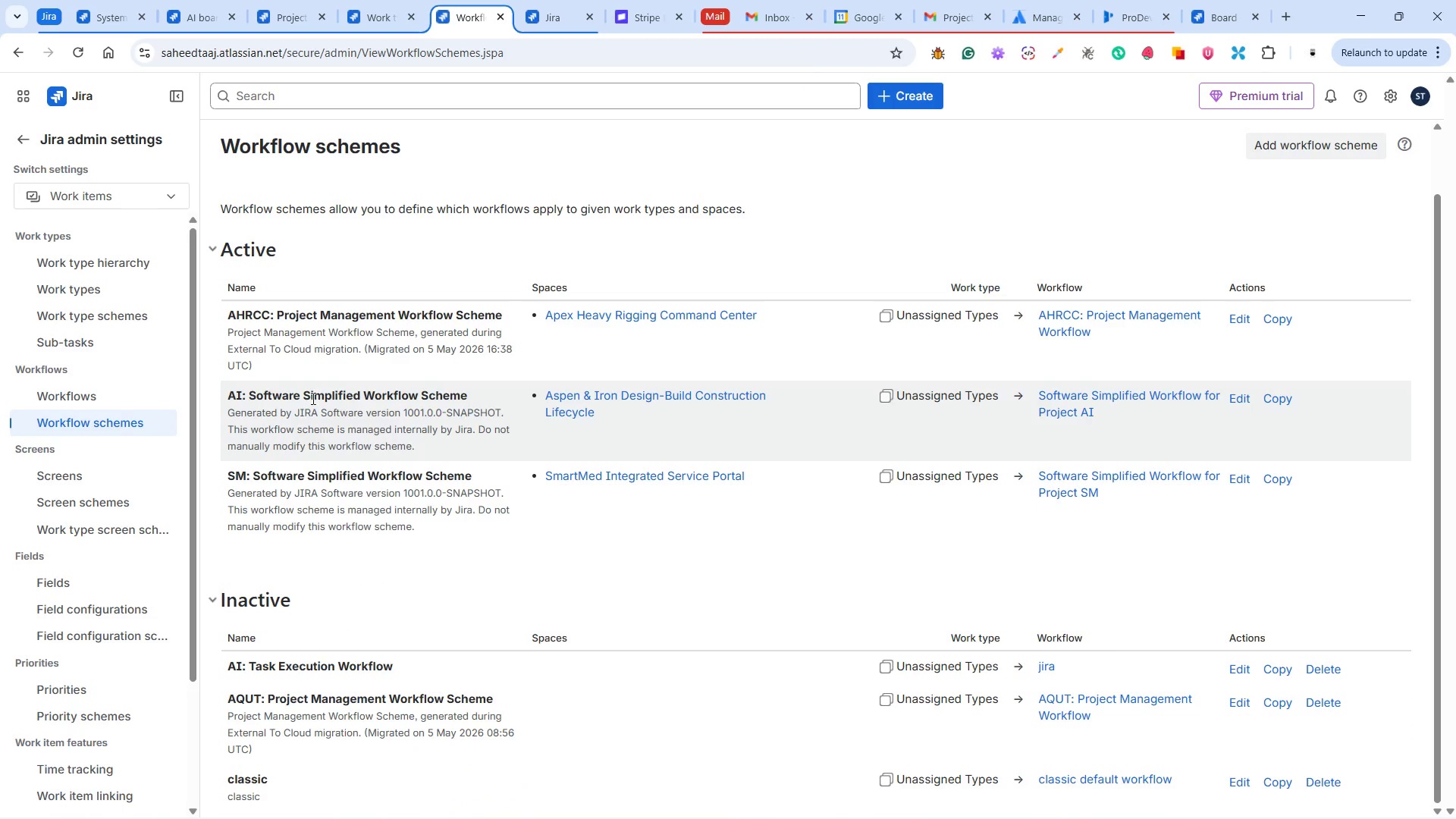 
wait(7.72)
 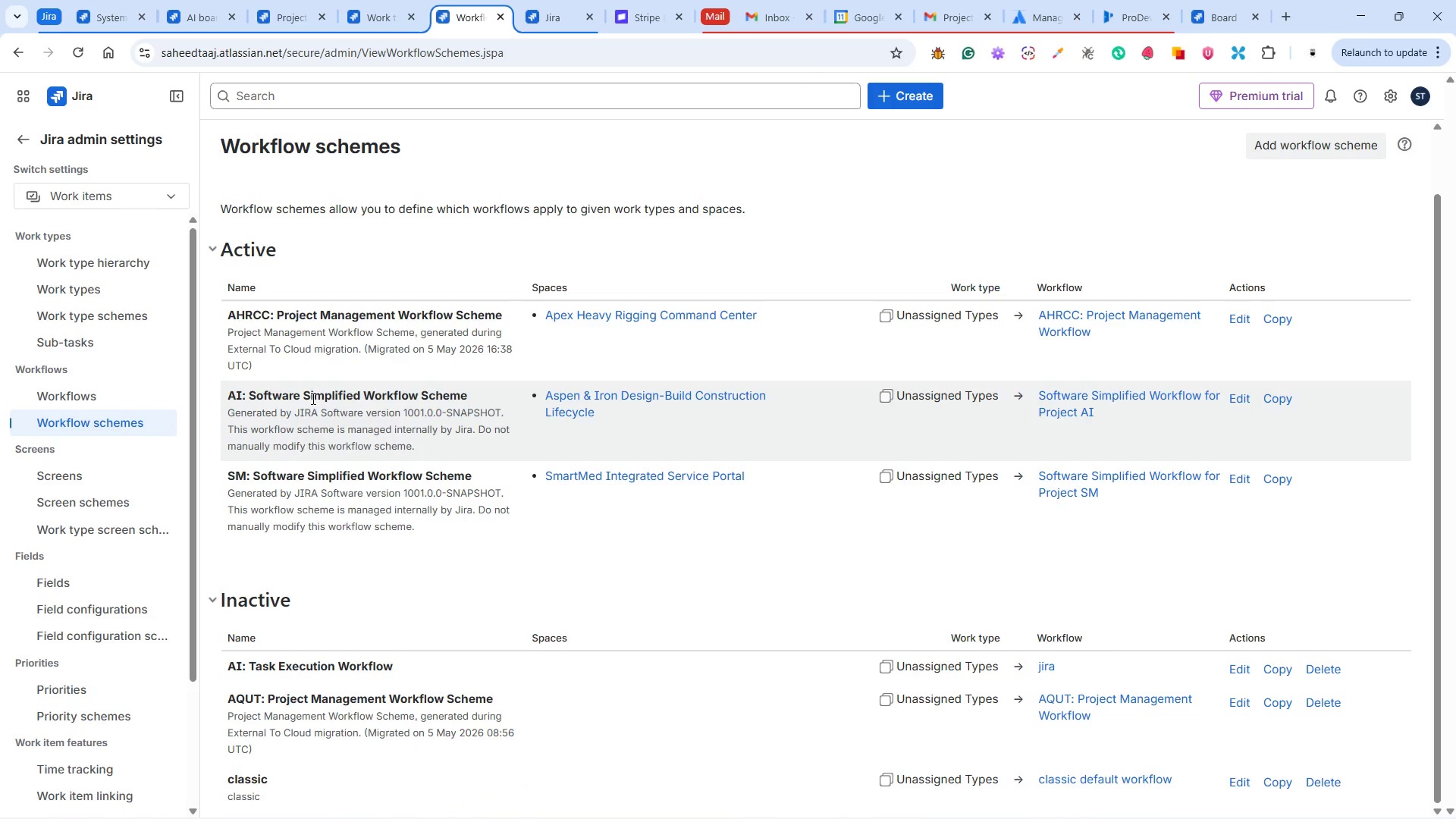 
left_click([1244, 393])
 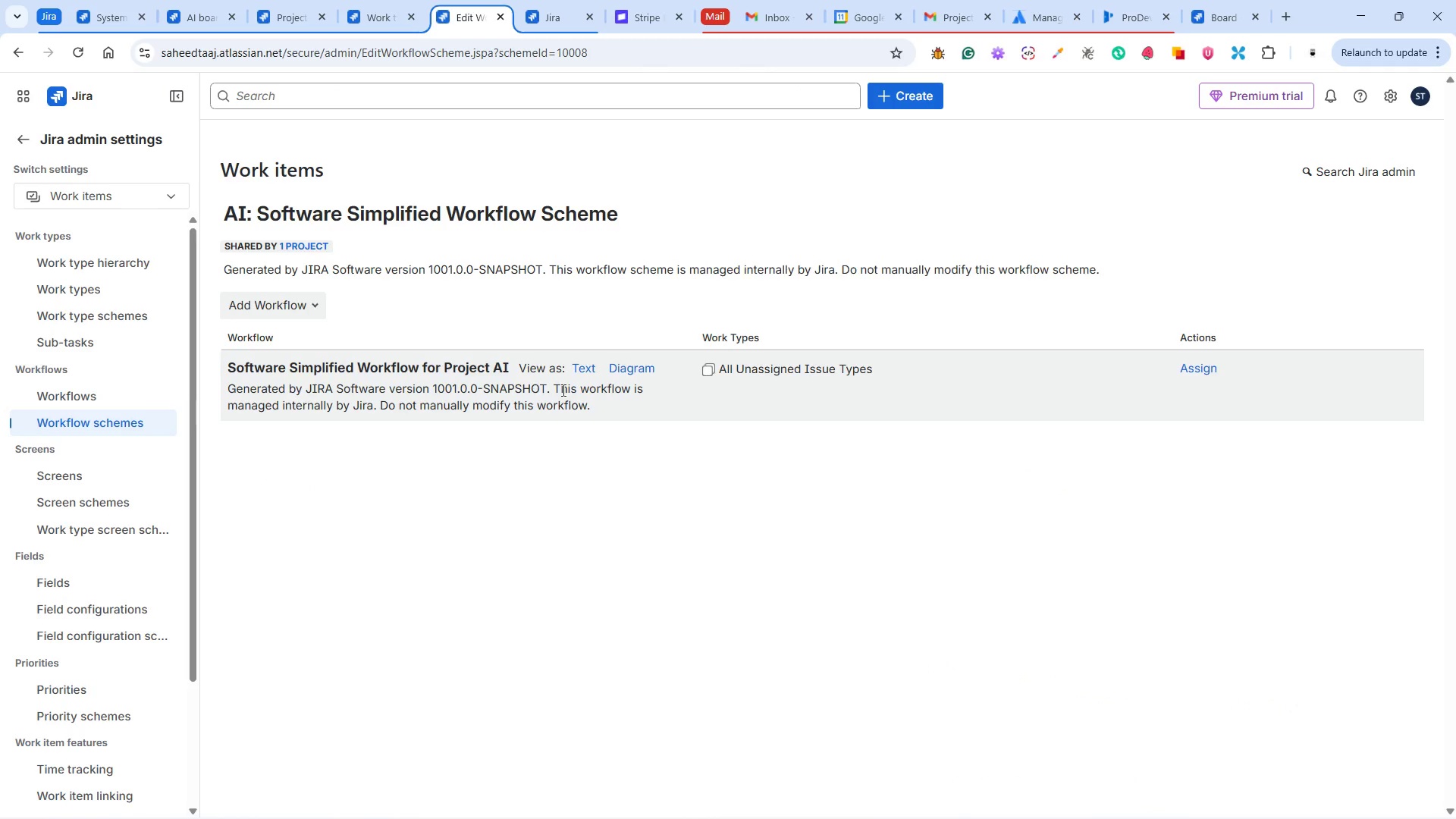 
wait(14.58)
 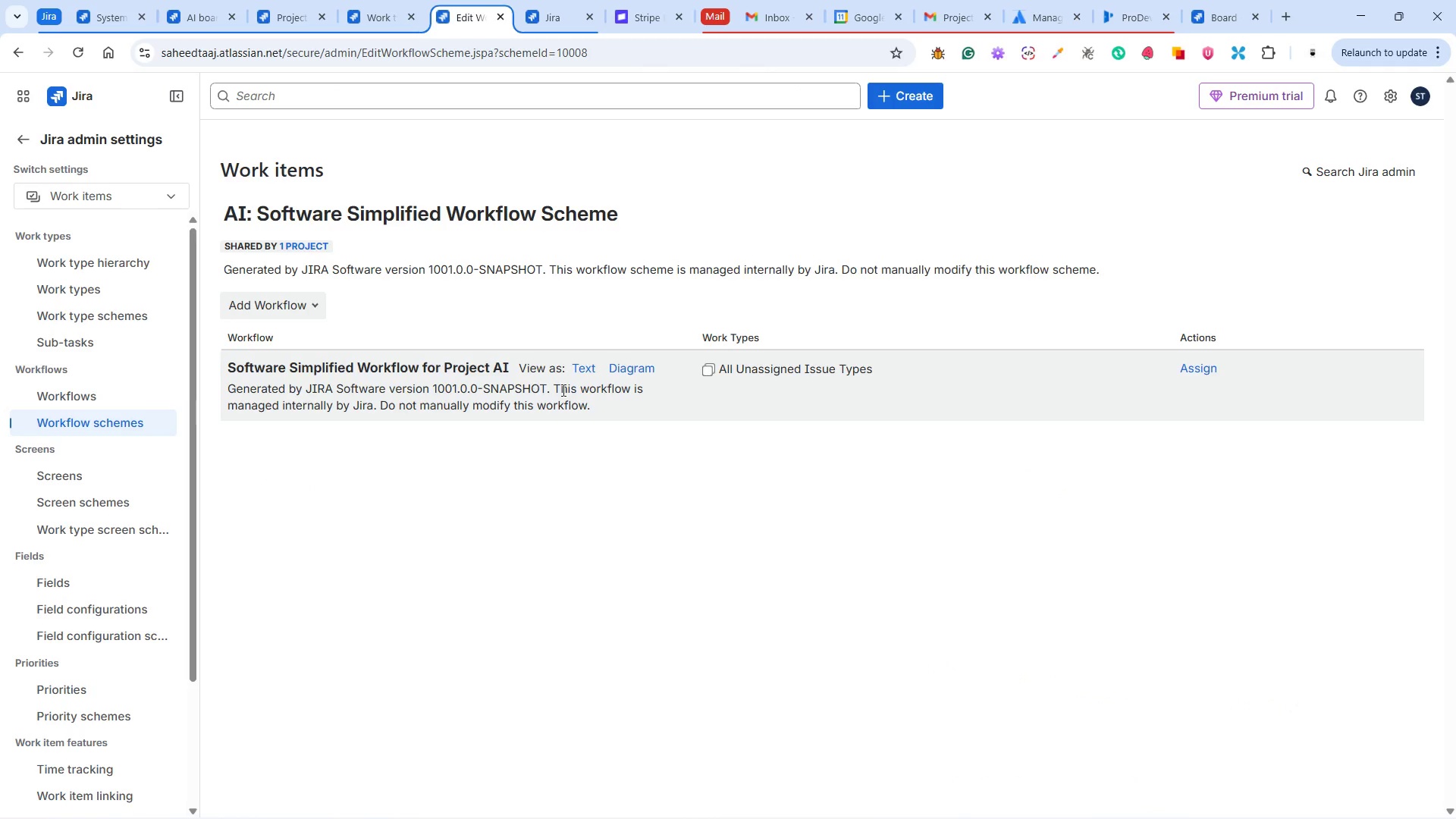 
double_click([340, 361])
 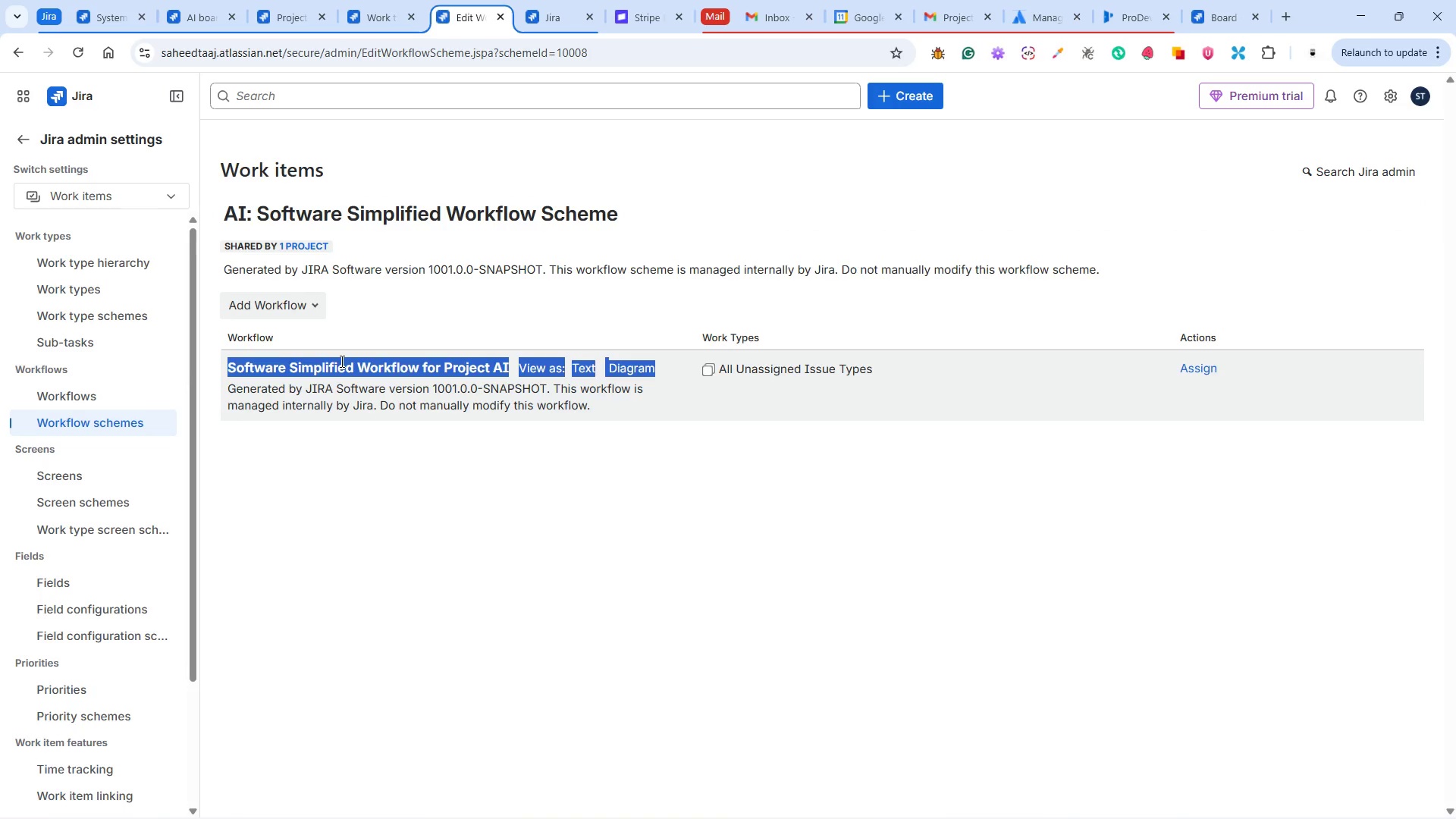 
triple_click([340, 361])
 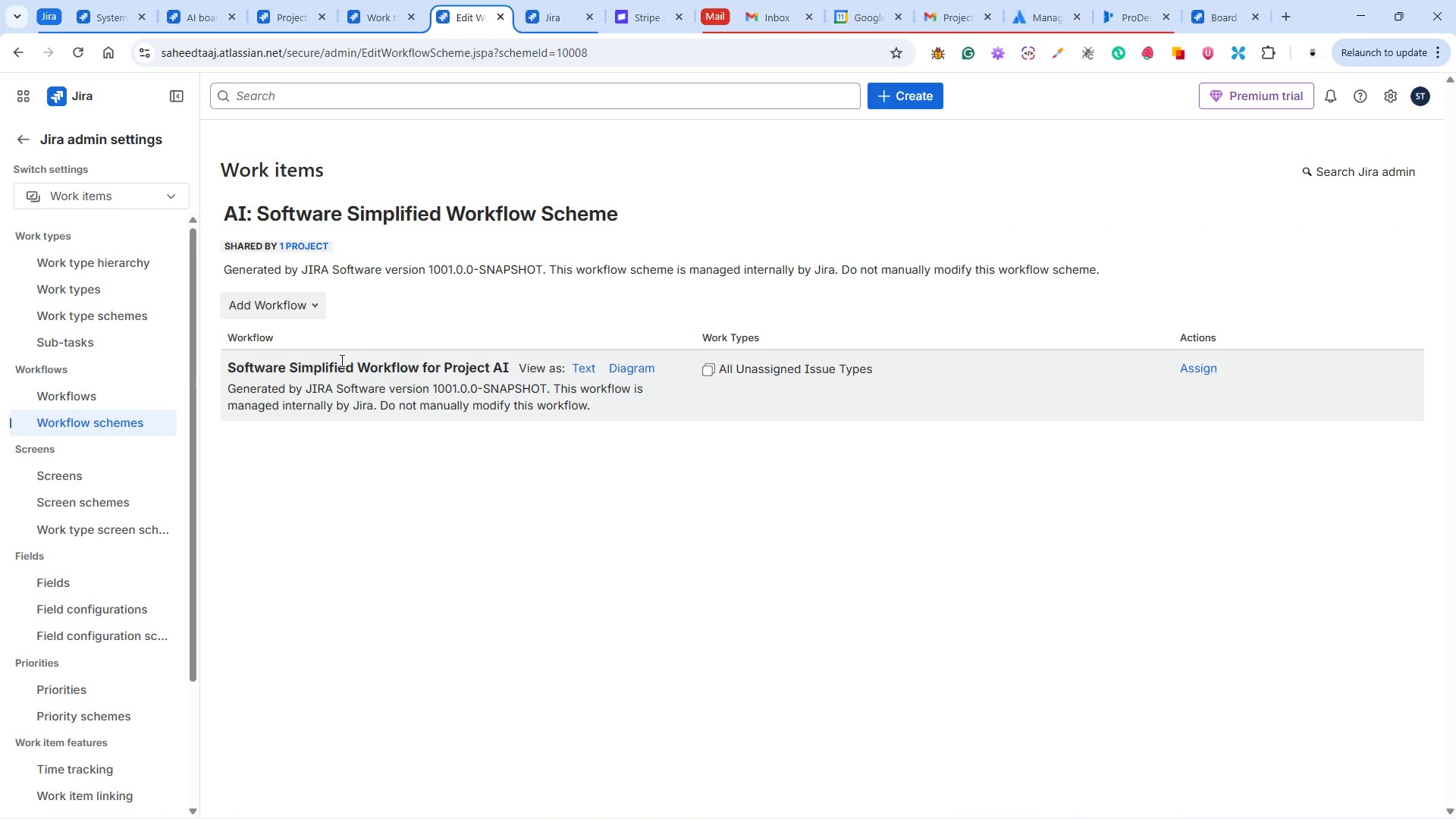 
double_click([340, 360])
 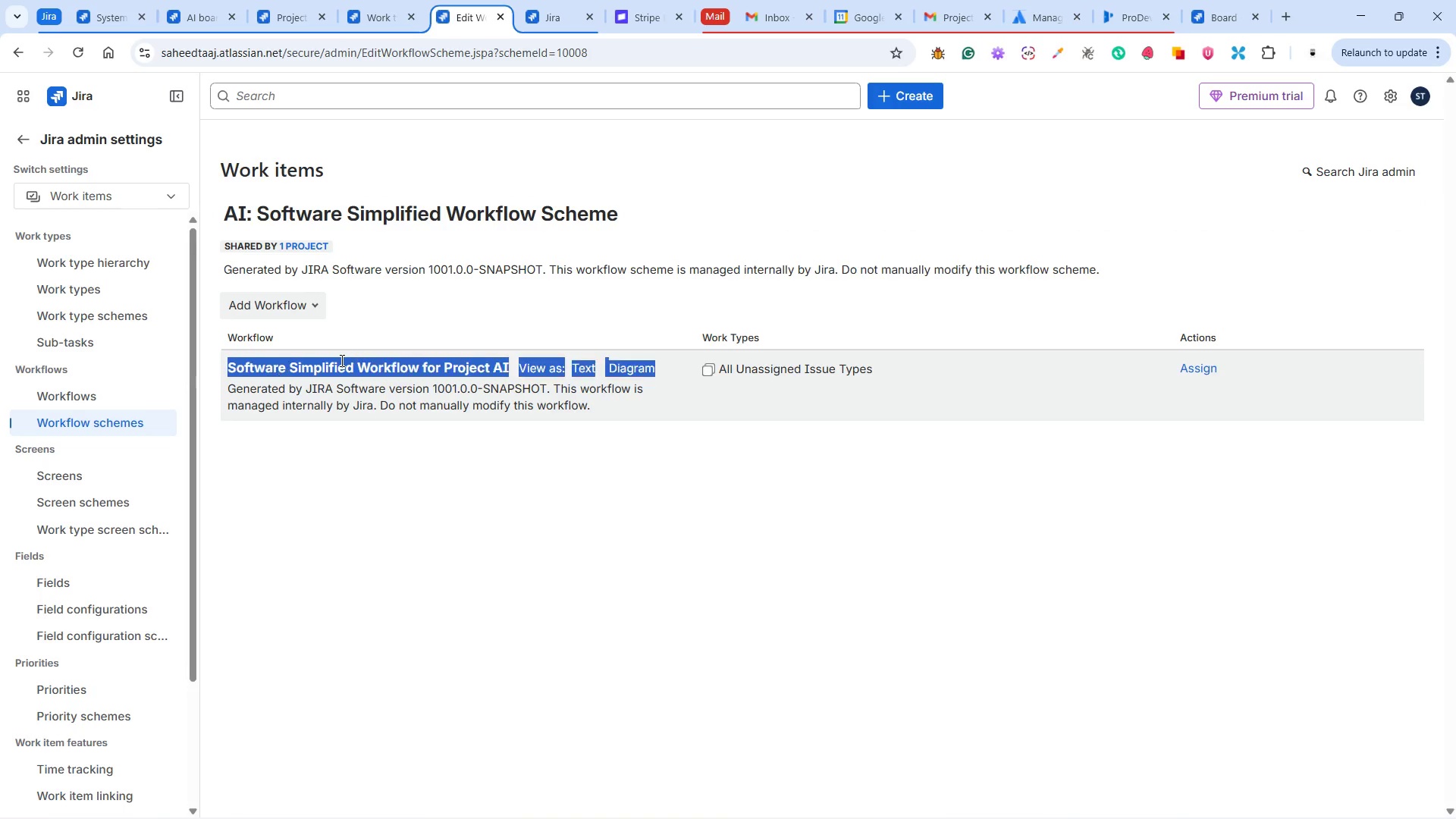 
triple_click([340, 360])
 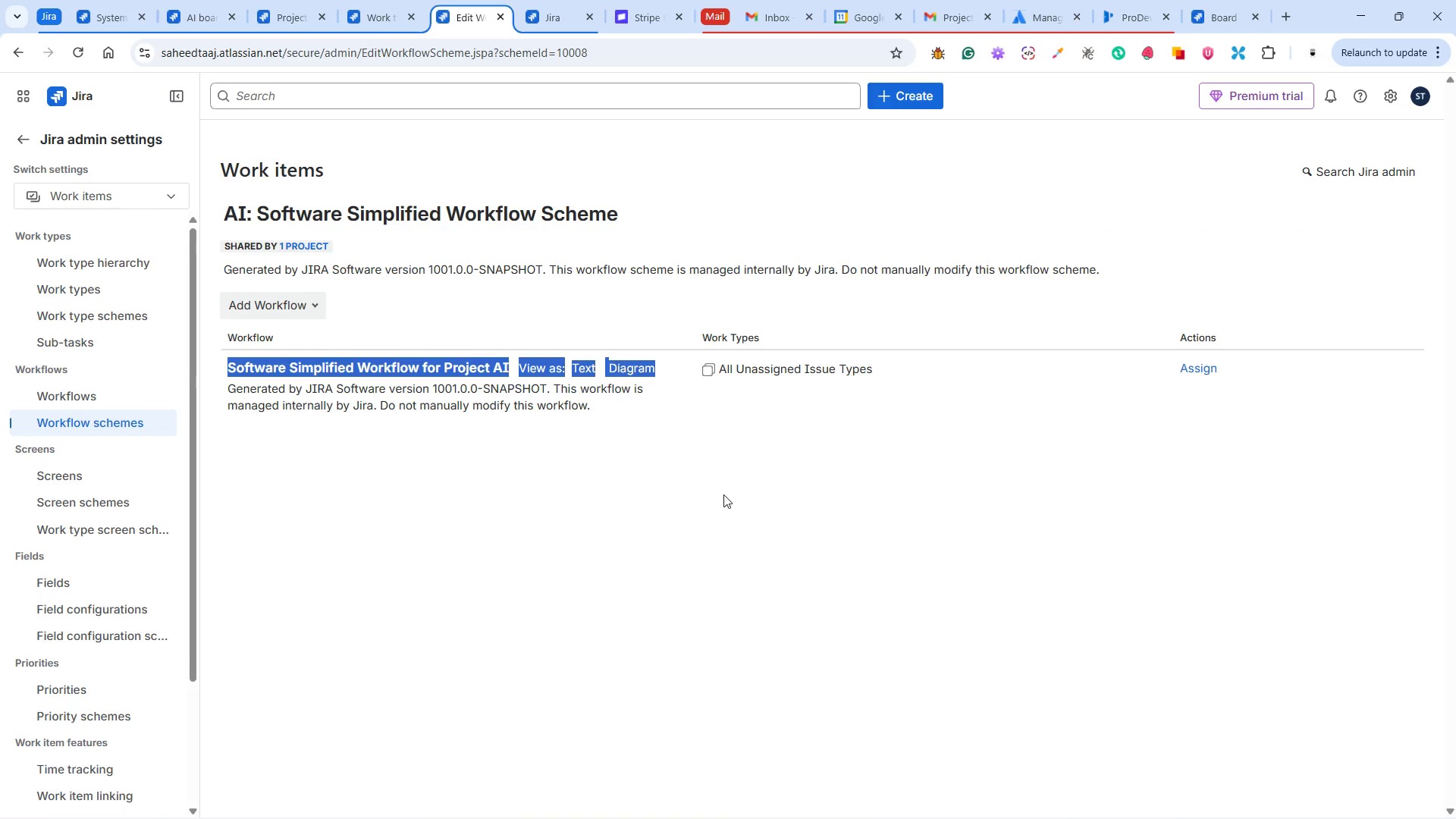 
left_click([673, 562])
 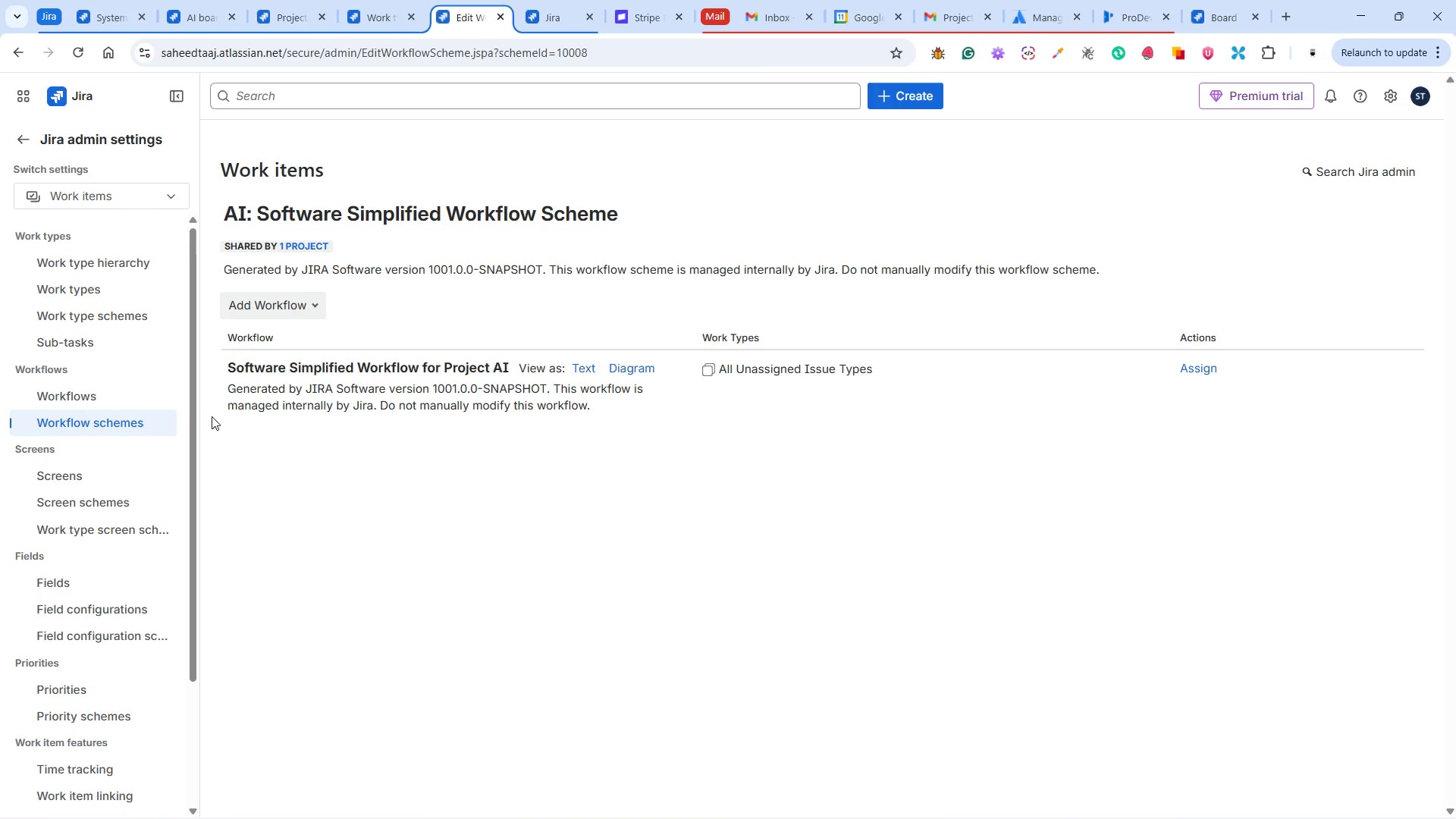 
wait(6.2)
 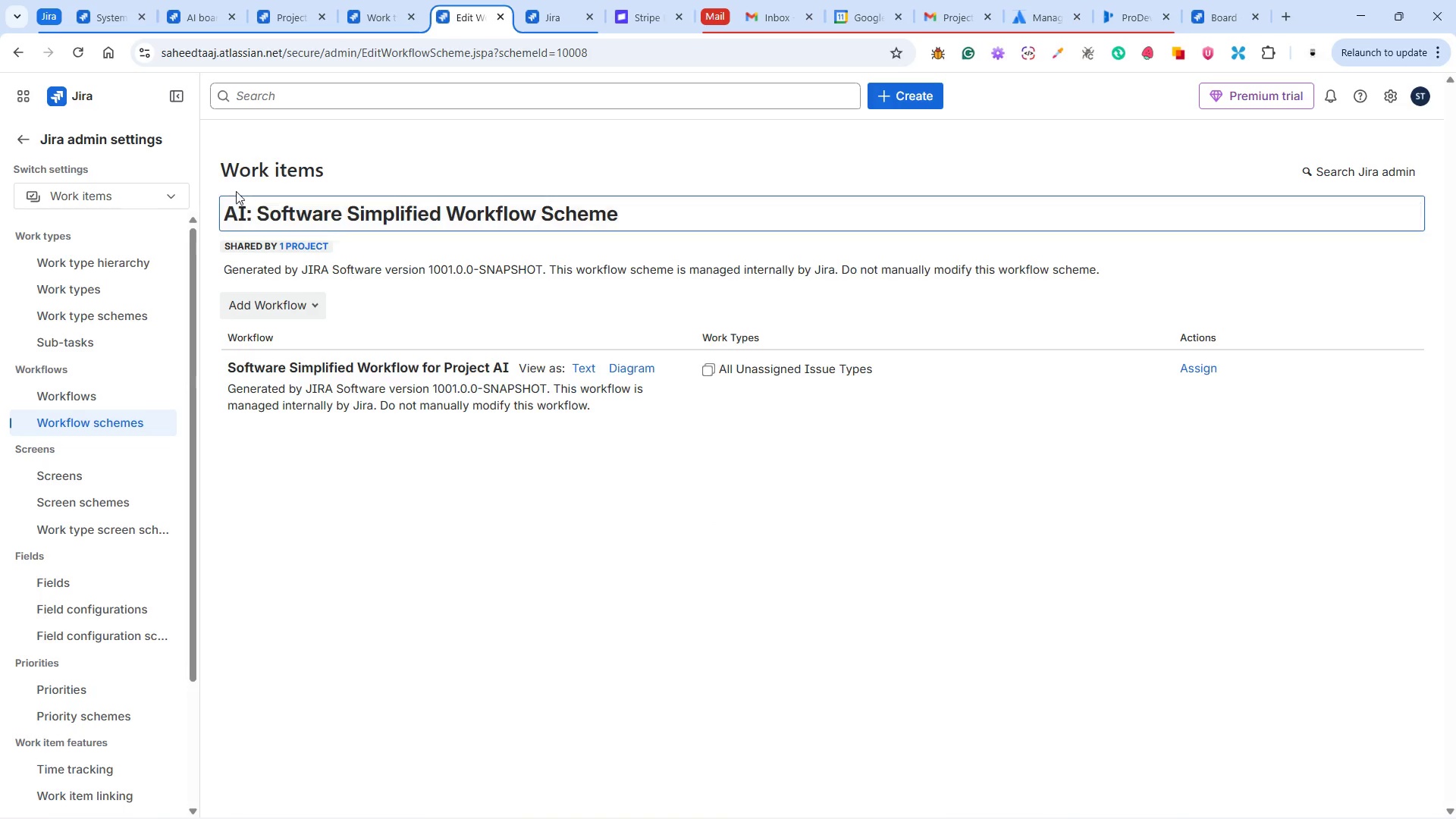 
left_click([391, 17])
 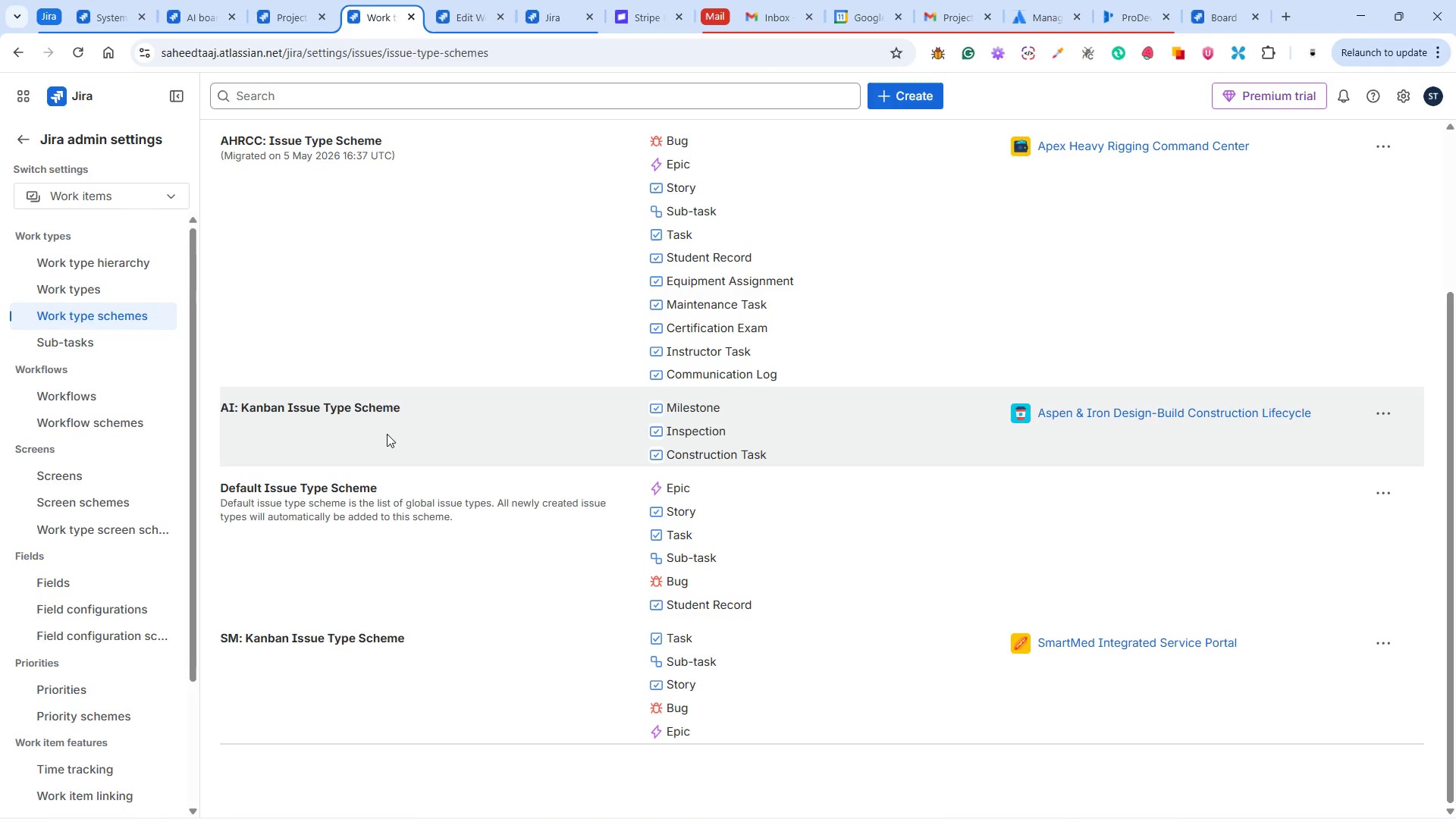 
scroll: coordinate [387, 438], scroll_direction: up, amount: 3.0
 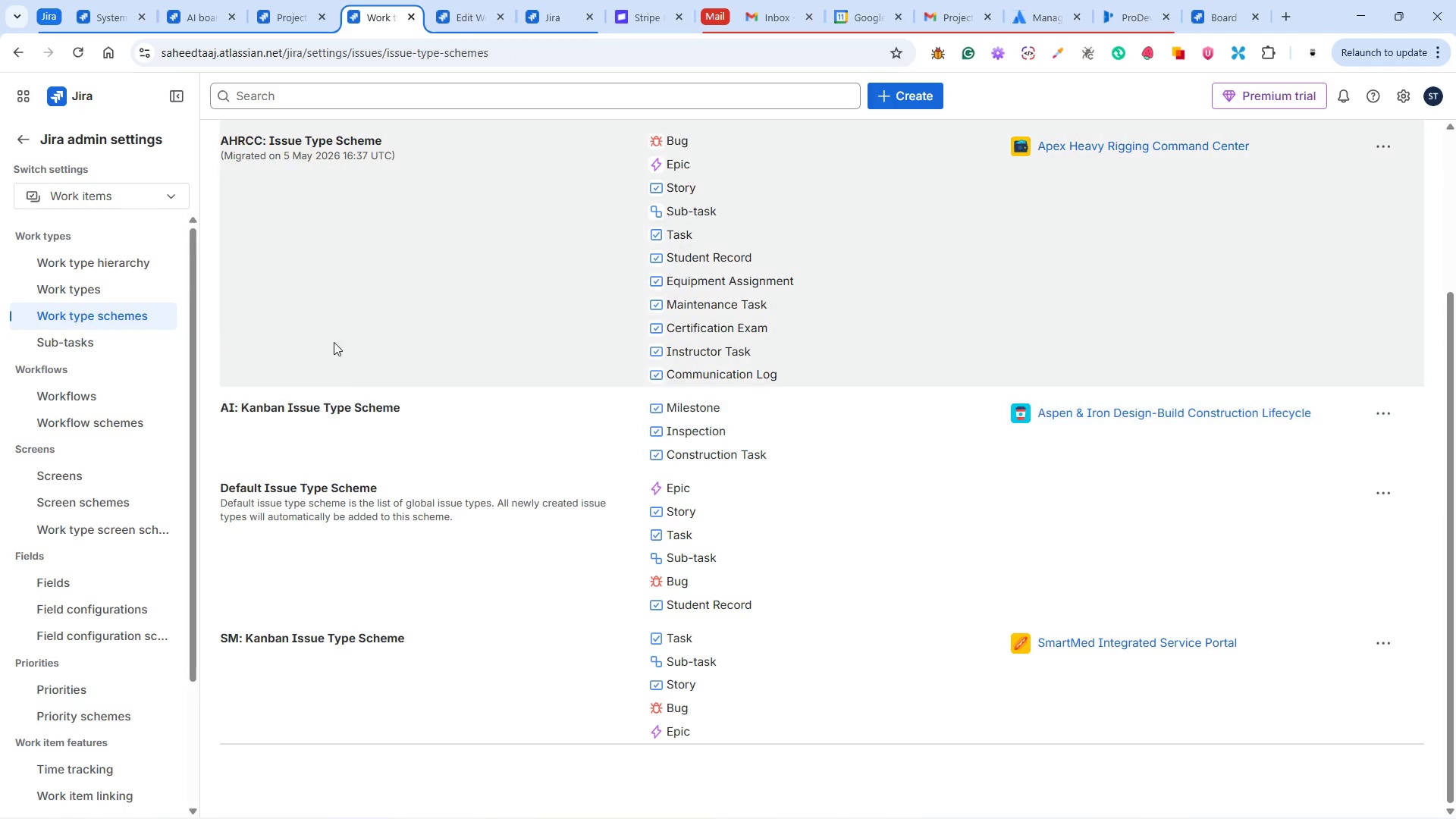 
wait(6.36)
 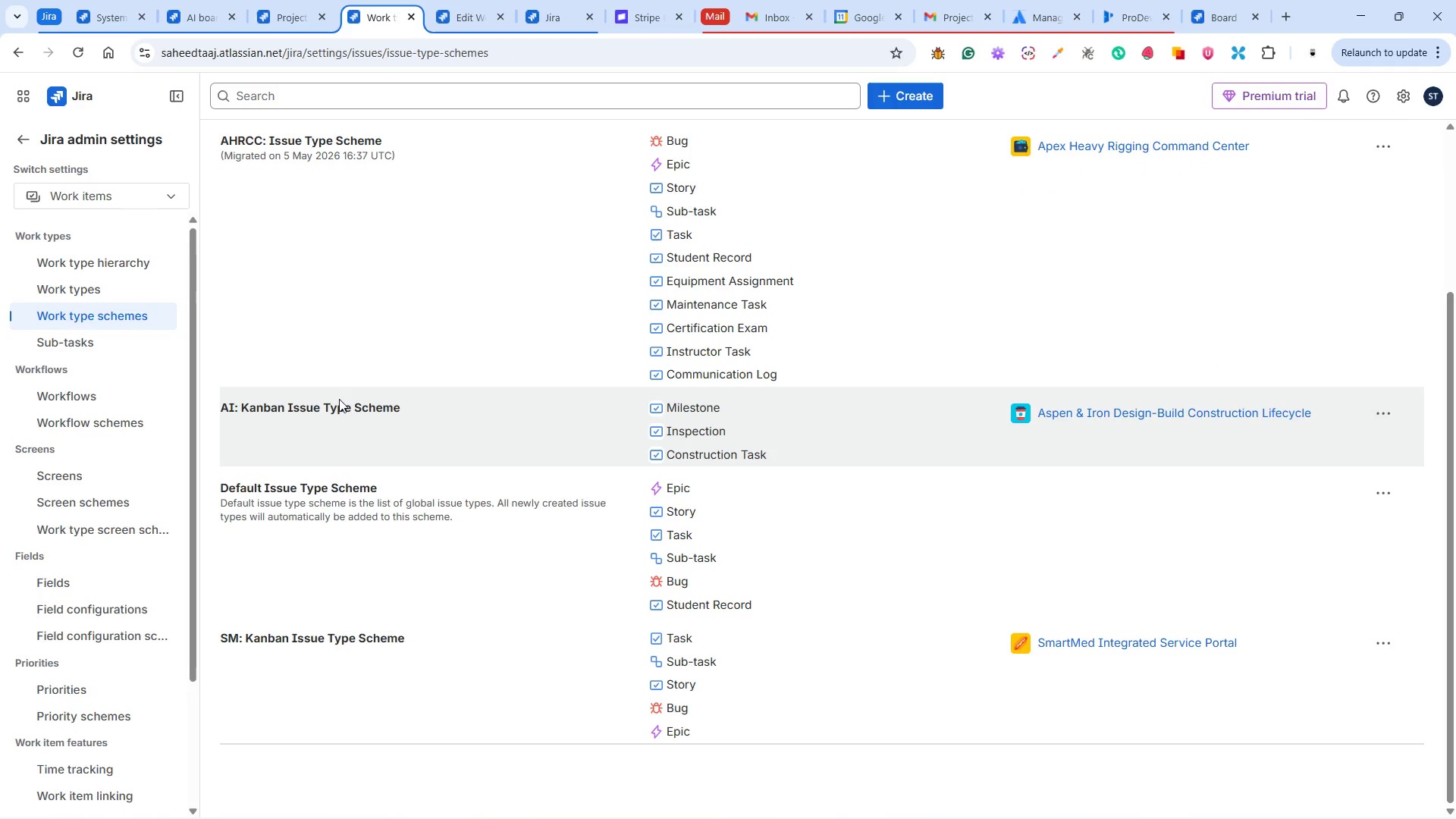 
left_click([109, 333])
 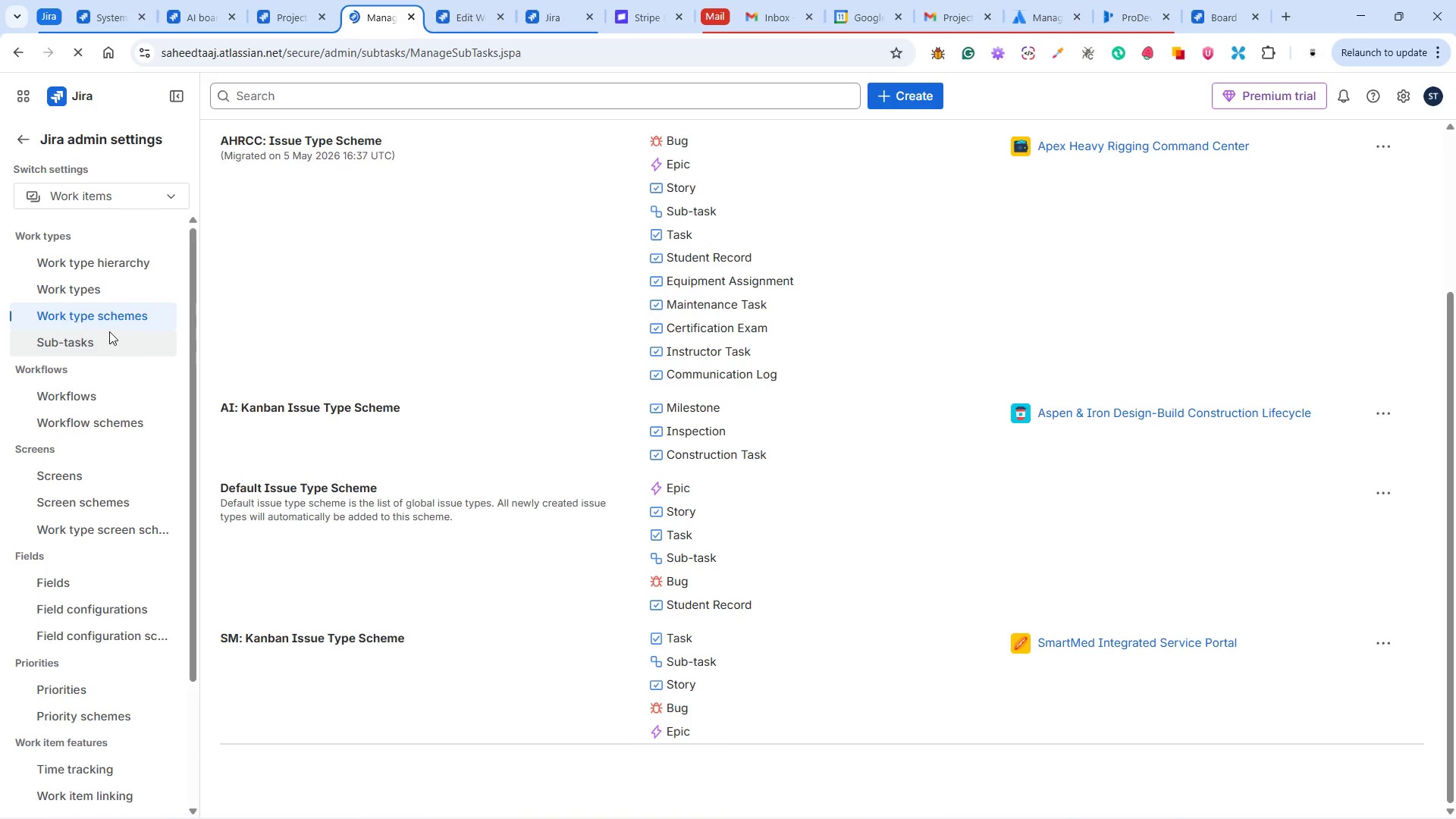 
wait(8.7)
 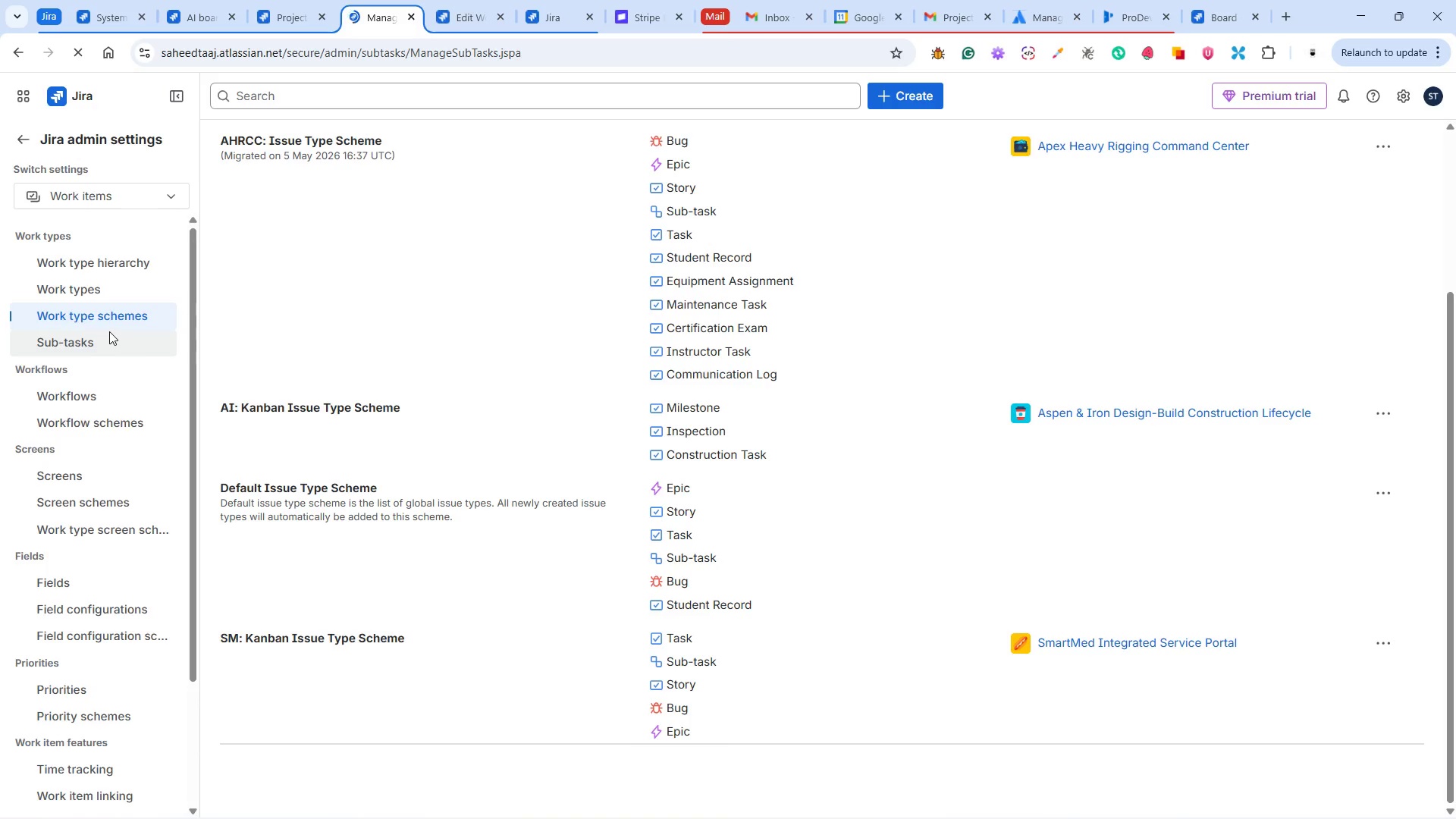 
left_click([102, 268])
 